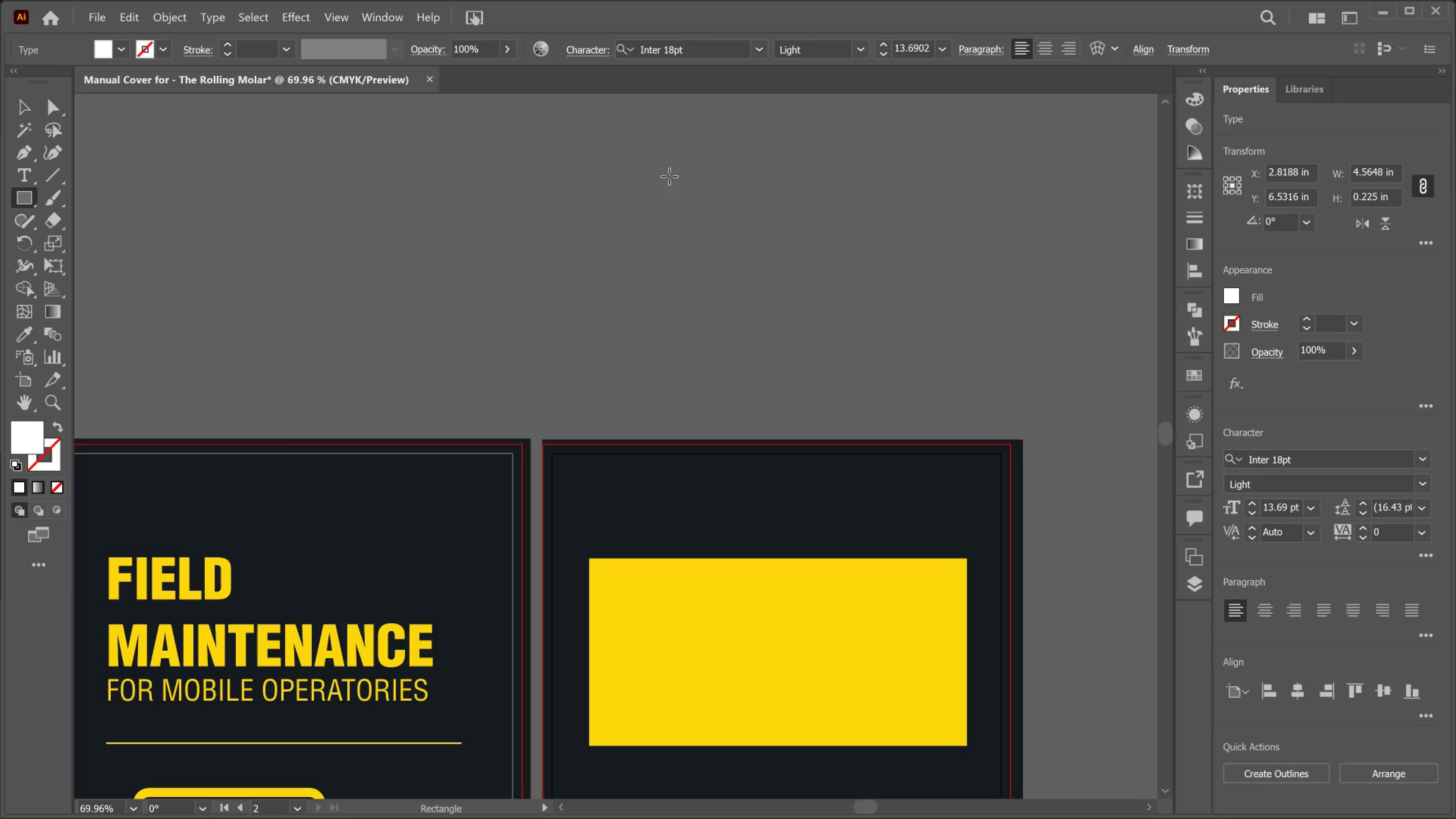 
left_click_drag(start_coordinate=[681, 115], to_coordinate=[701, 624])
 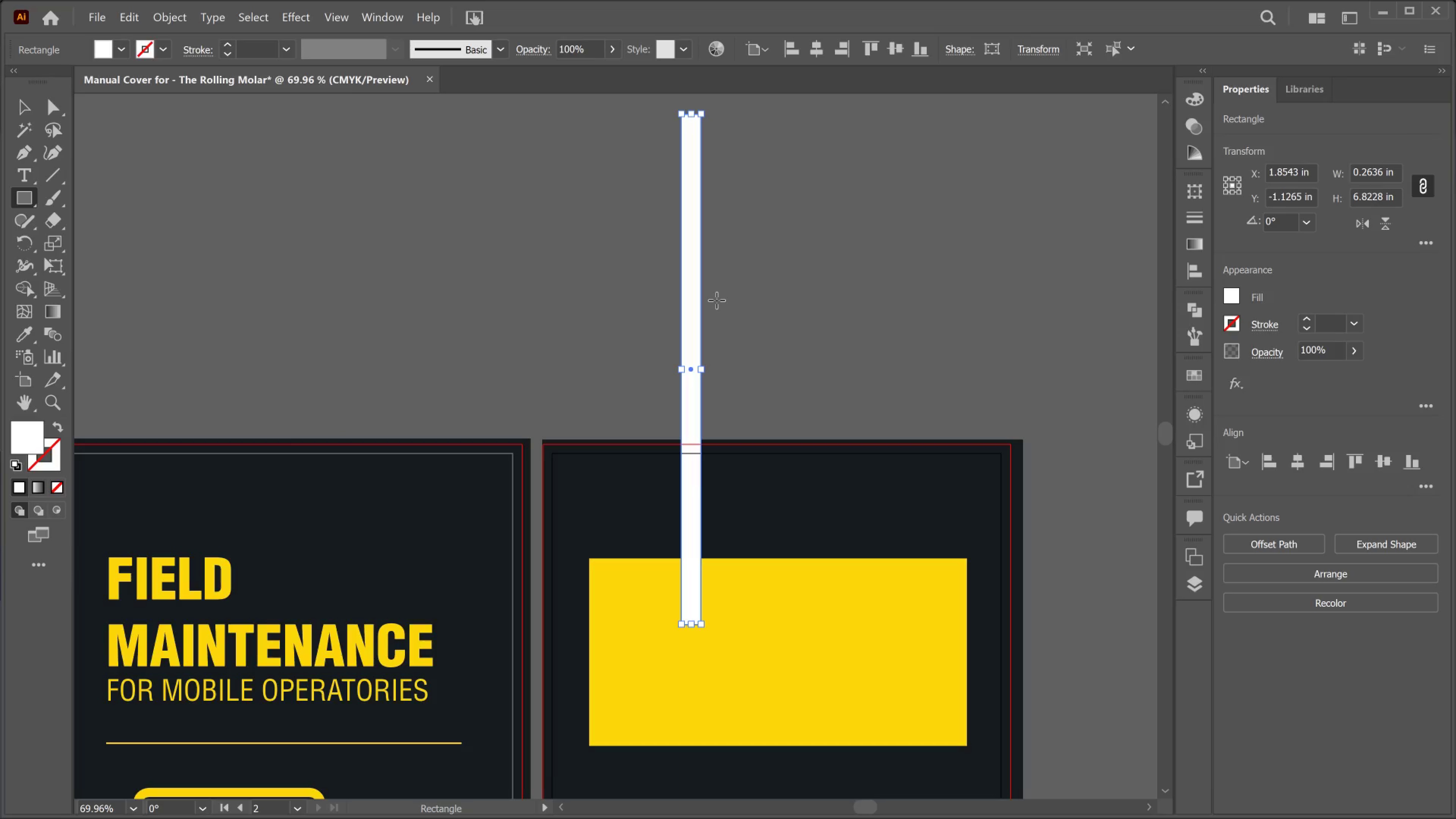 
scroll: coordinate [695, 281], scroll_direction: up, amount: 3.0
 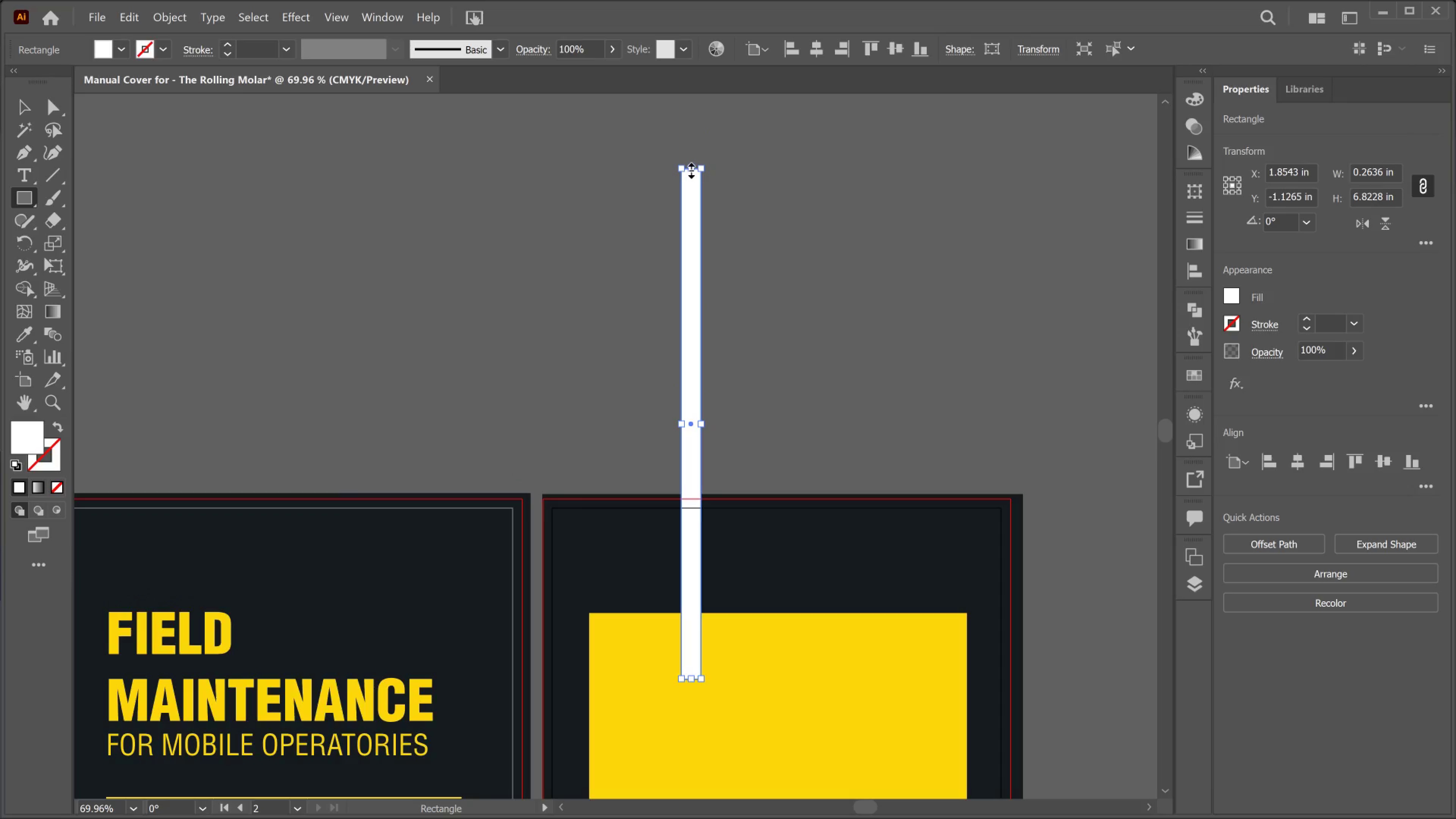 
left_click_drag(start_coordinate=[691, 169], to_coordinate=[681, 491])
 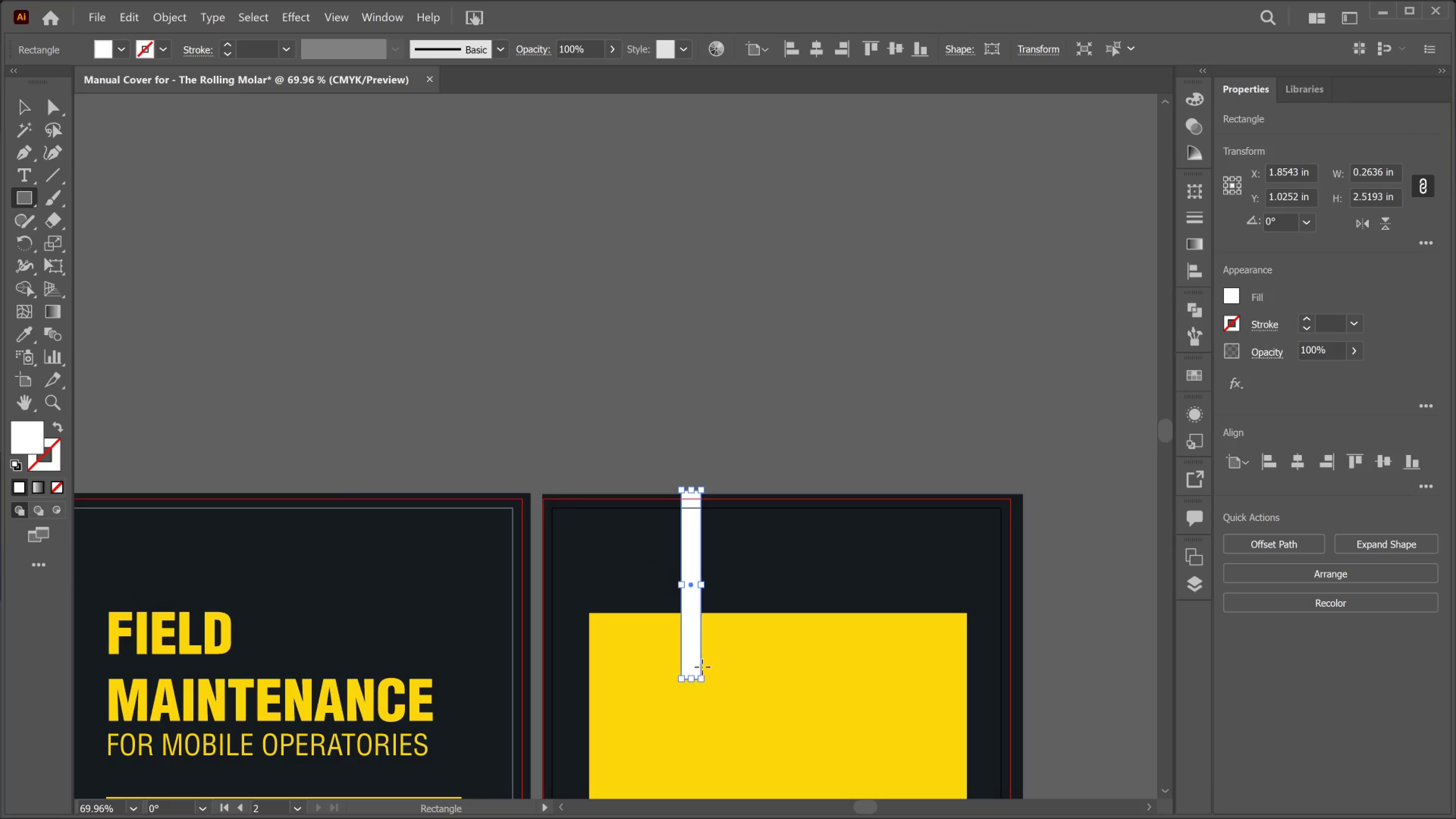 
left_click_drag(start_coordinate=[693, 683], to_coordinate=[681, 595])
 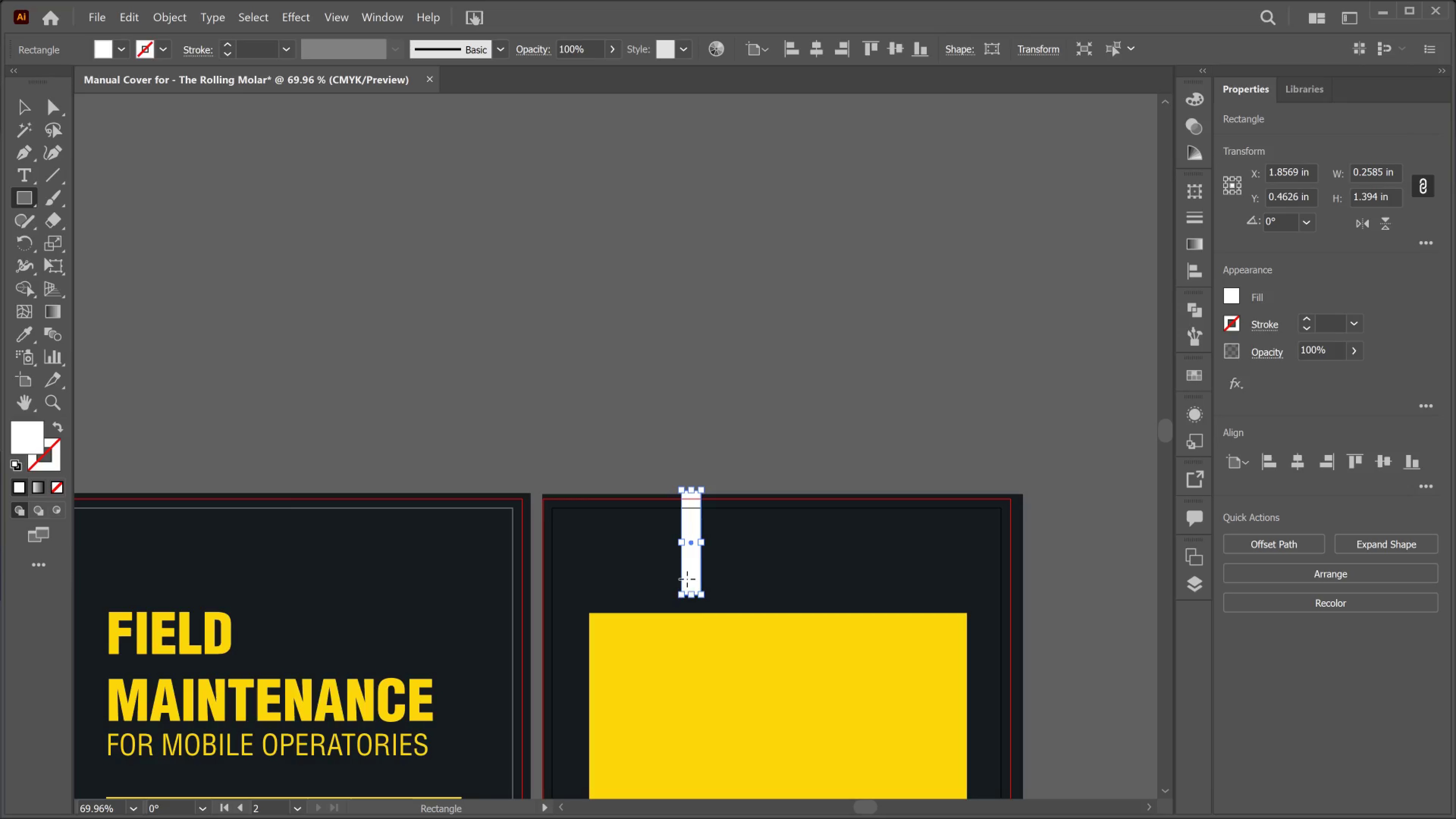 
hold_key(key=ShiftLeft, duration=0.71)
 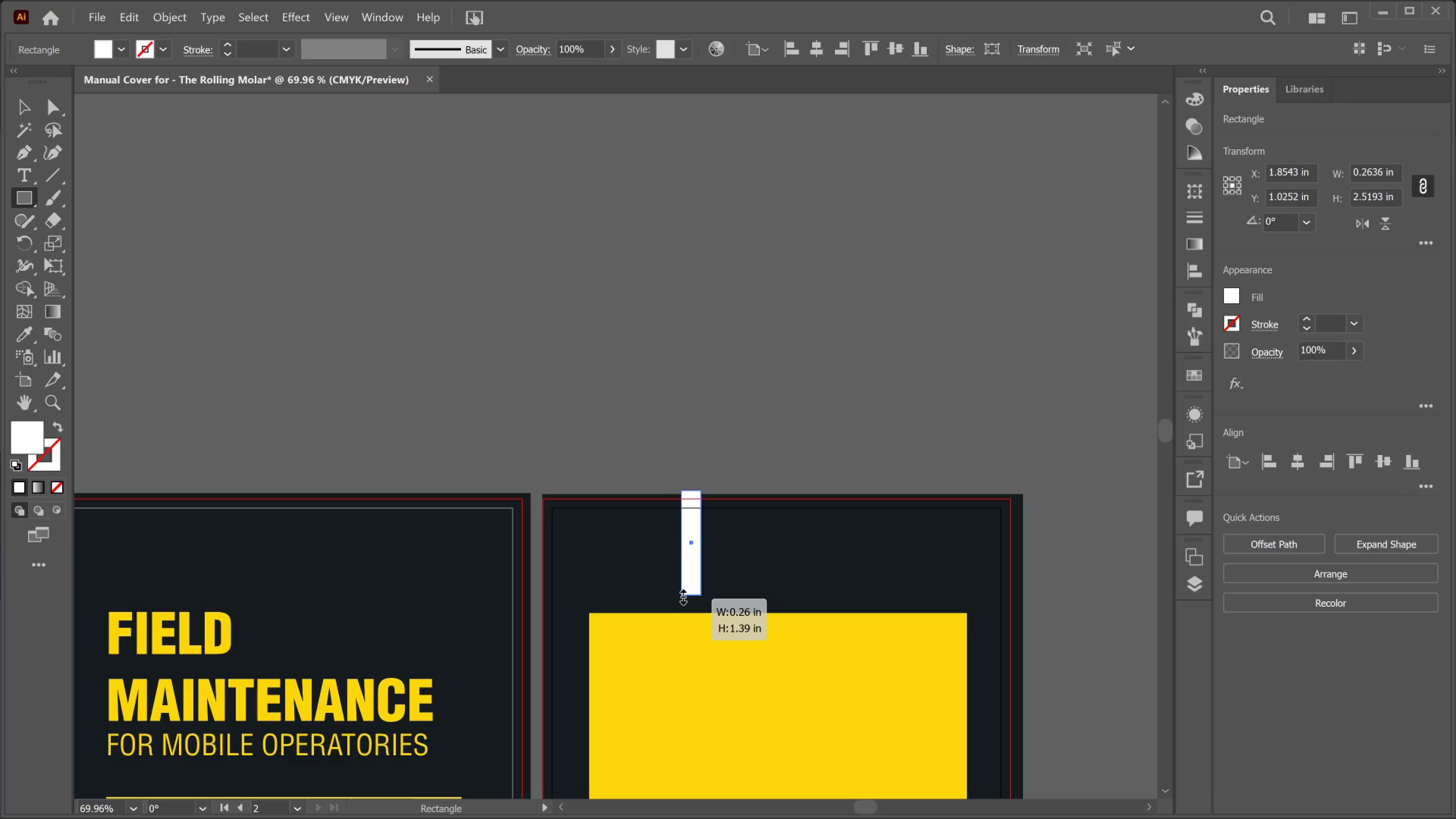 
key(V)
 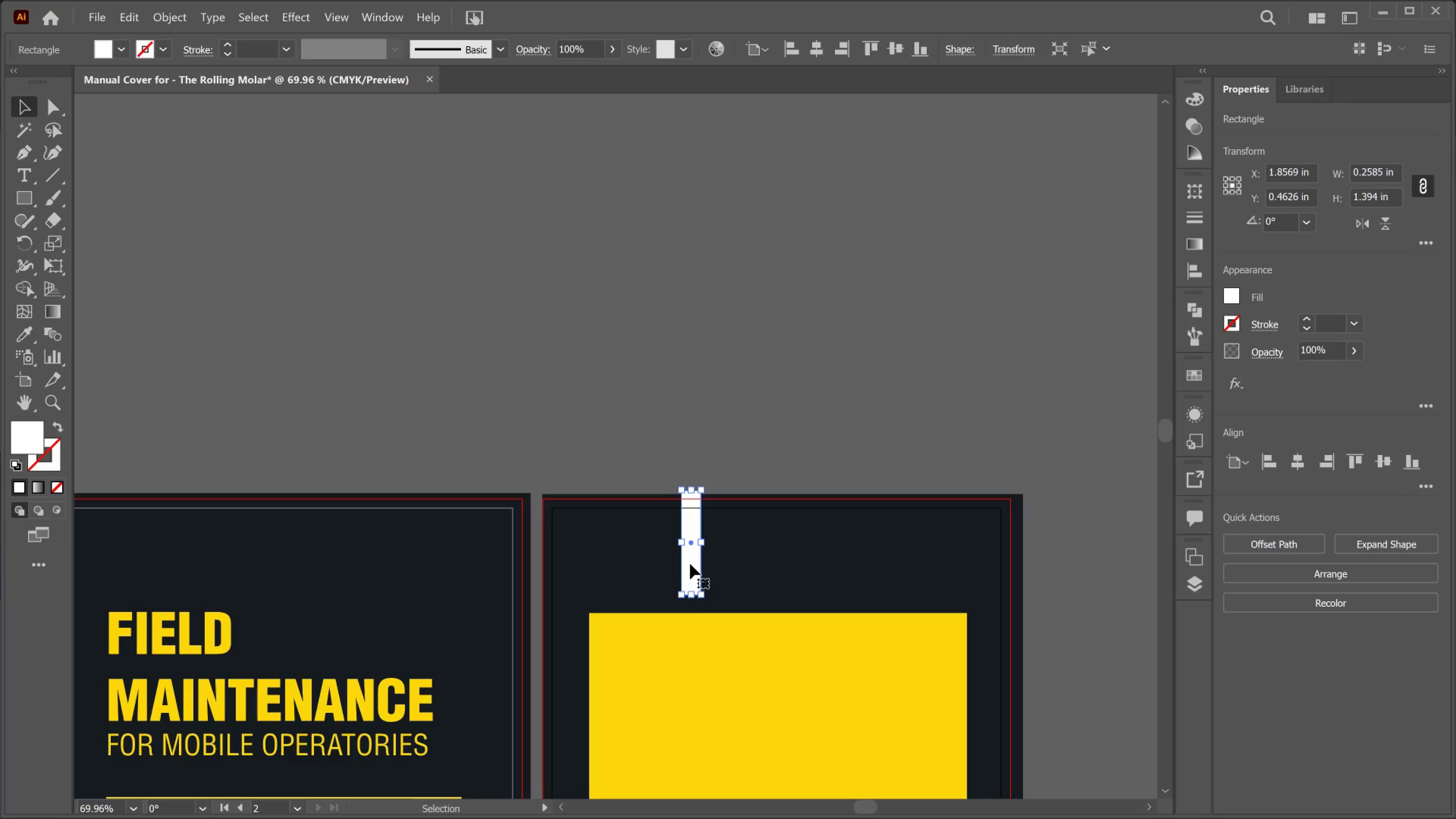 
left_click_drag(start_coordinate=[690, 564], to_coordinate=[628, 376])
 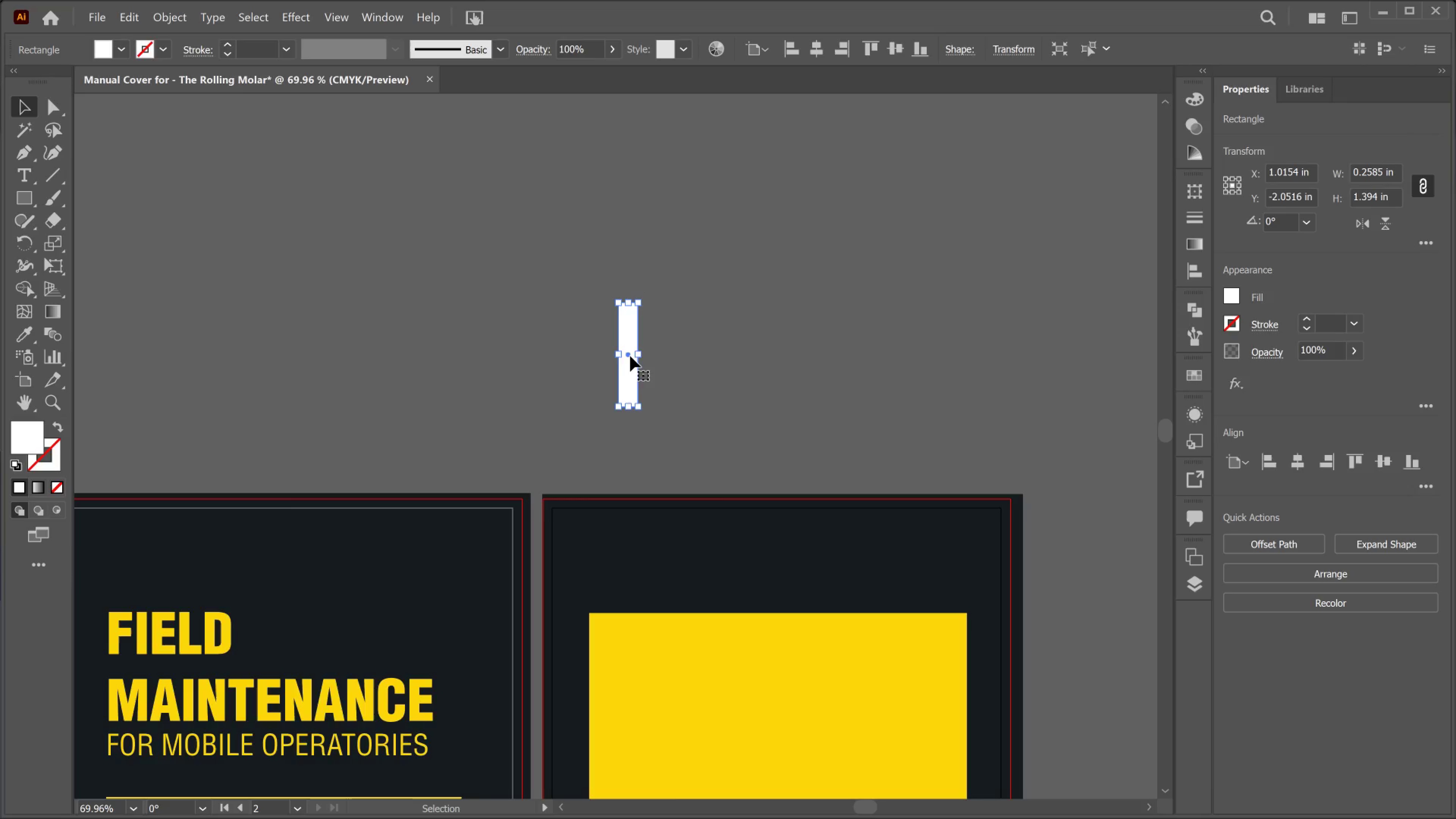 
left_click_drag(start_coordinate=[629, 353], to_coordinate=[602, 363])
 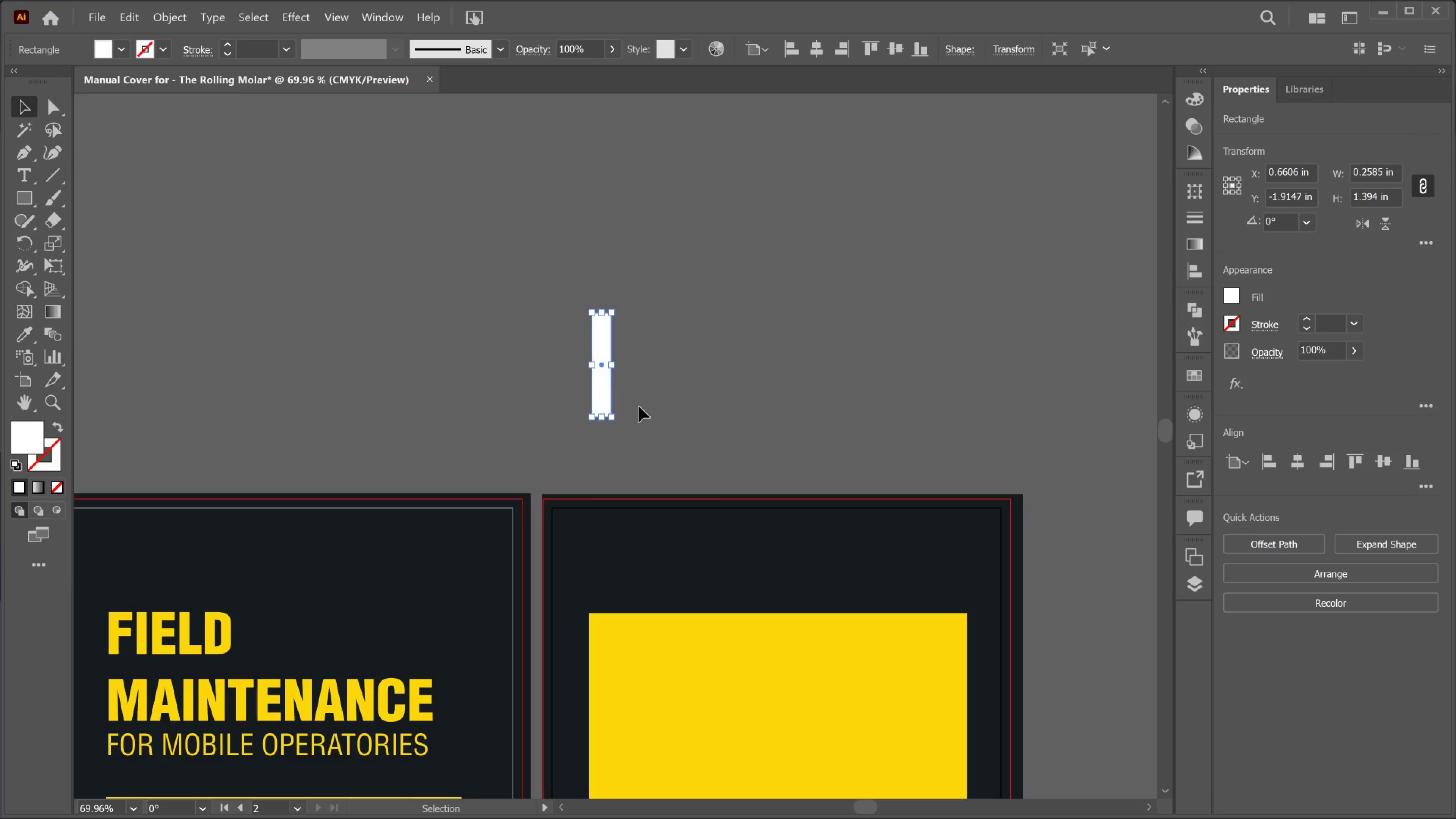 
key(R)
 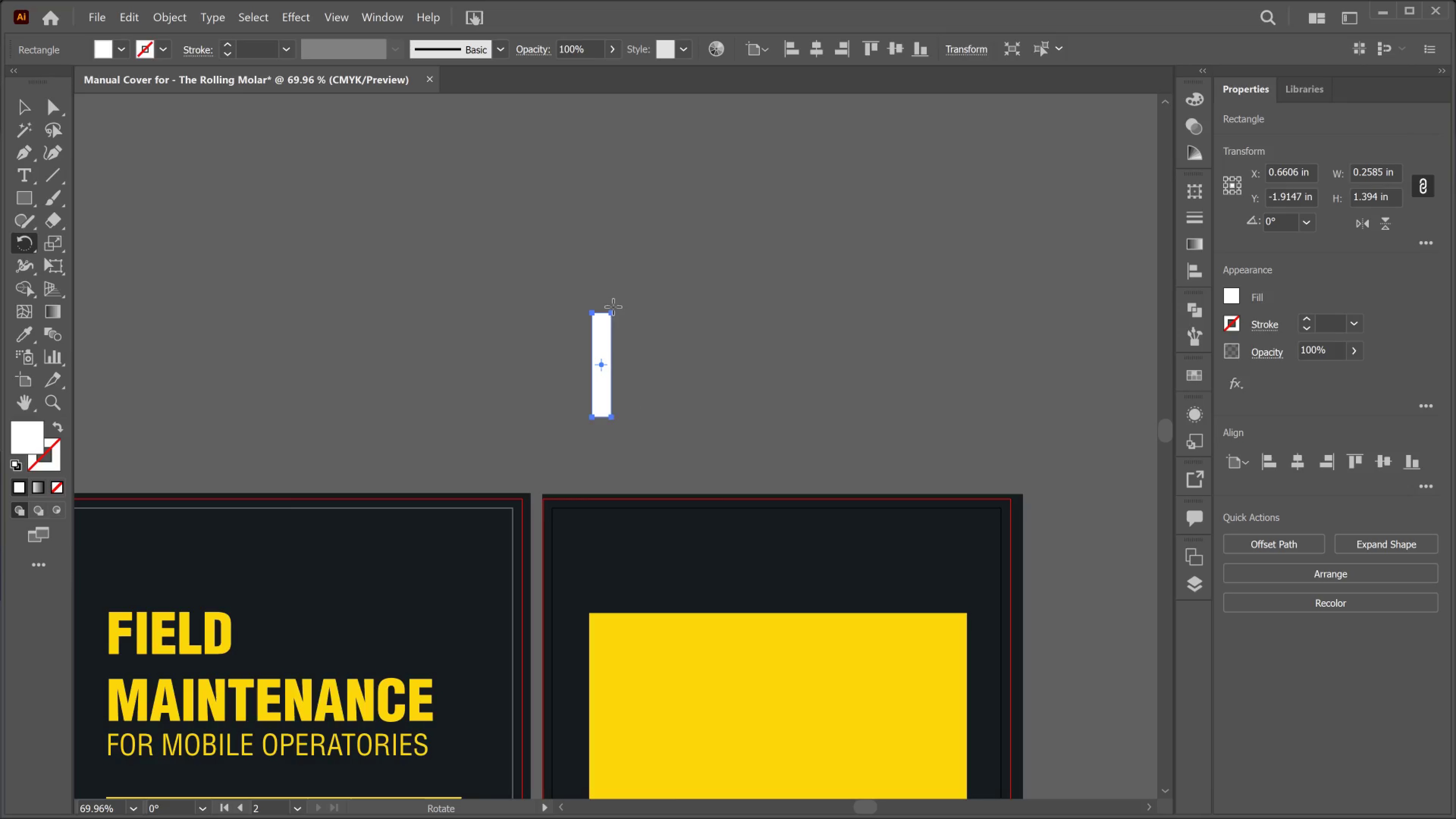 
left_click_drag(start_coordinate=[606, 339], to_coordinate=[617, 350])
 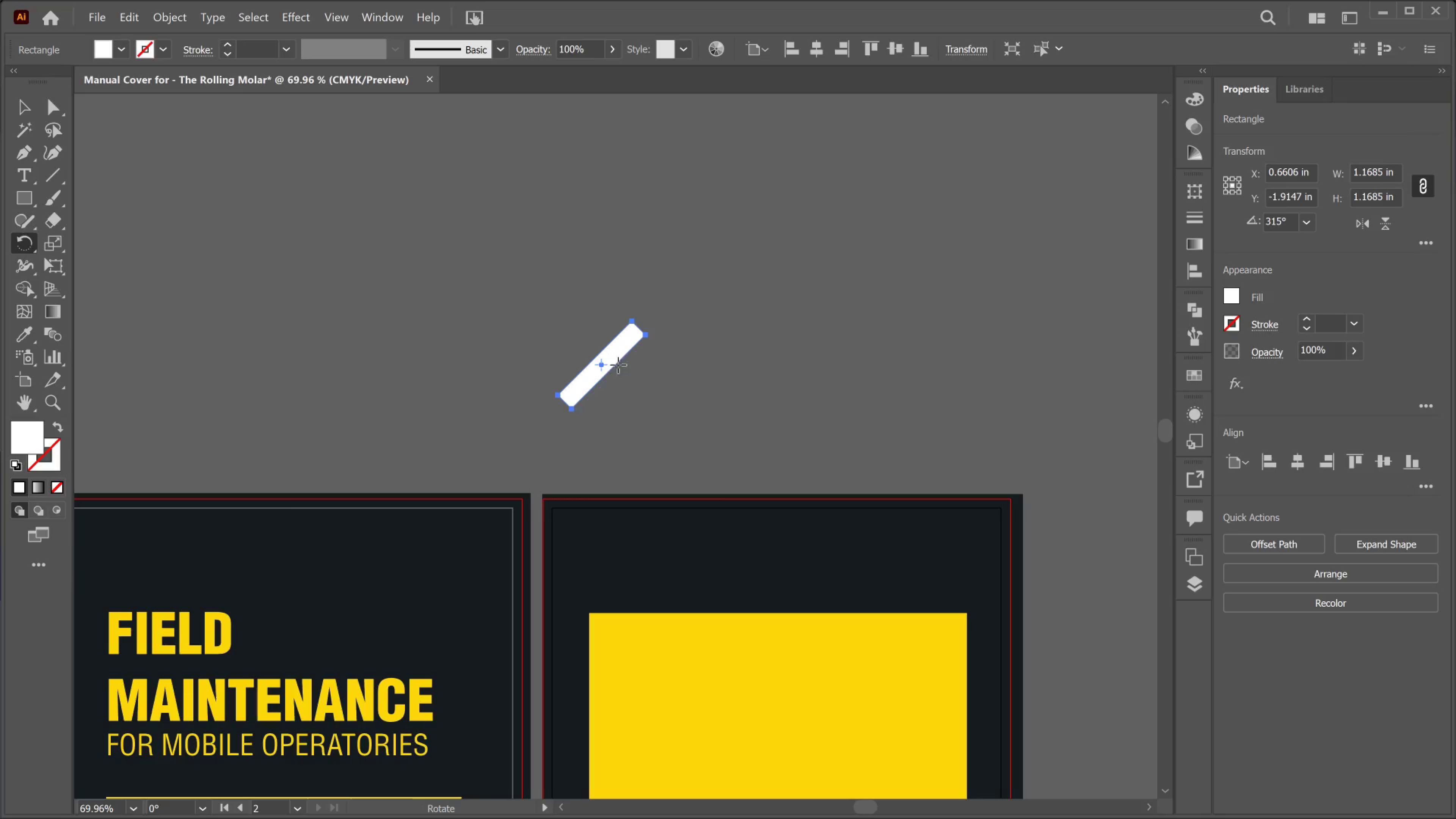 
hold_key(key=ShiftLeft, duration=2.85)
 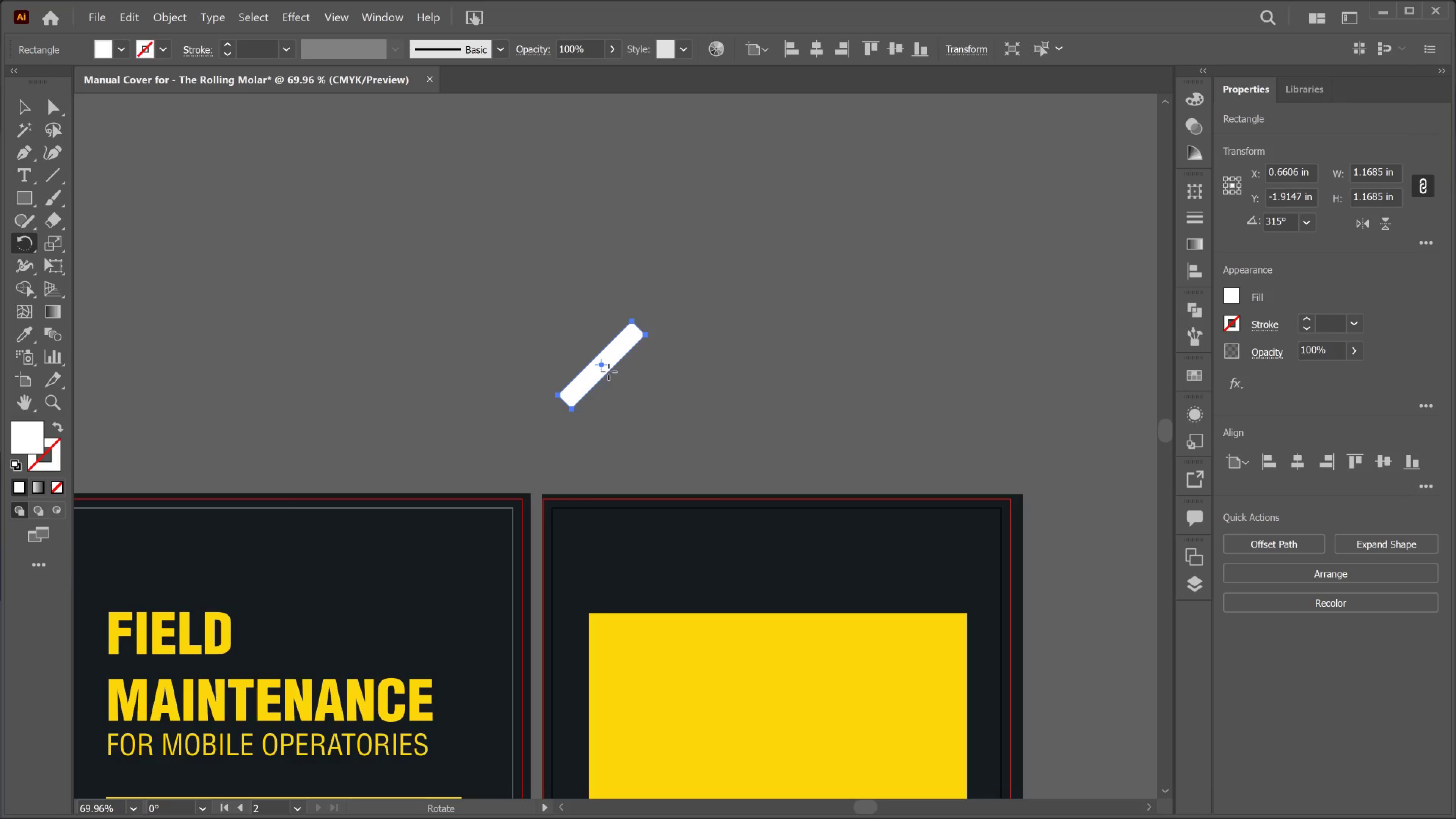 
key(V)
 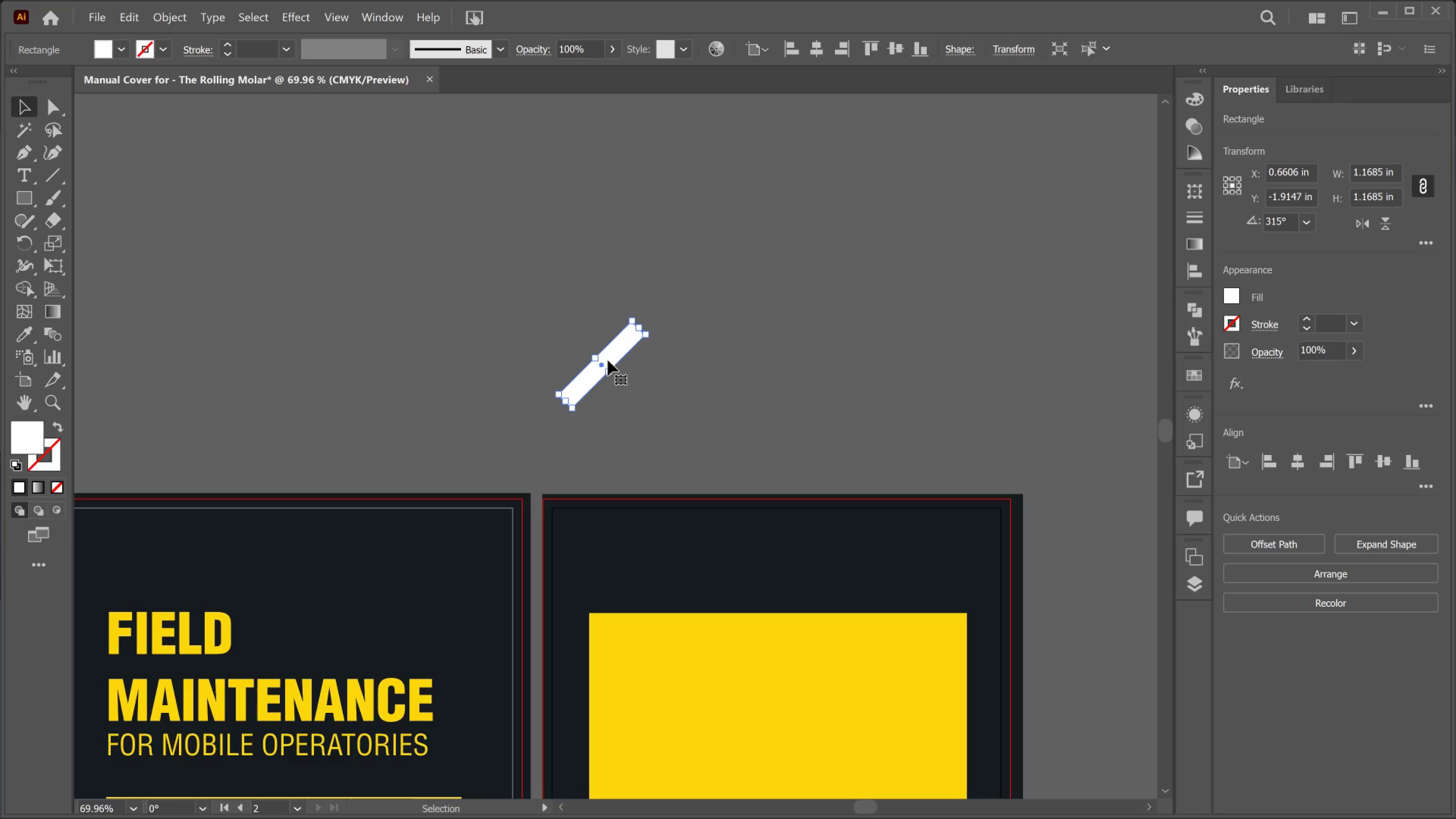 
hold_key(key=AltLeft, duration=11.18)
left_click_drag(start_coordinate=[608, 356], to_coordinate=[661, 367])
 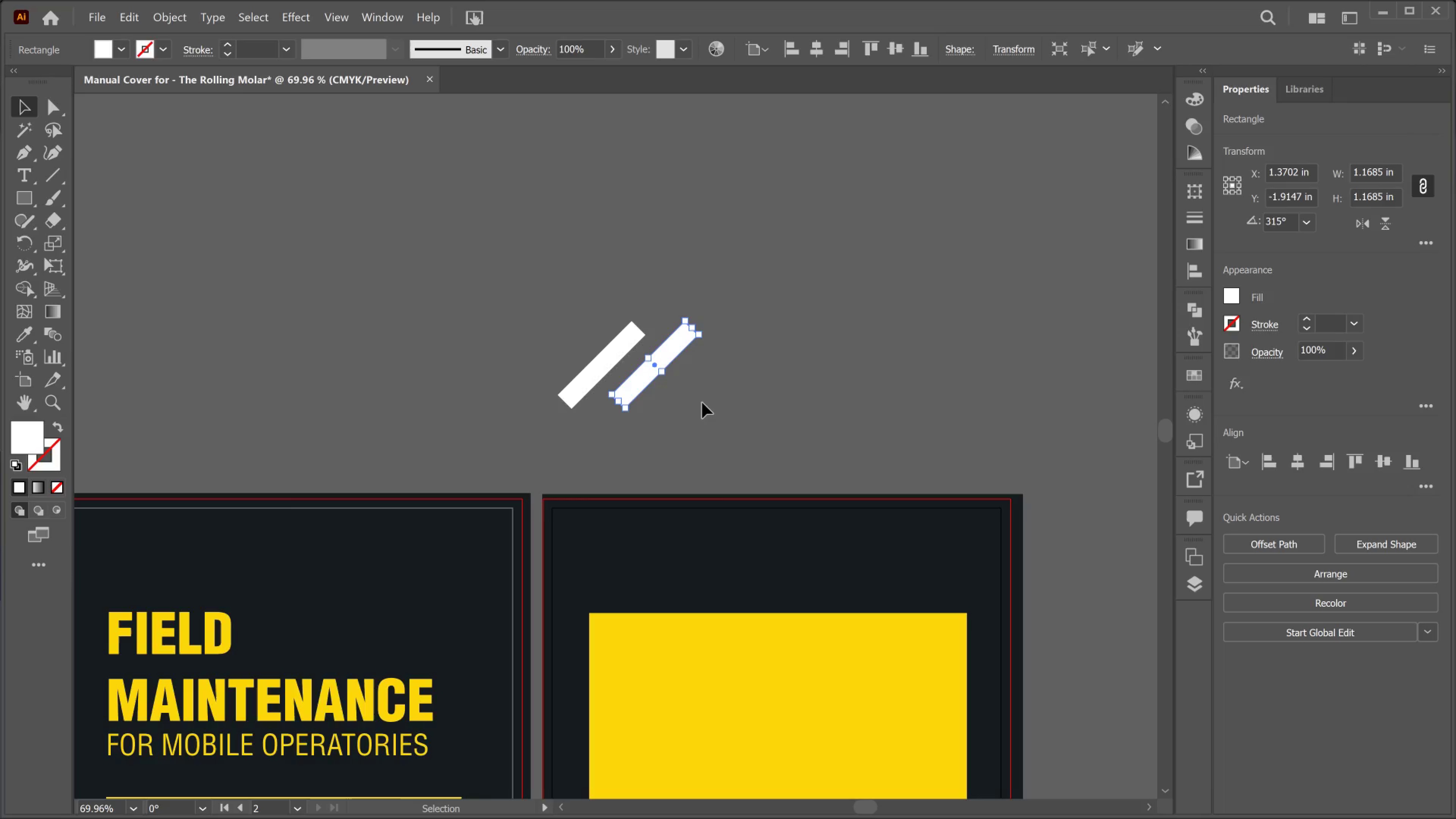 
hold_key(key=ShiftLeft, duration=10.28)
 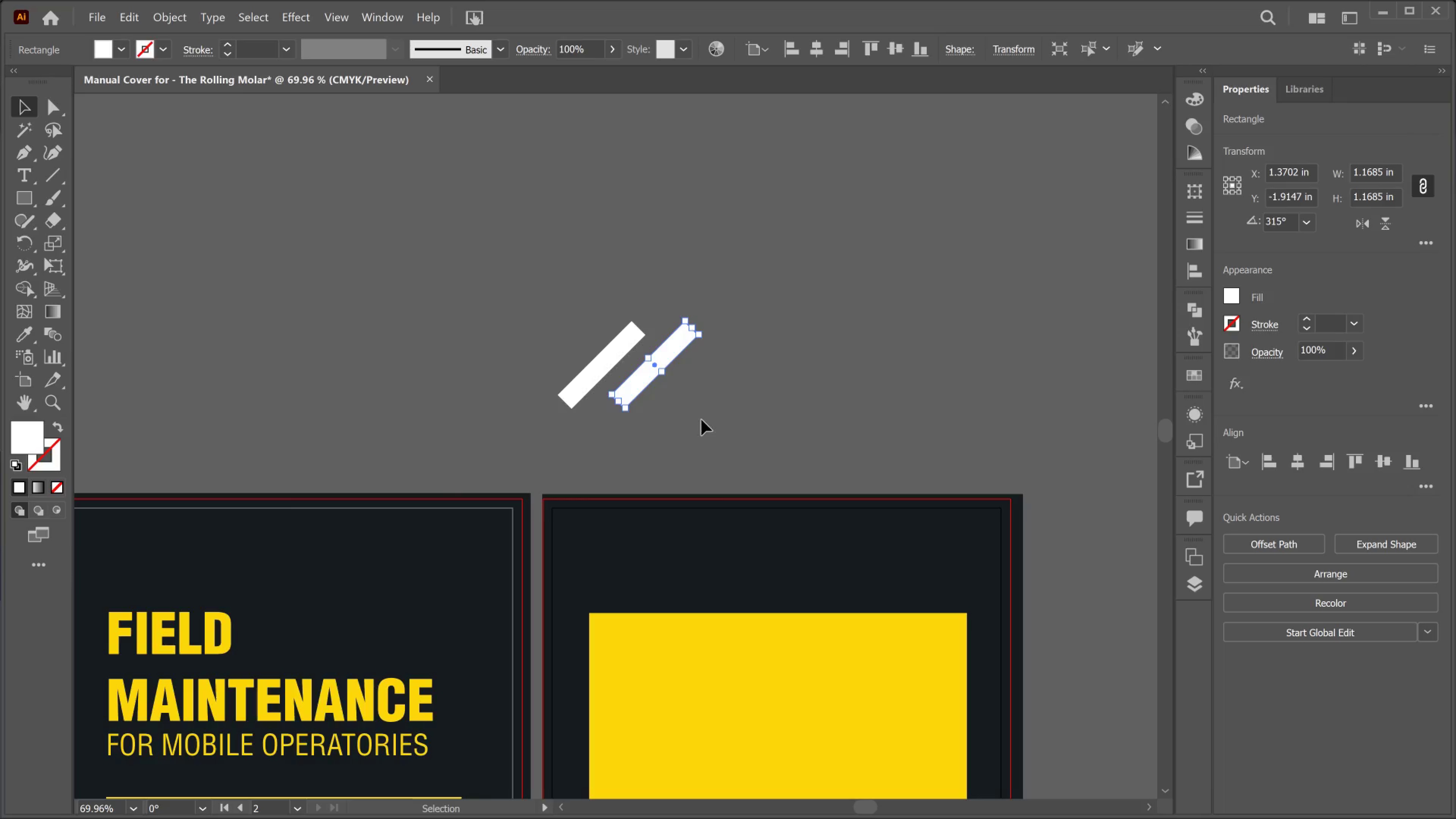 
key(Control+D)
 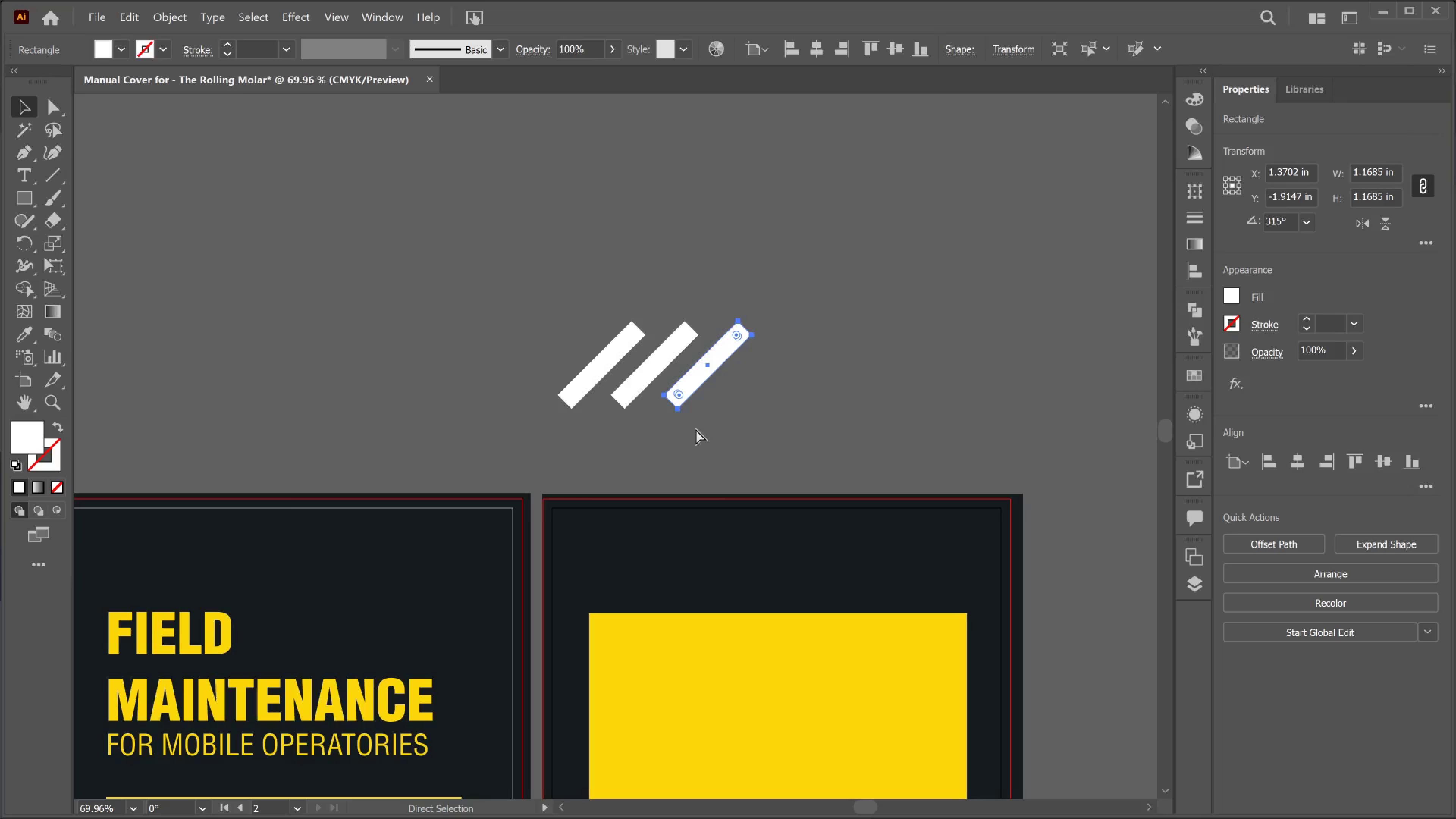 
key(Control+D)
 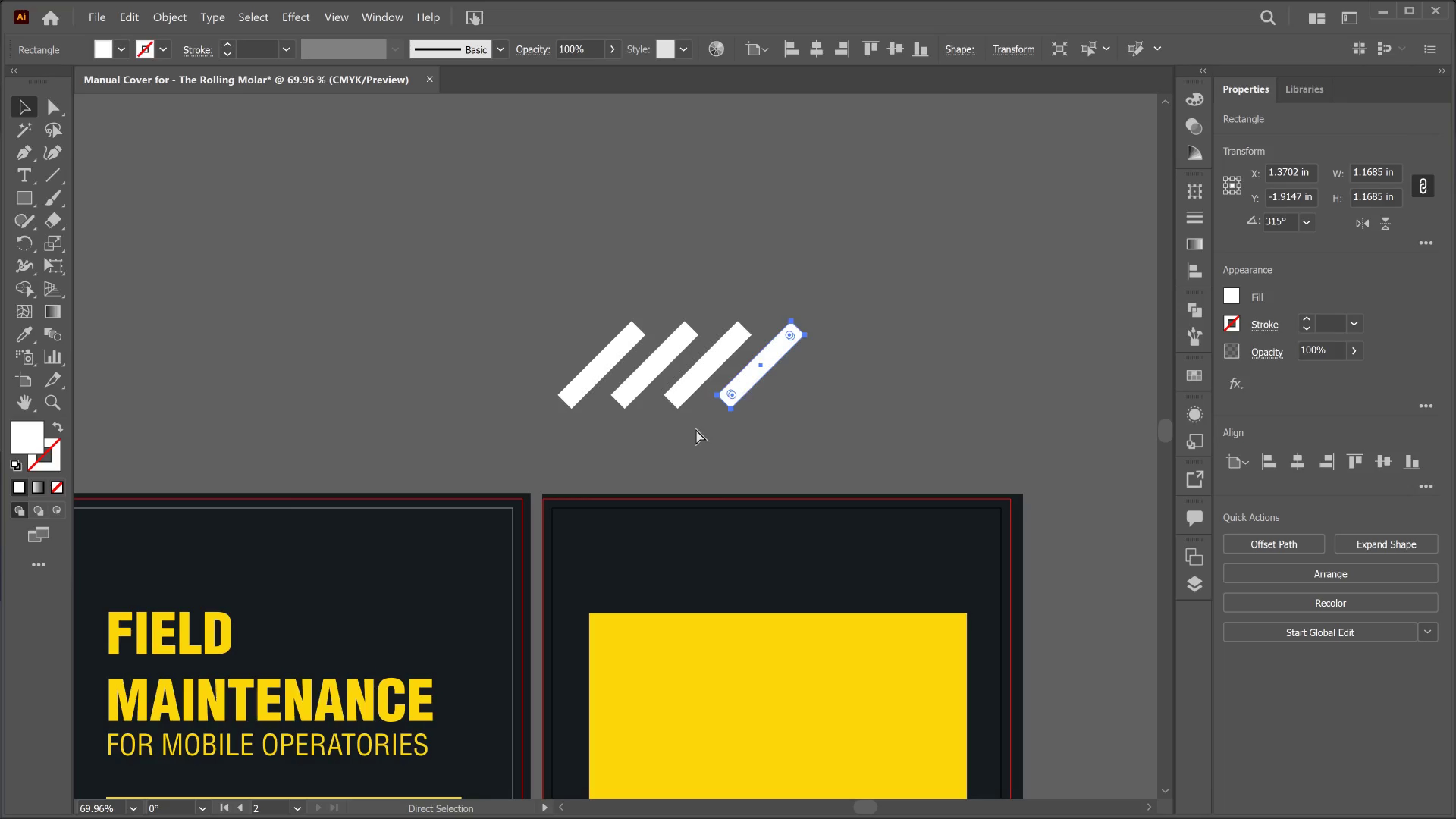 
key(Control+D)
 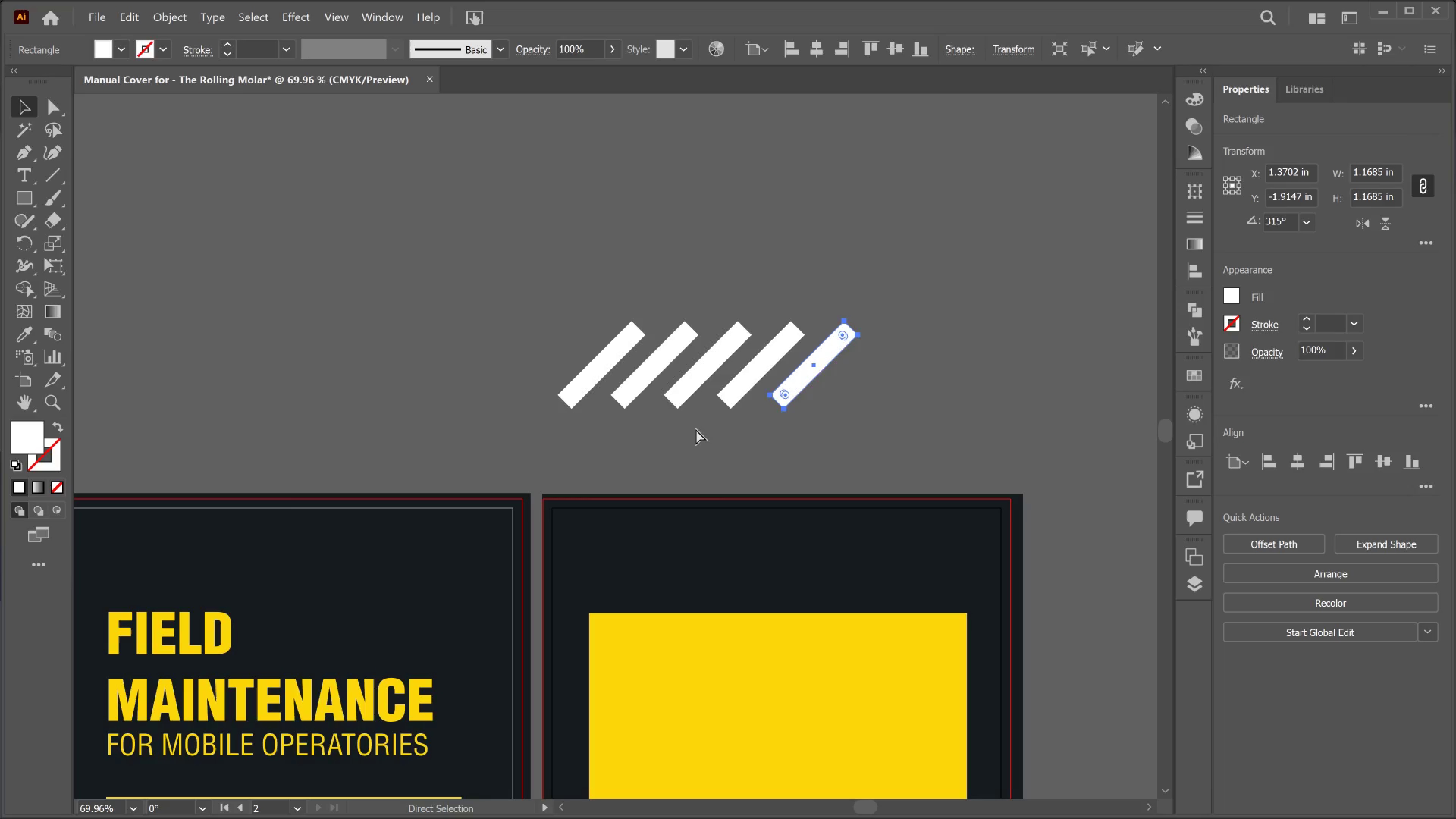 
key(Control+D)
 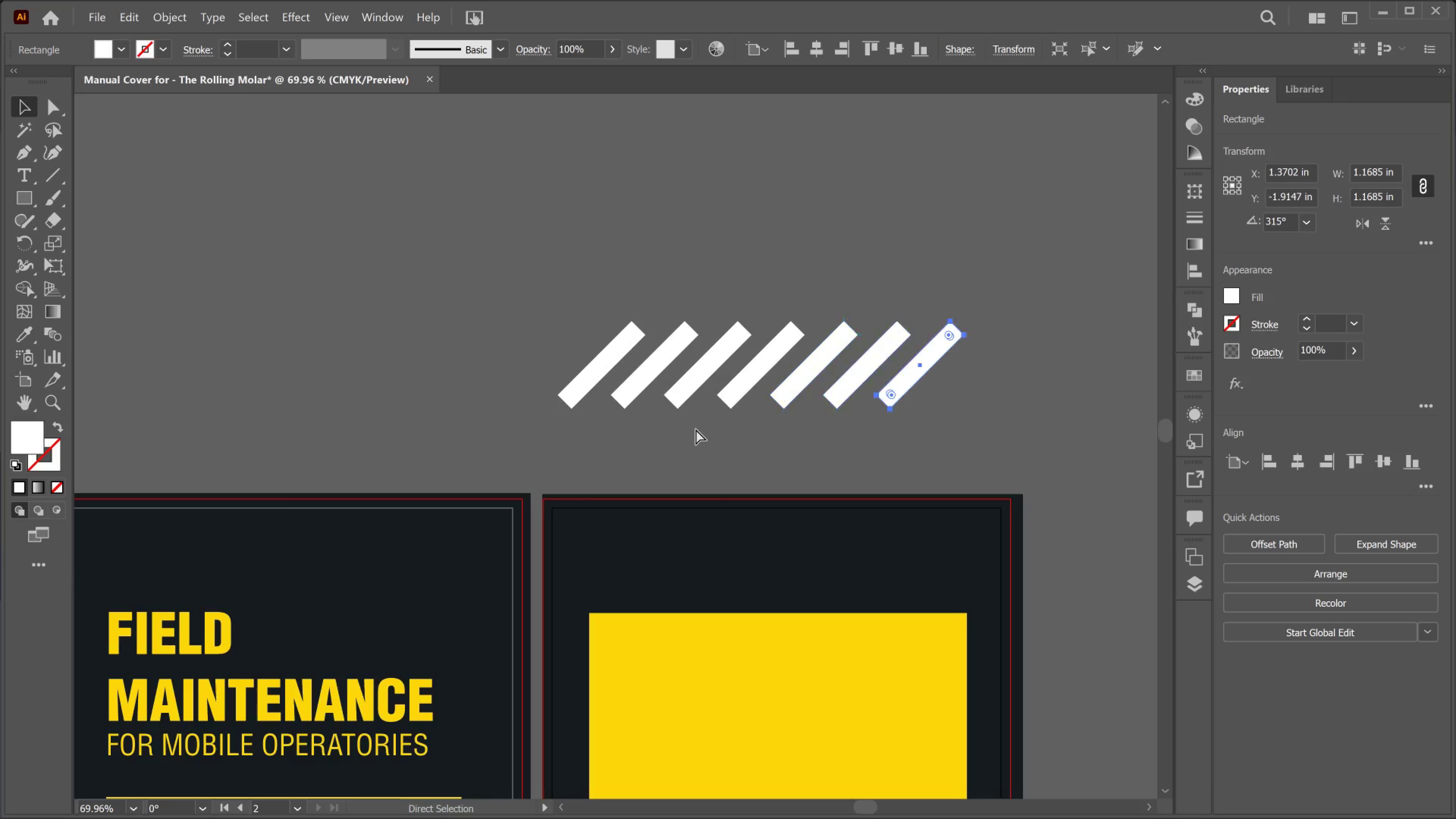 
key(Control+D)
 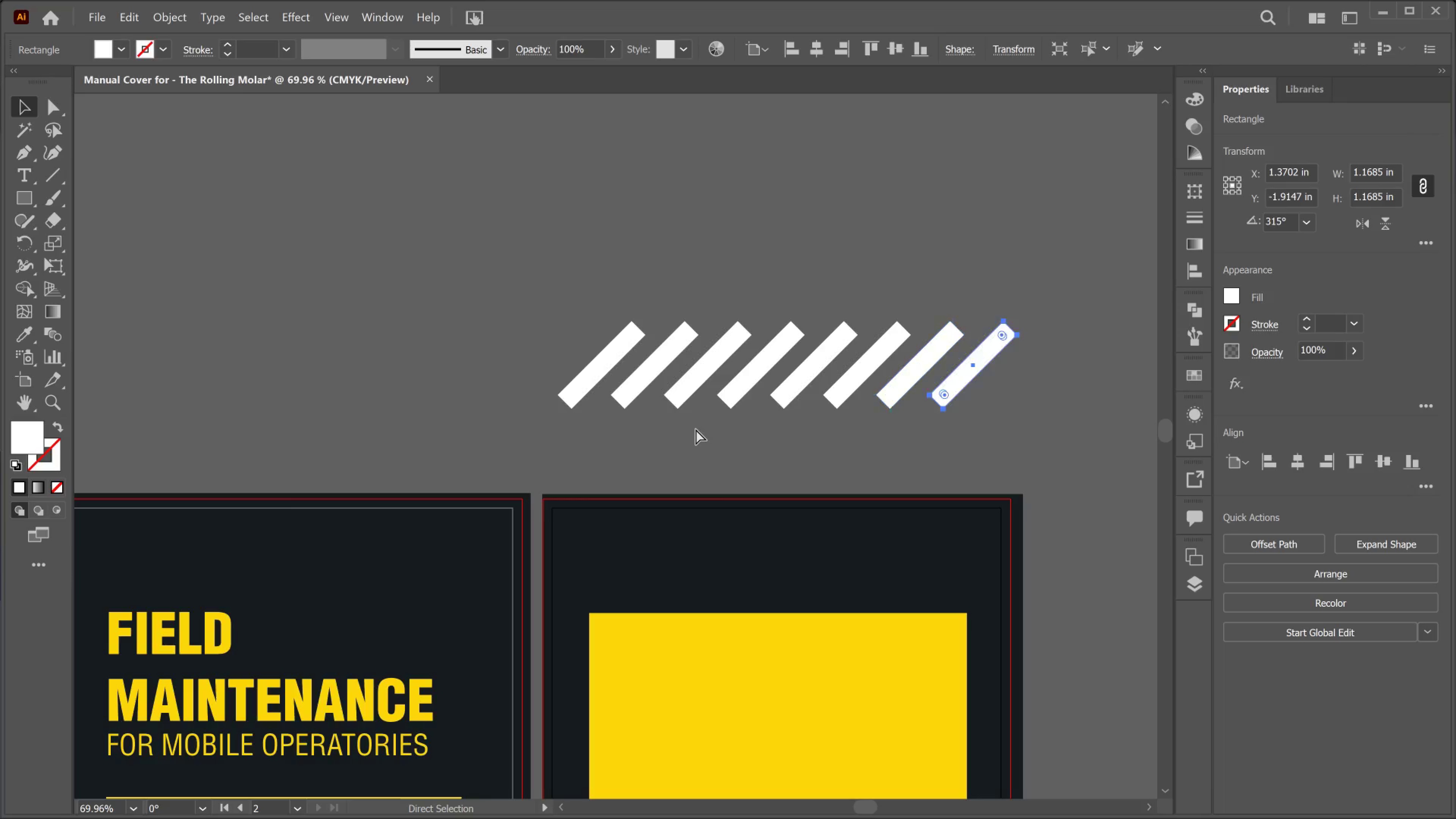 
key(Control+D)
 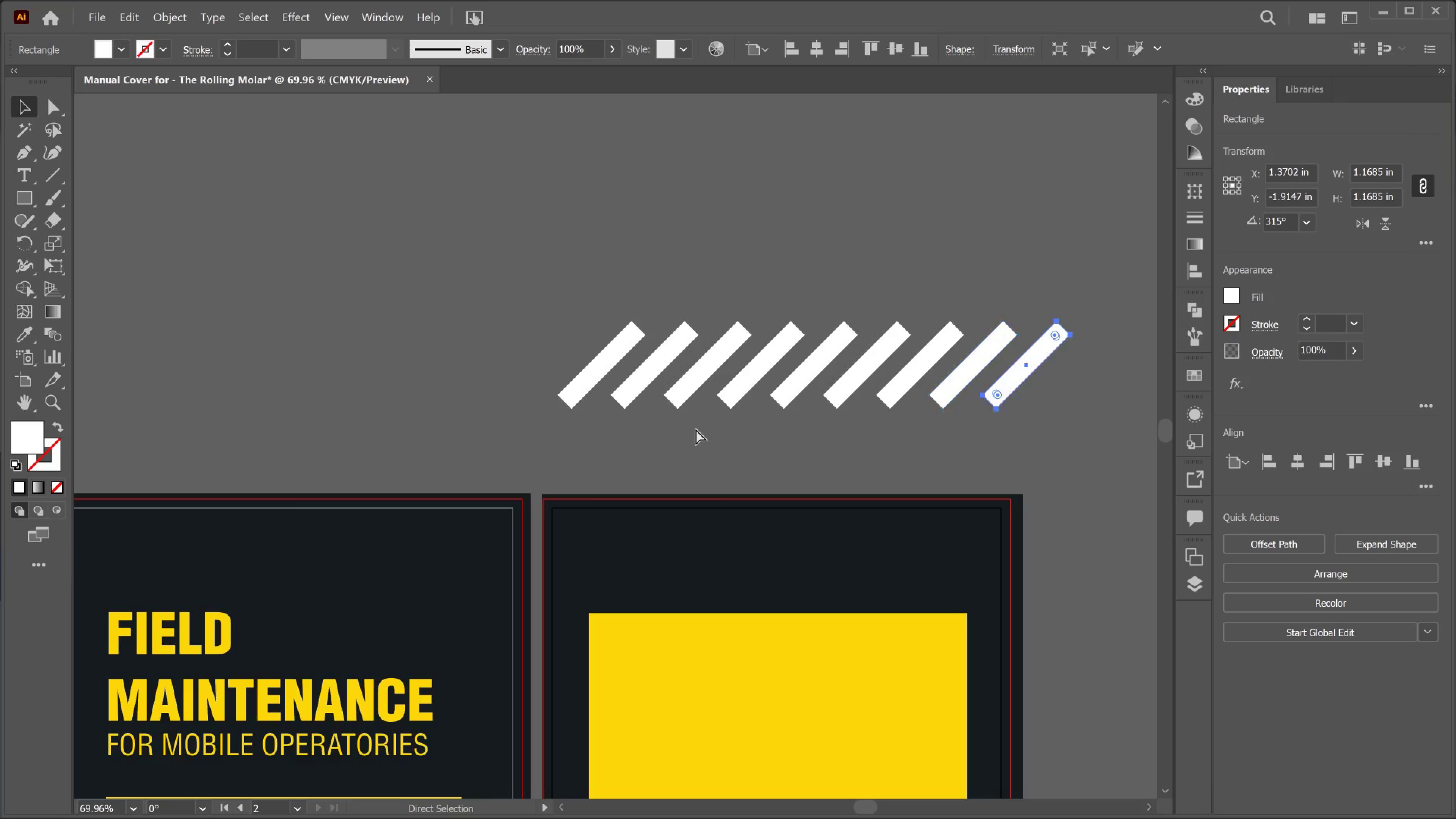 
key(Control+D)
 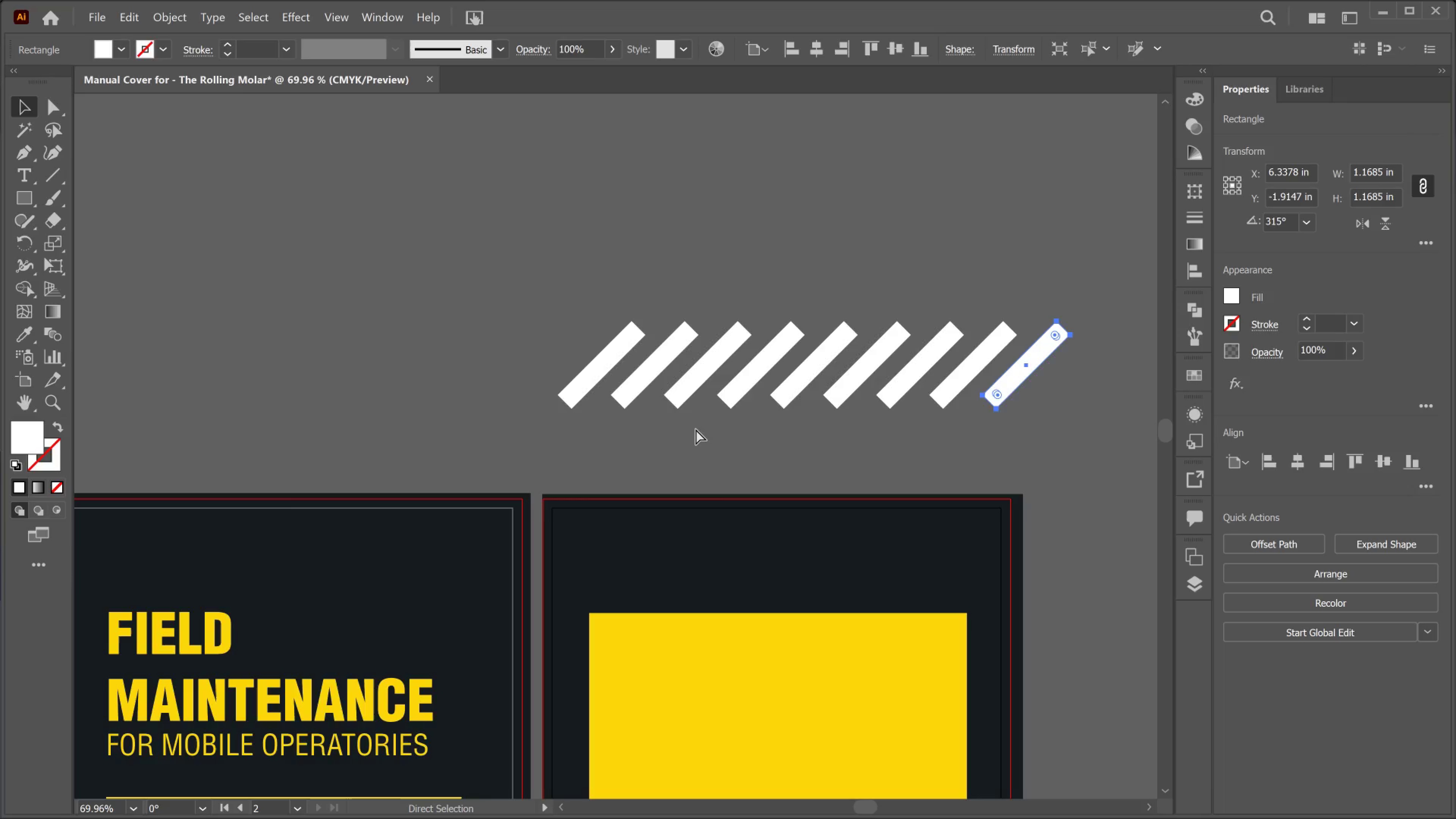 
key(Control+D)
 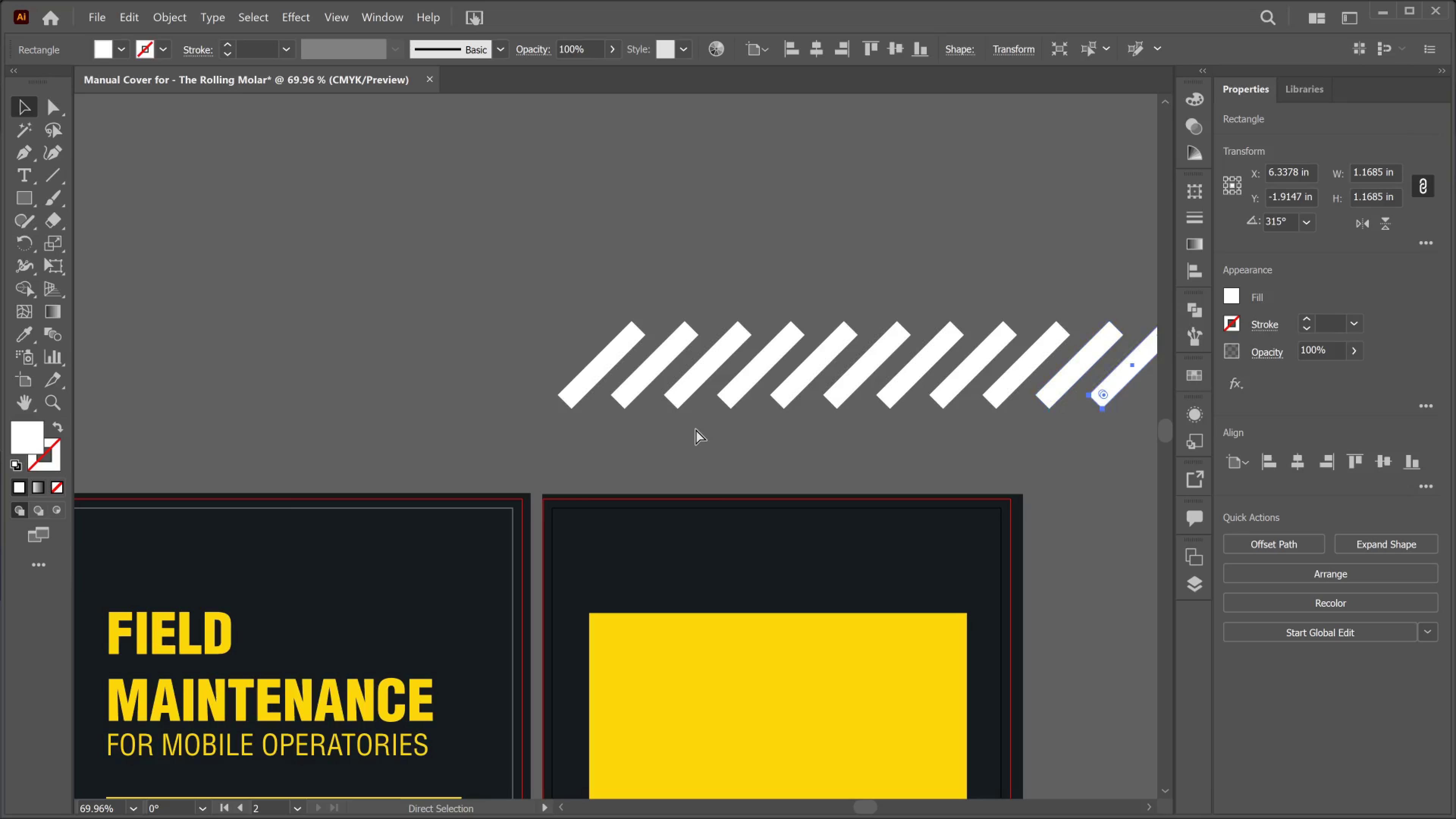 
key(Control+D)
 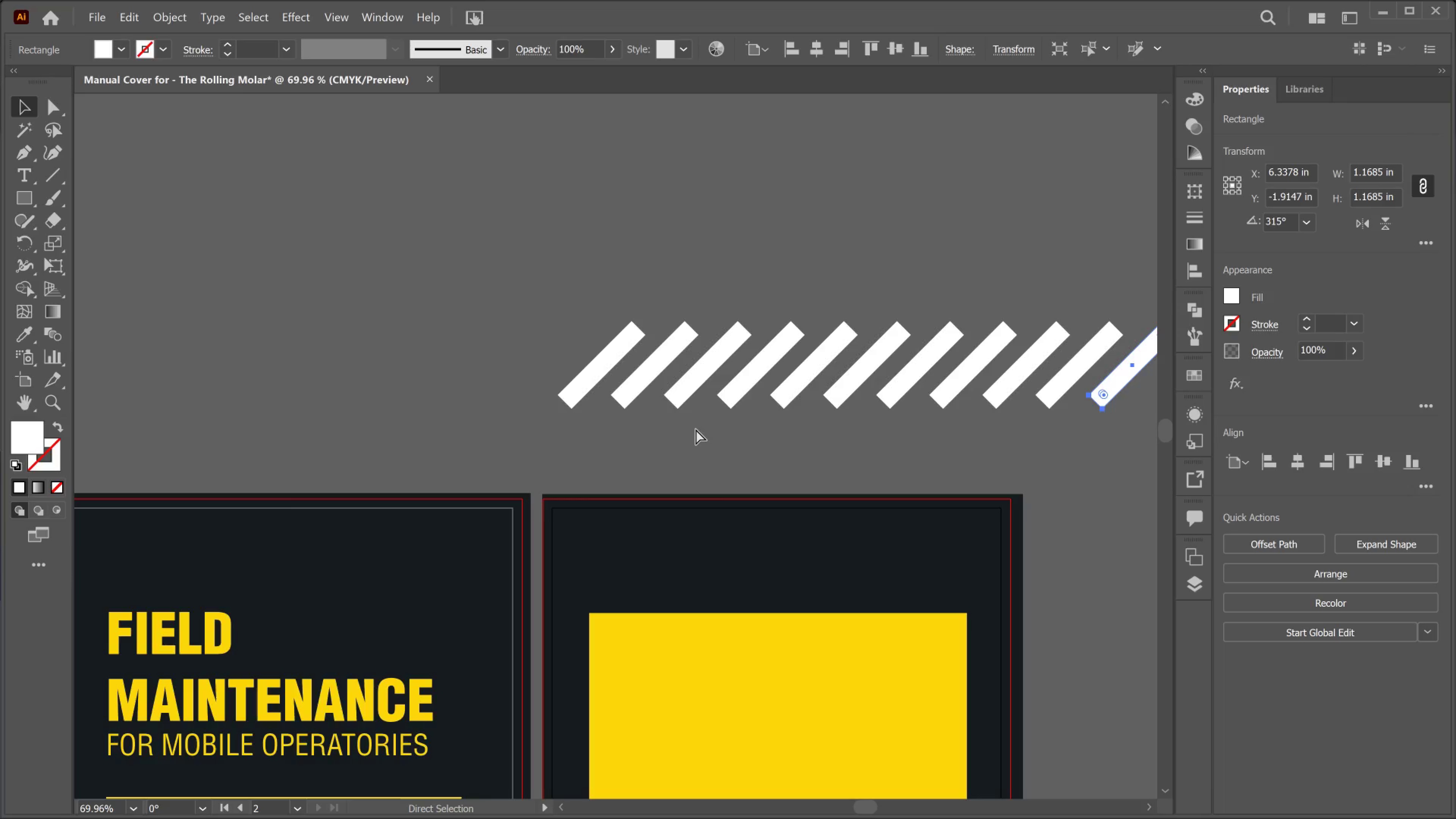 
key(Control+D)
 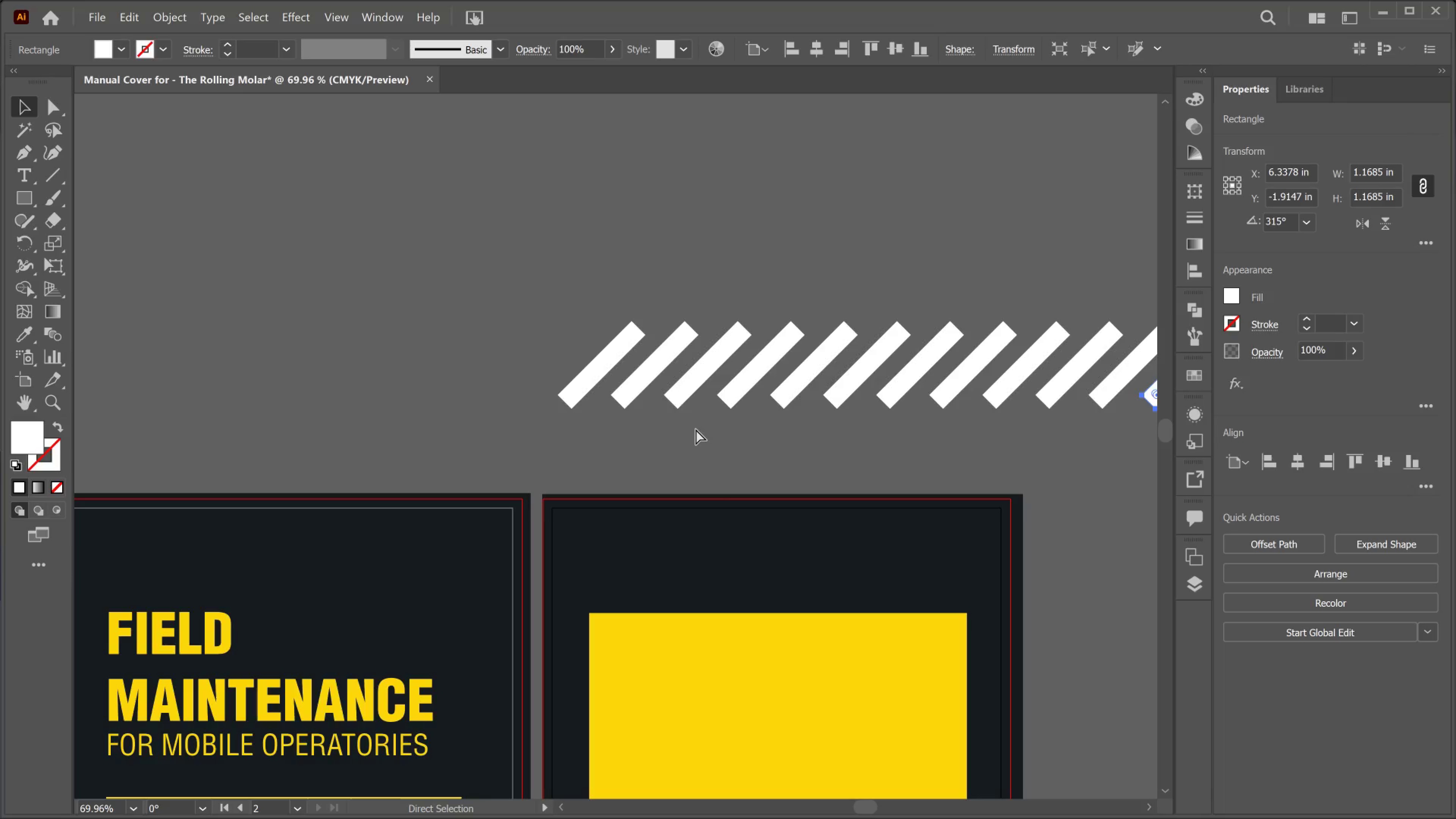 
key(Control+D)
 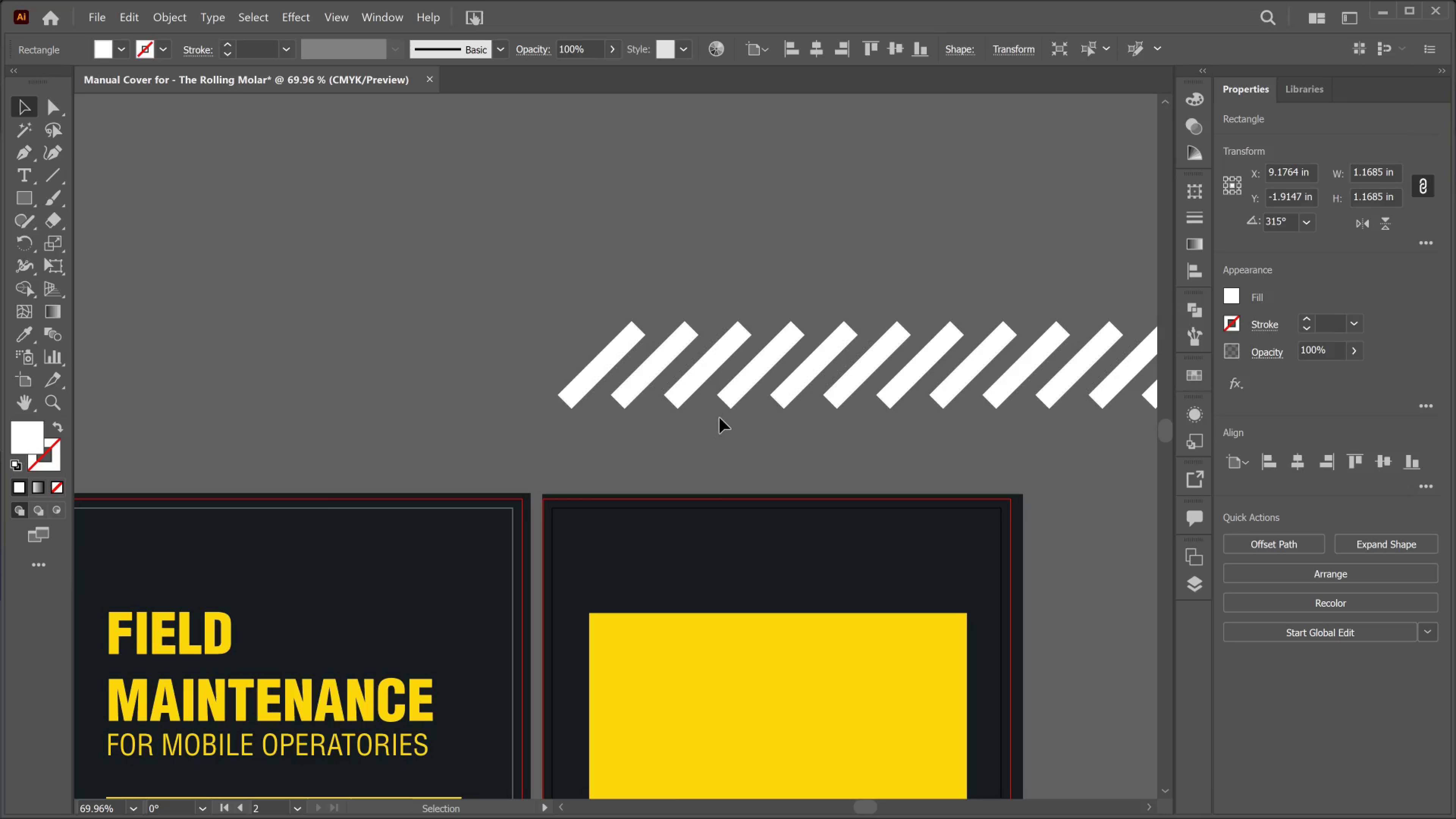 
hold_key(key=Space, duration=1.47)
 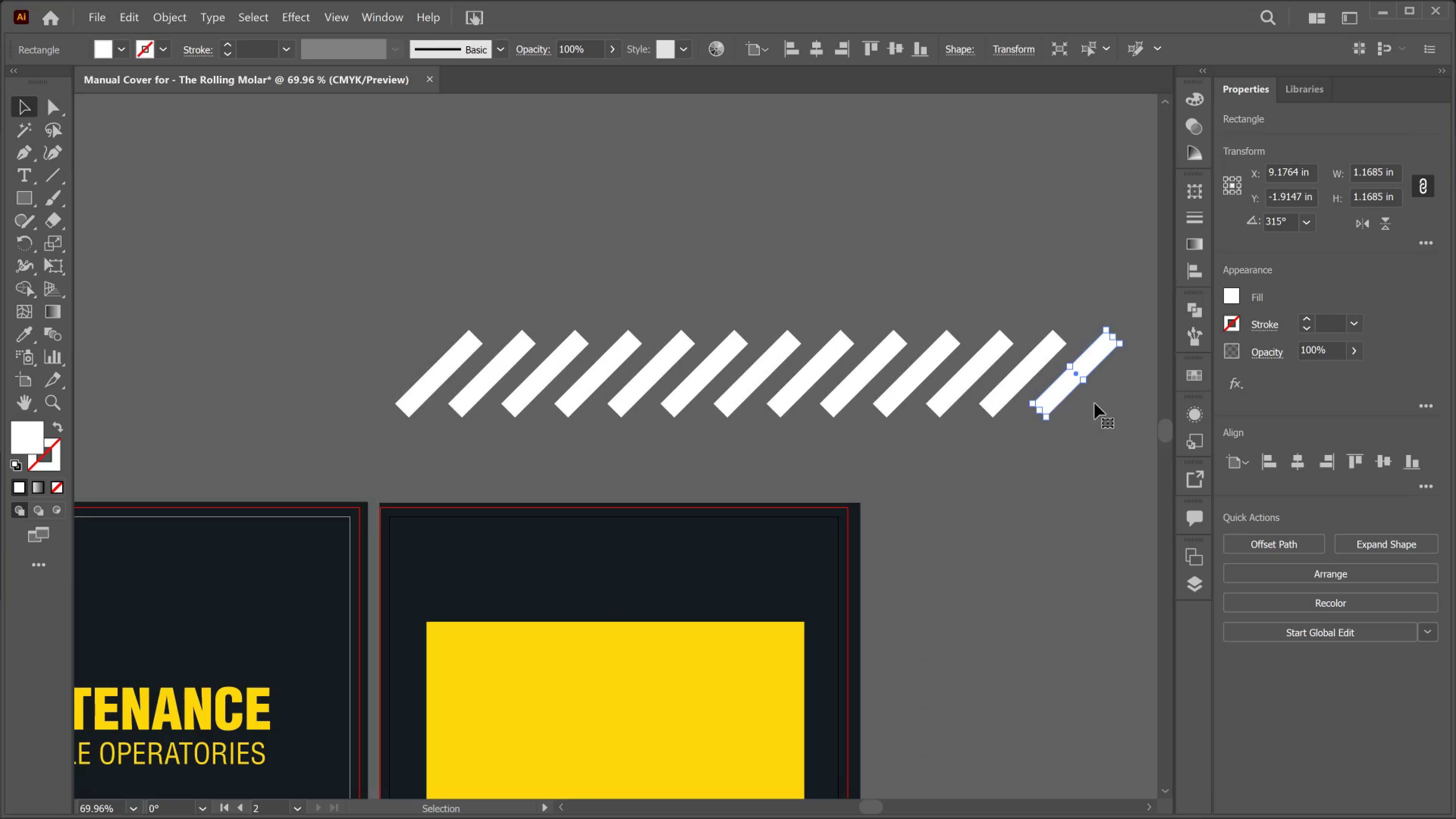 
left_click_drag(start_coordinate=[719, 418], to_coordinate=[555, 426])
 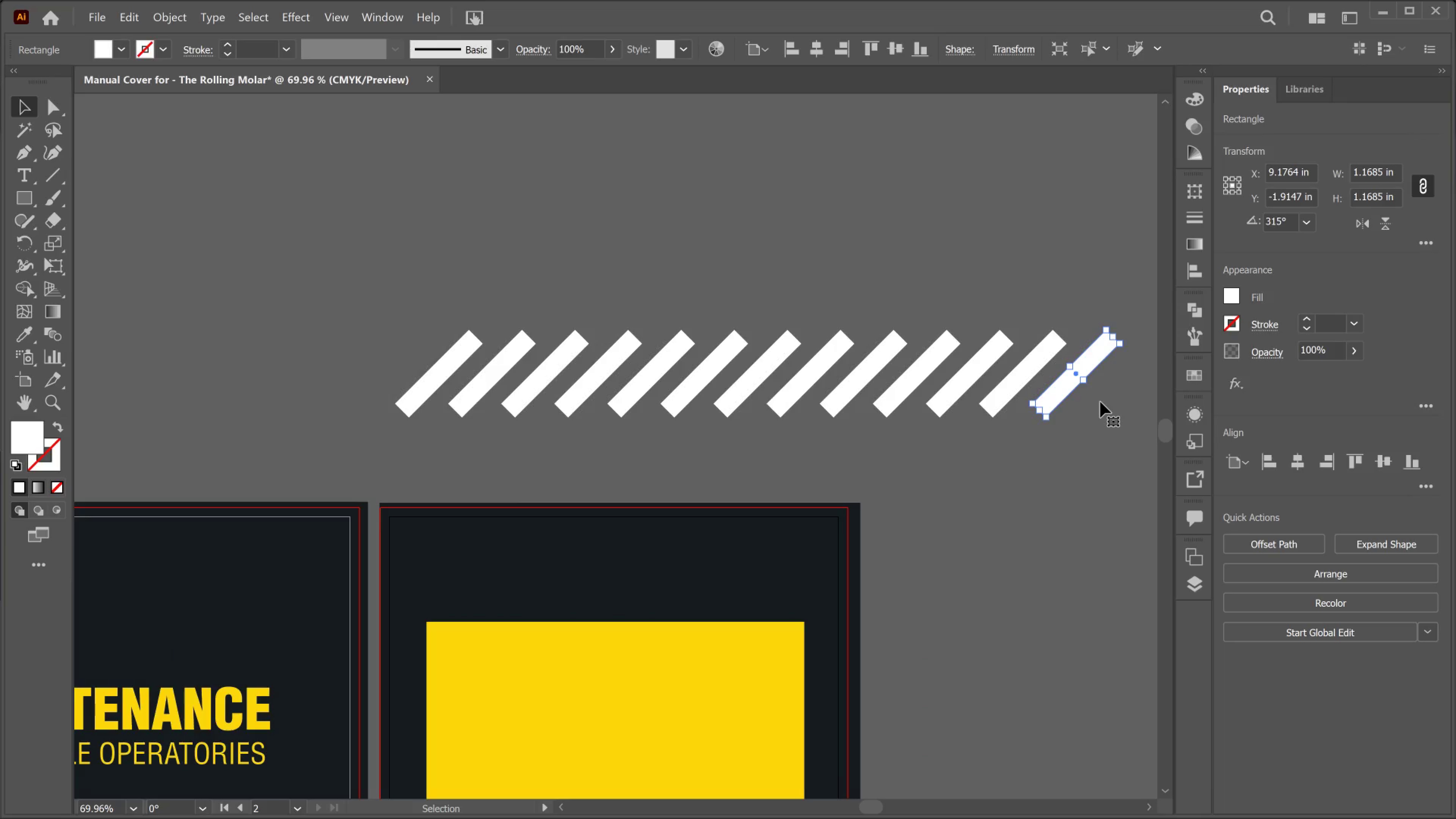 
left_click_drag(start_coordinate=[1103, 403], to_coordinate=[452, 388])
 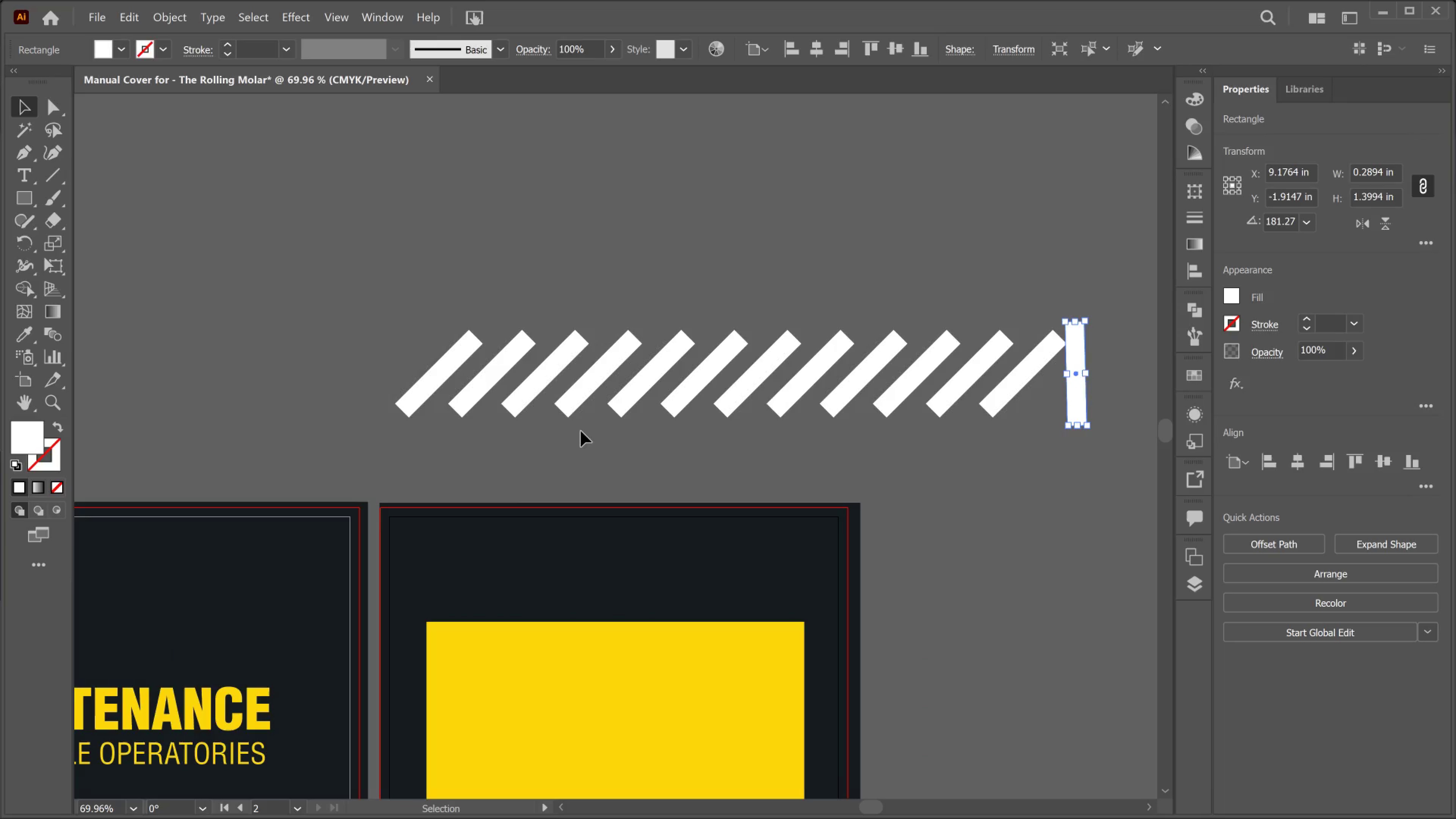 
key(Control+Z)
 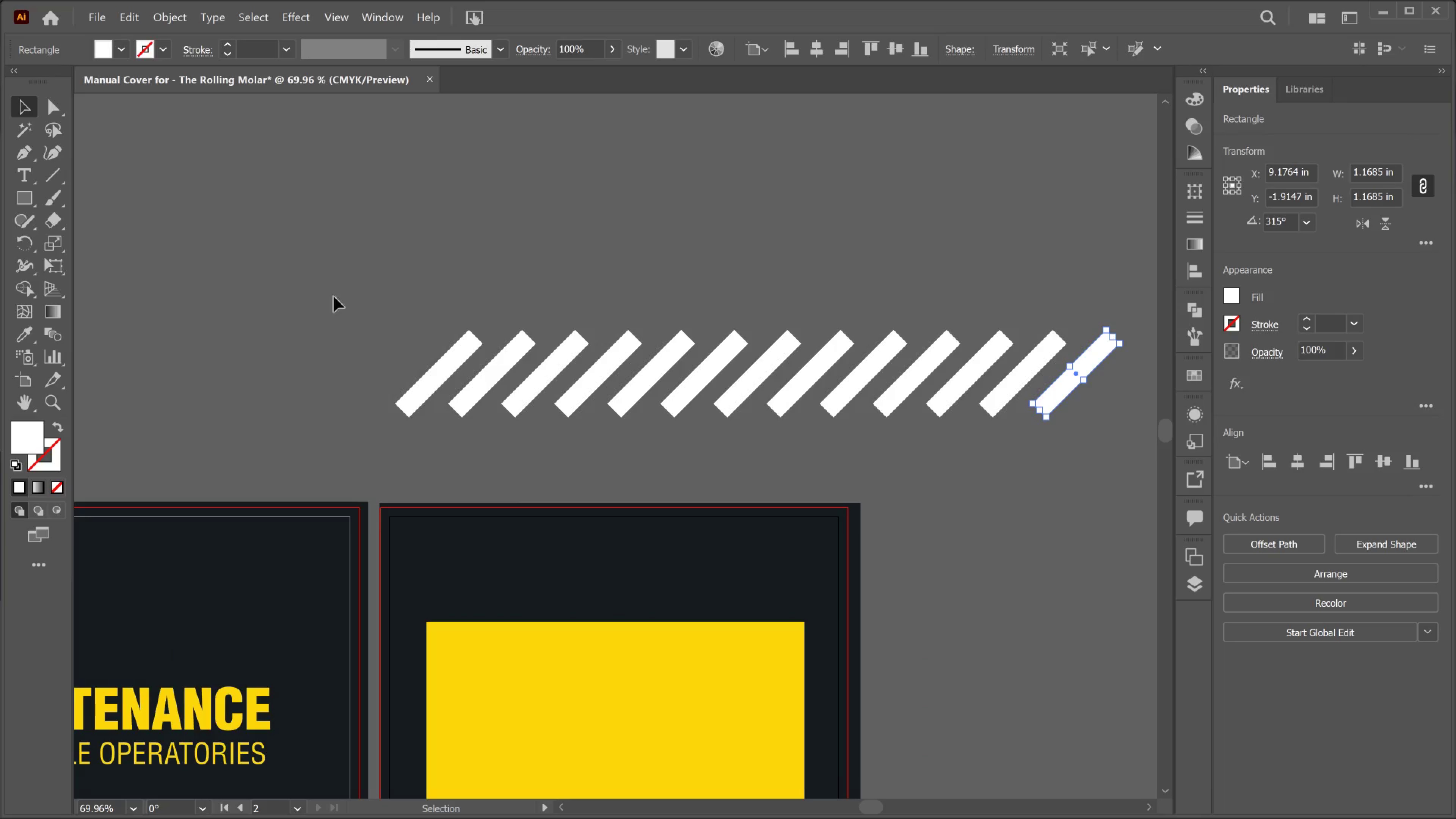 
left_click_drag(start_coordinate=[312, 279], to_coordinate=[1089, 429])
 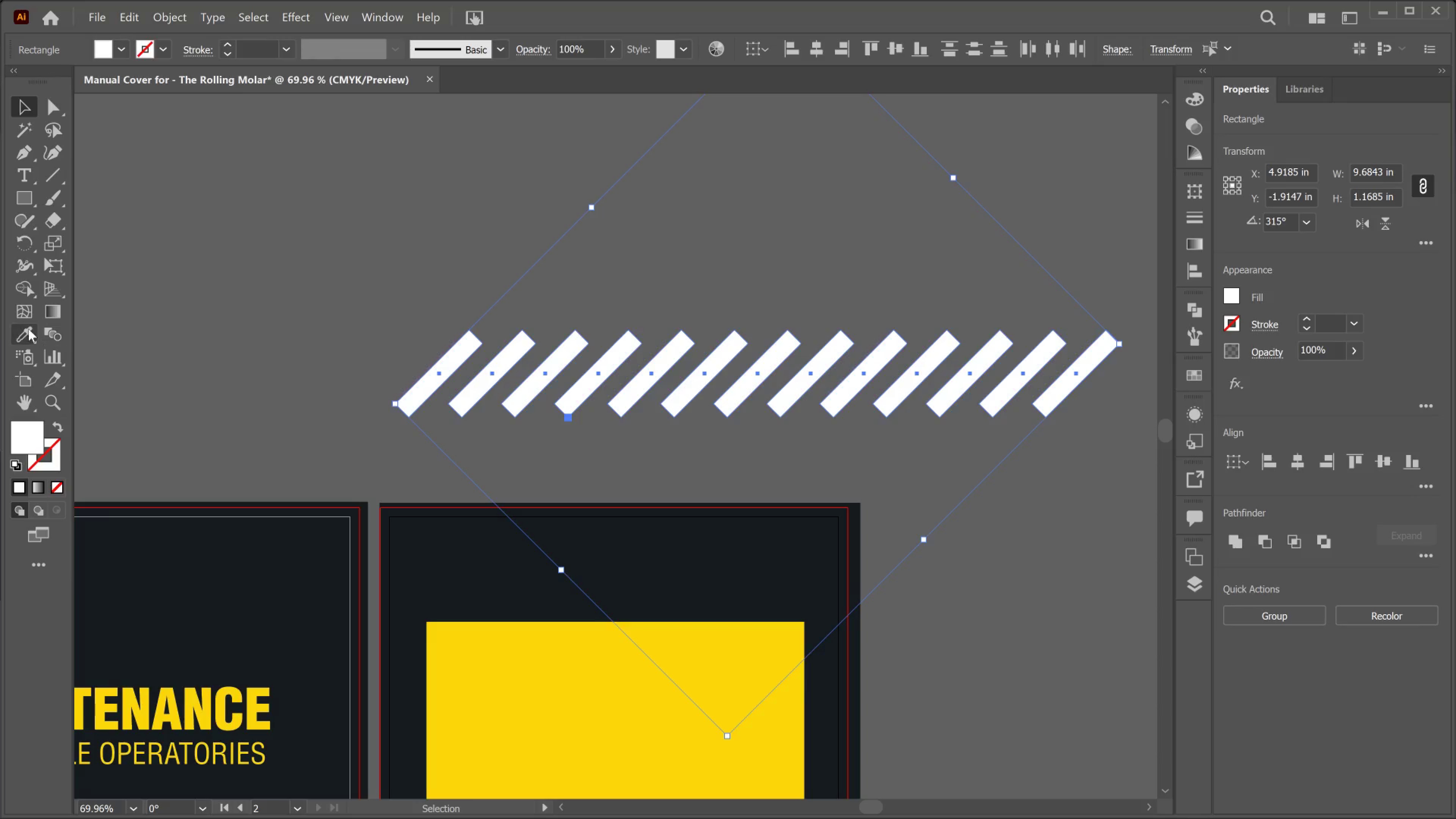 
left_click([28, 329])
 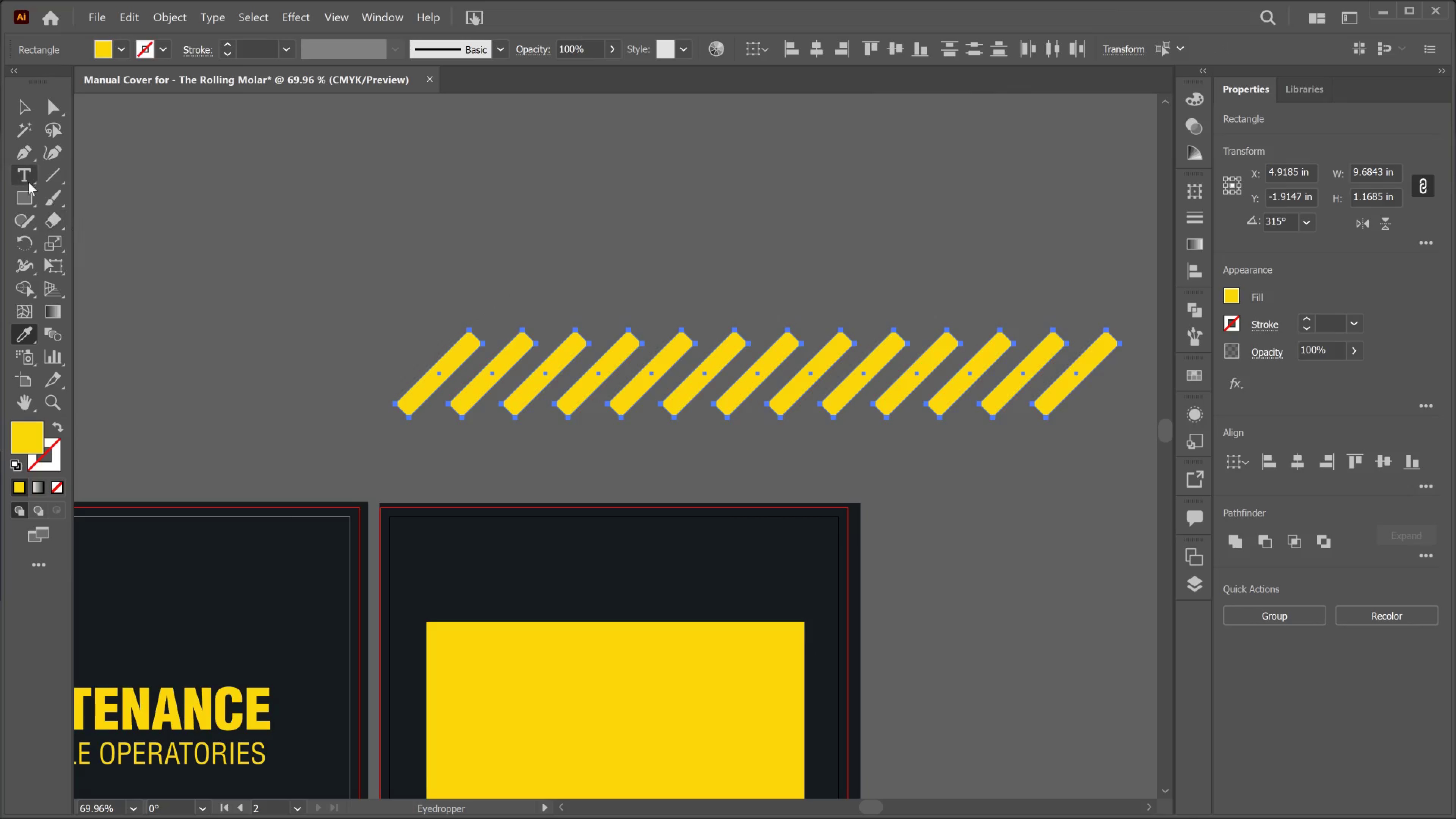 
left_click([14, 108])
 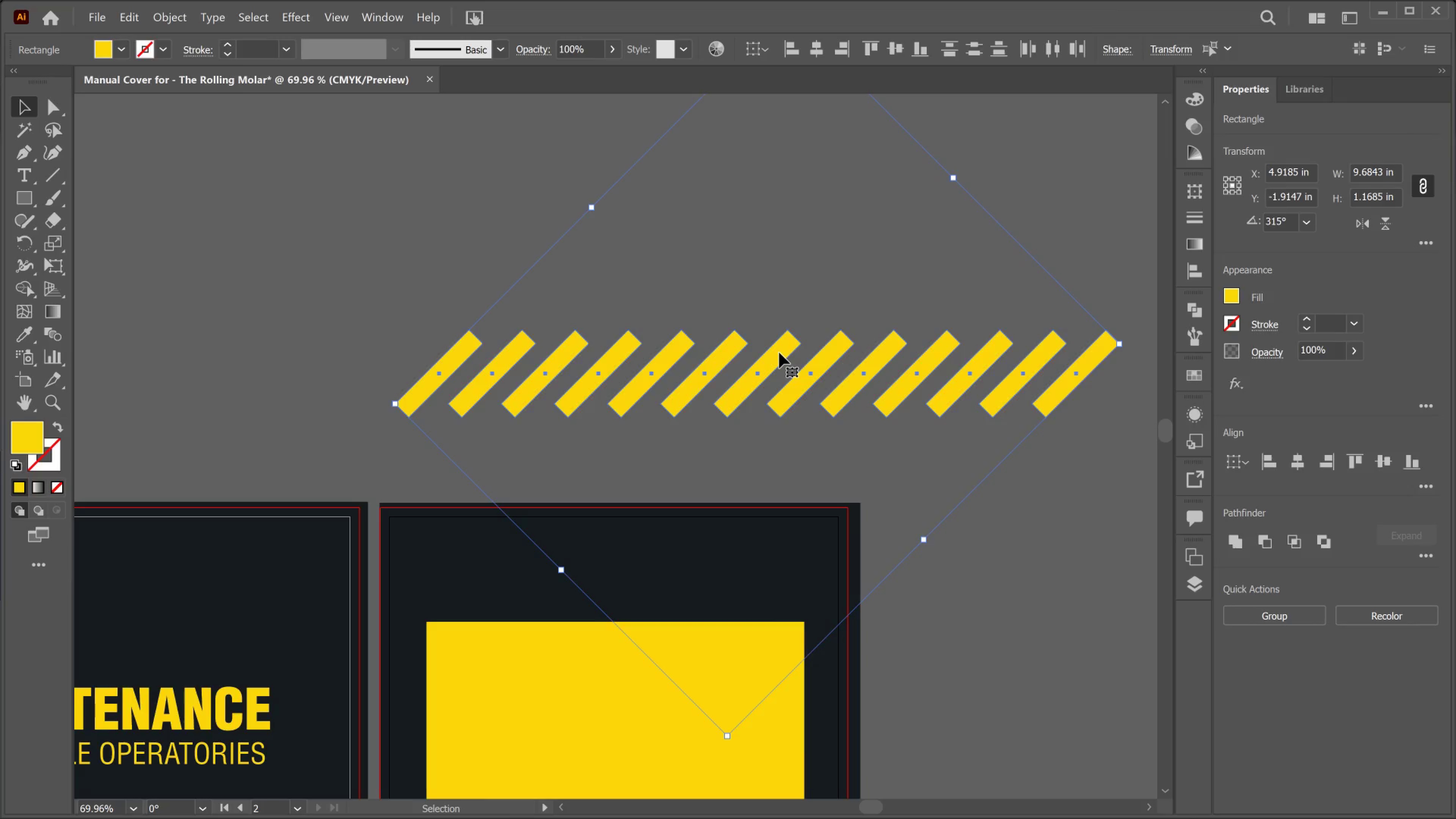 
wait(6.19)
 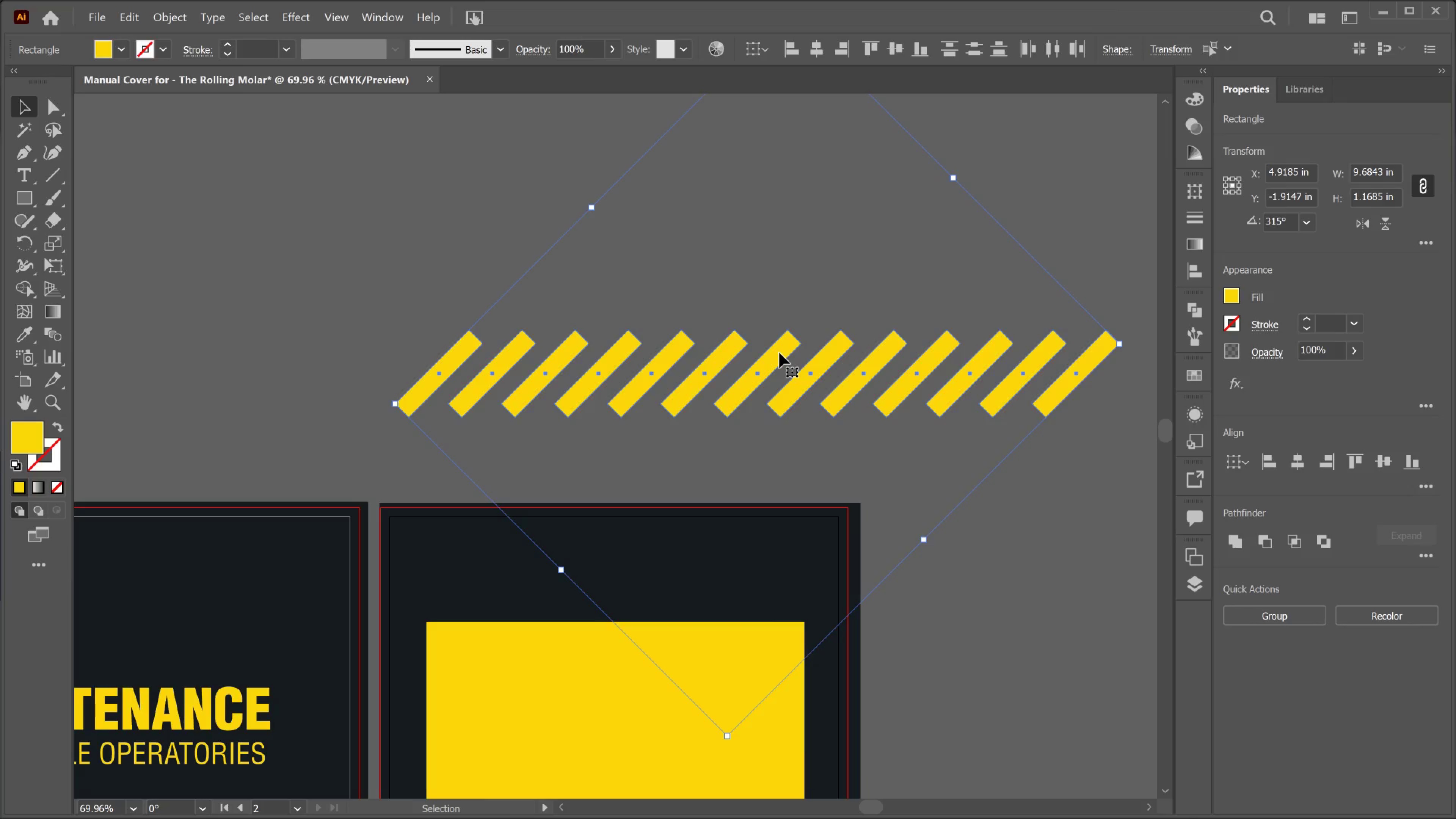 
left_click([27, 334])
 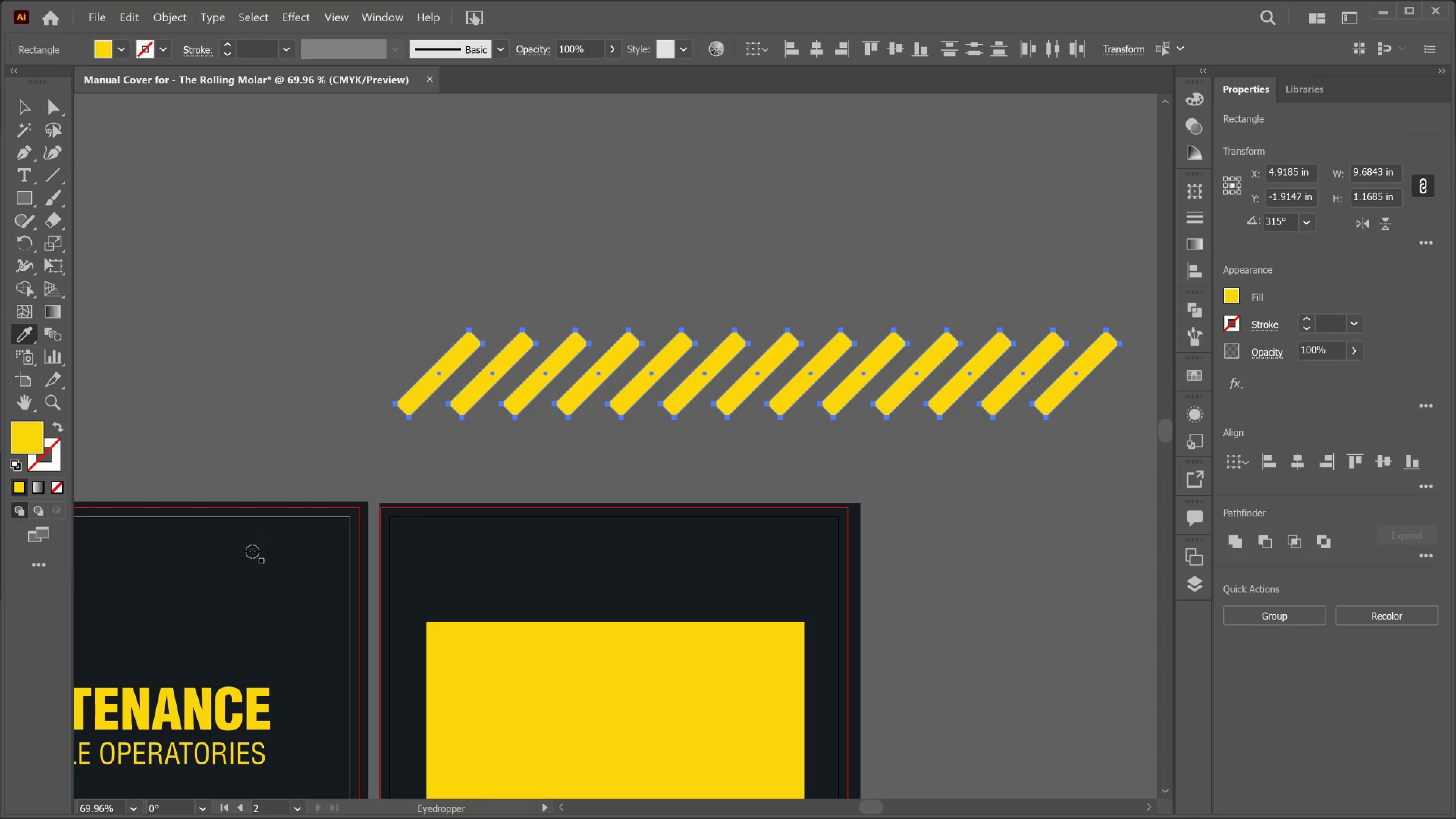 
left_click([252, 551])
 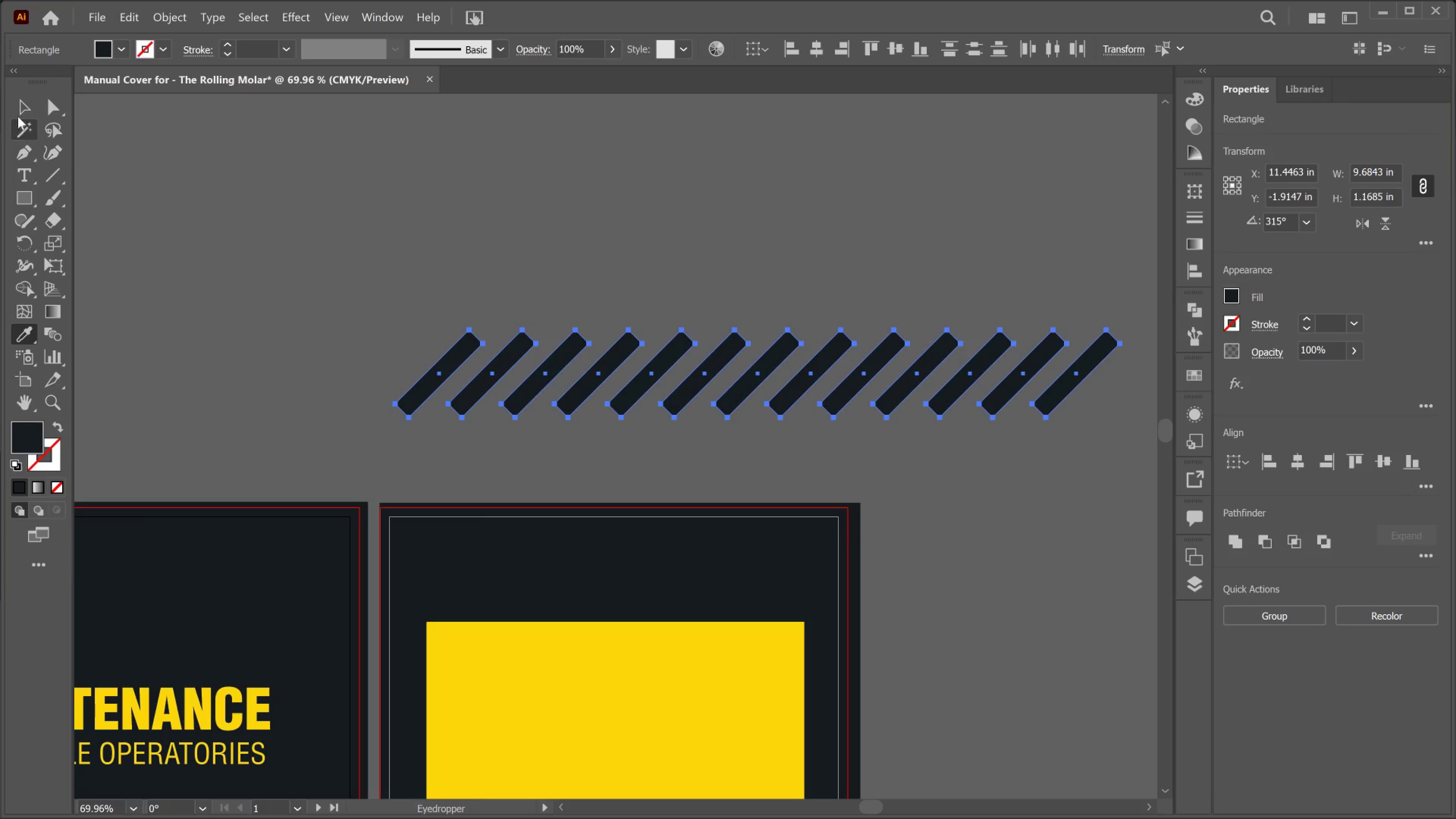 
left_click([16, 104])
 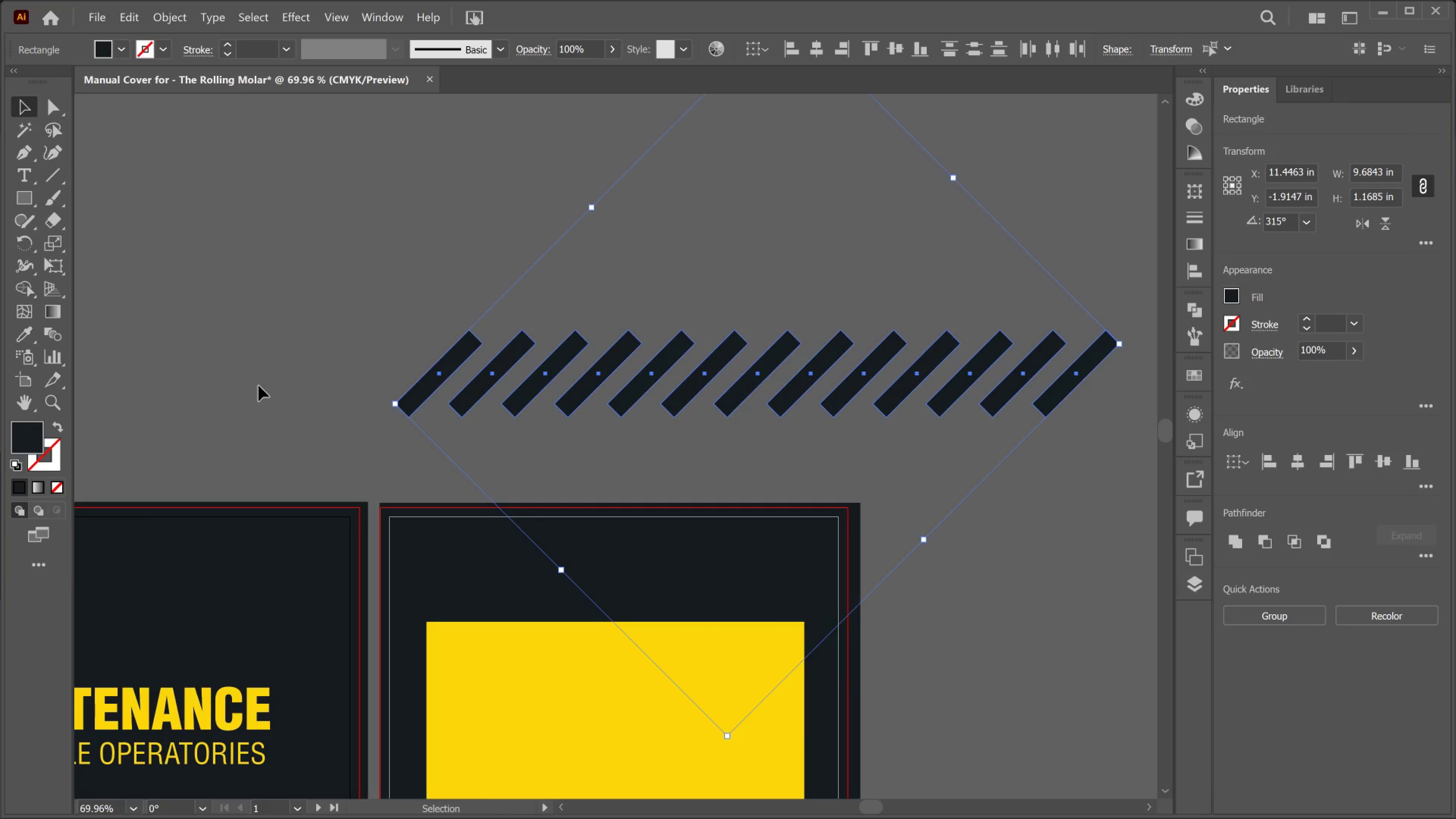 
scroll: coordinate [260, 386], scroll_direction: down, amount: 4.0
 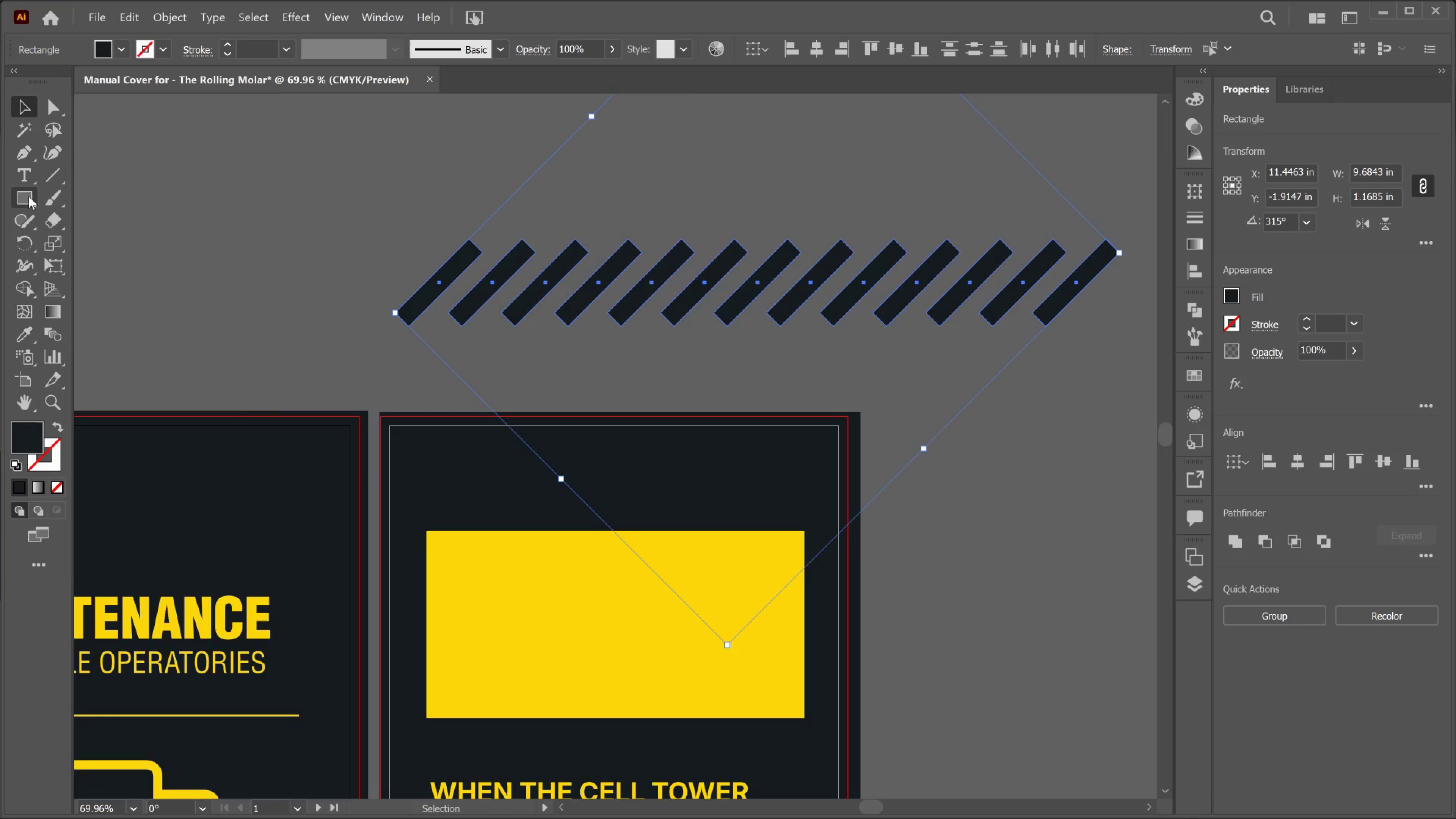 
left_click_drag(start_coordinate=[28, 196], to_coordinate=[39, 221])
 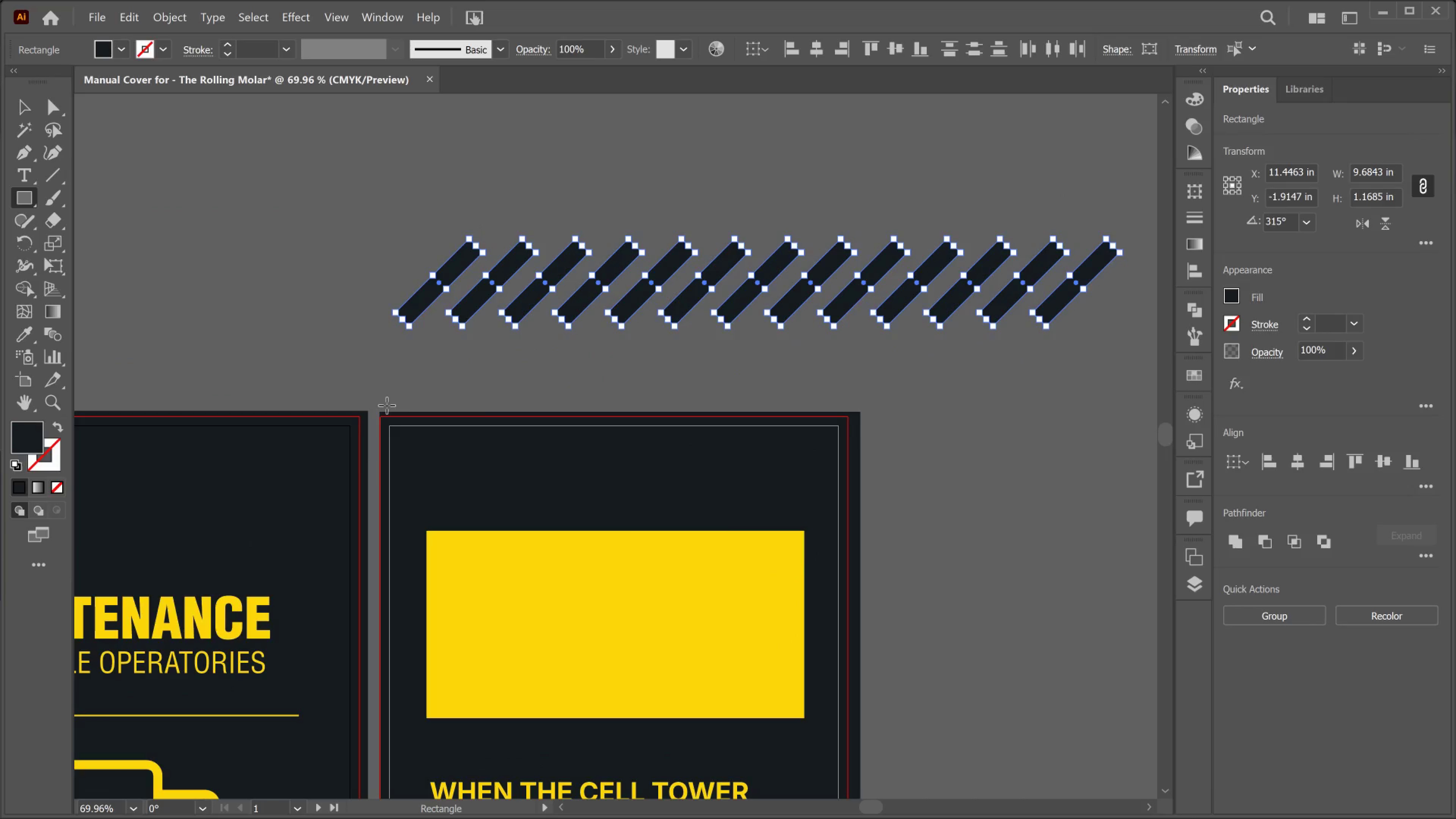 
left_click_drag(start_coordinate=[387, 405], to_coordinate=[855, 451])
 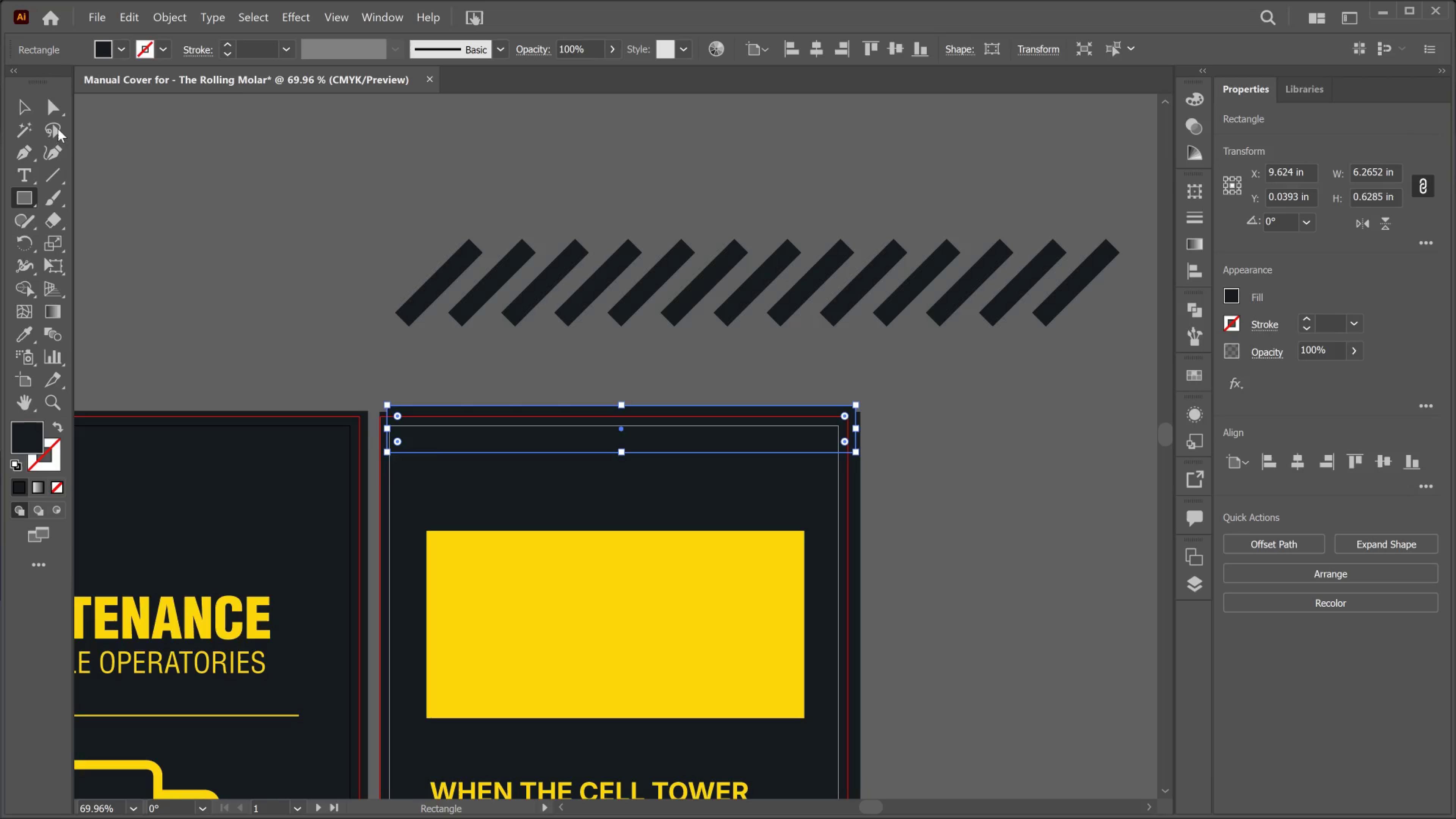 
left_click_drag(start_coordinate=[22, 104], to_coordinate=[11, 99])
 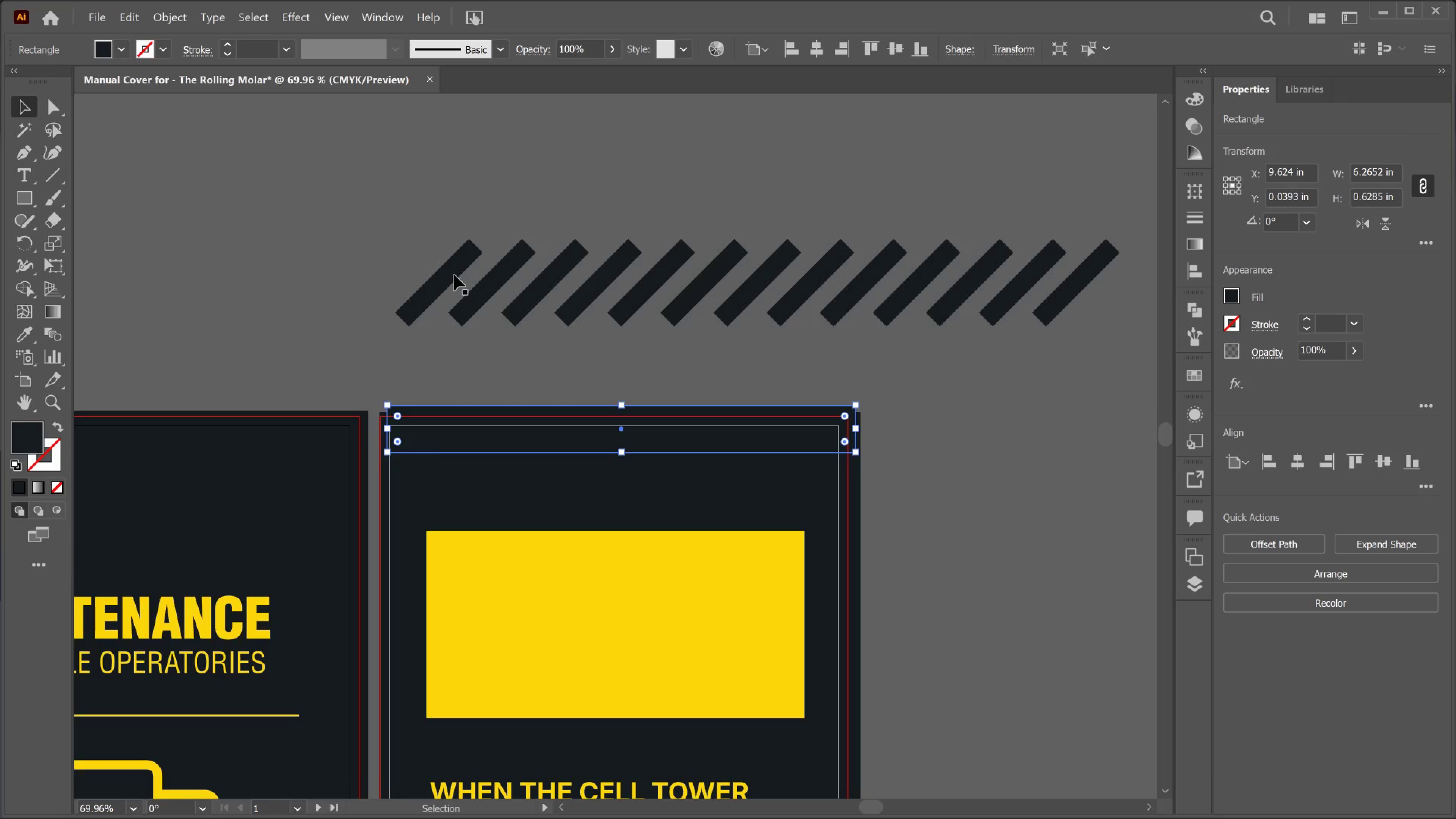 
left_click([452, 275])
 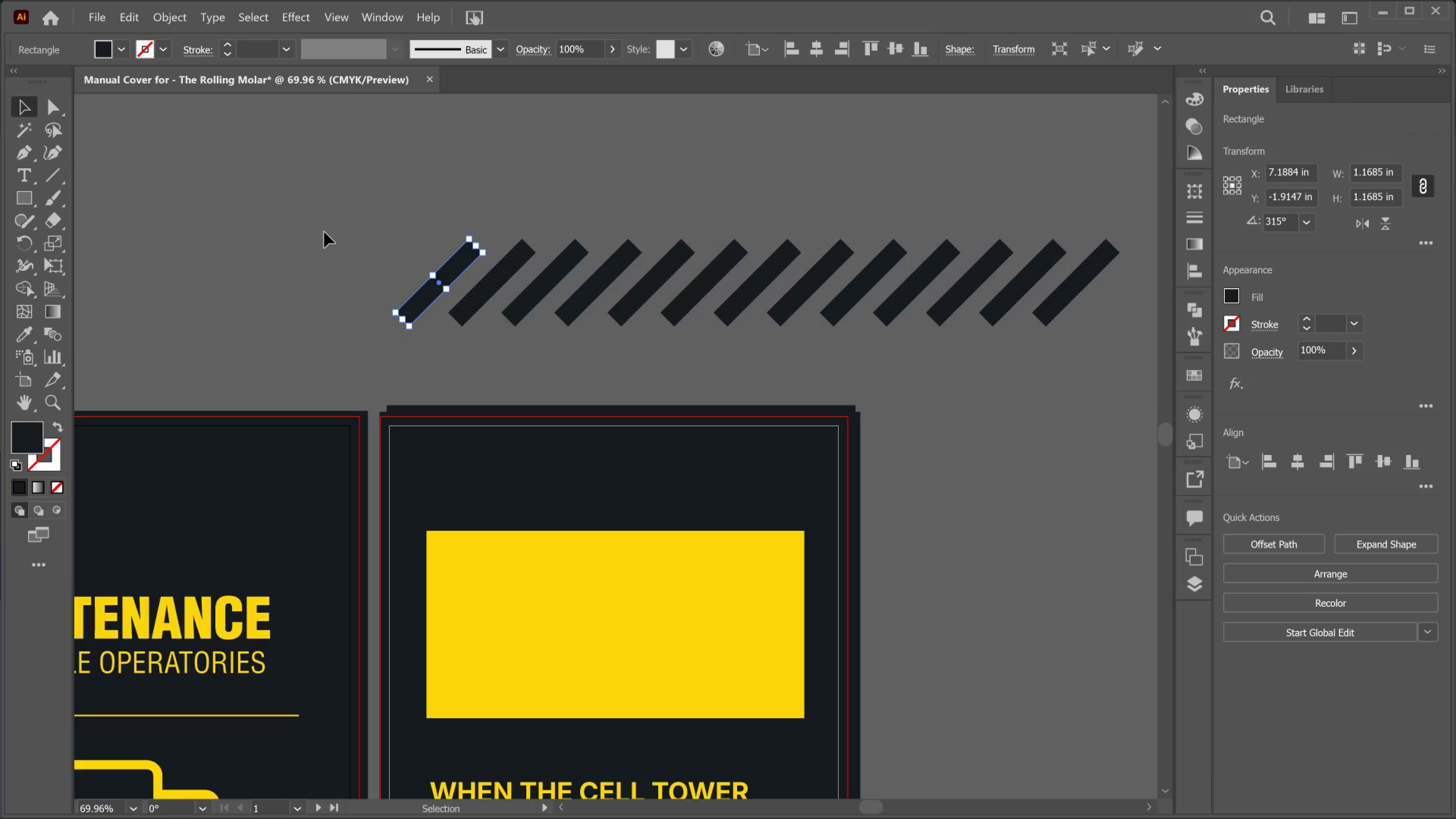 
left_click_drag(start_coordinate=[330, 230], to_coordinate=[1088, 330])
 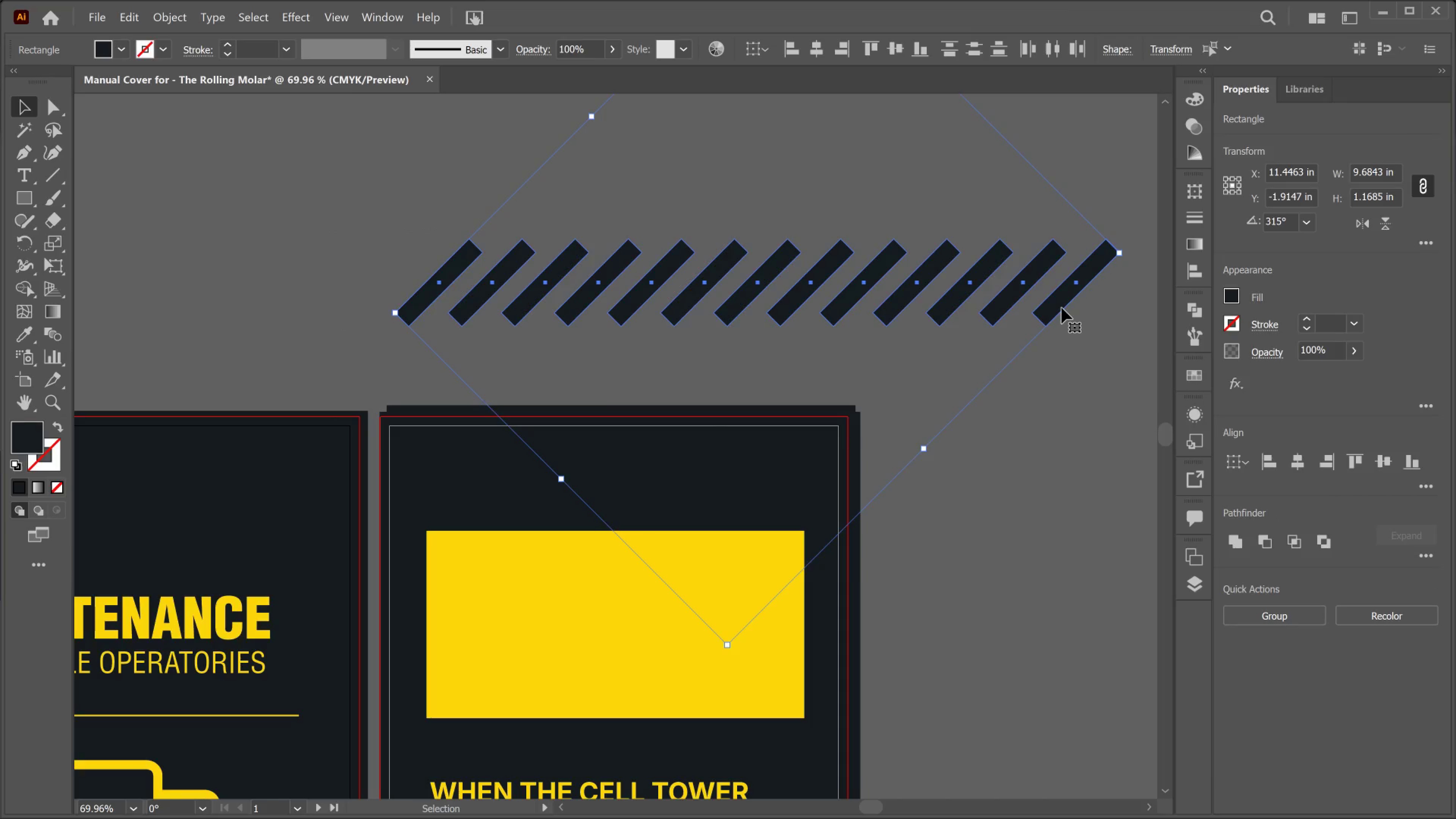 
key(I)
 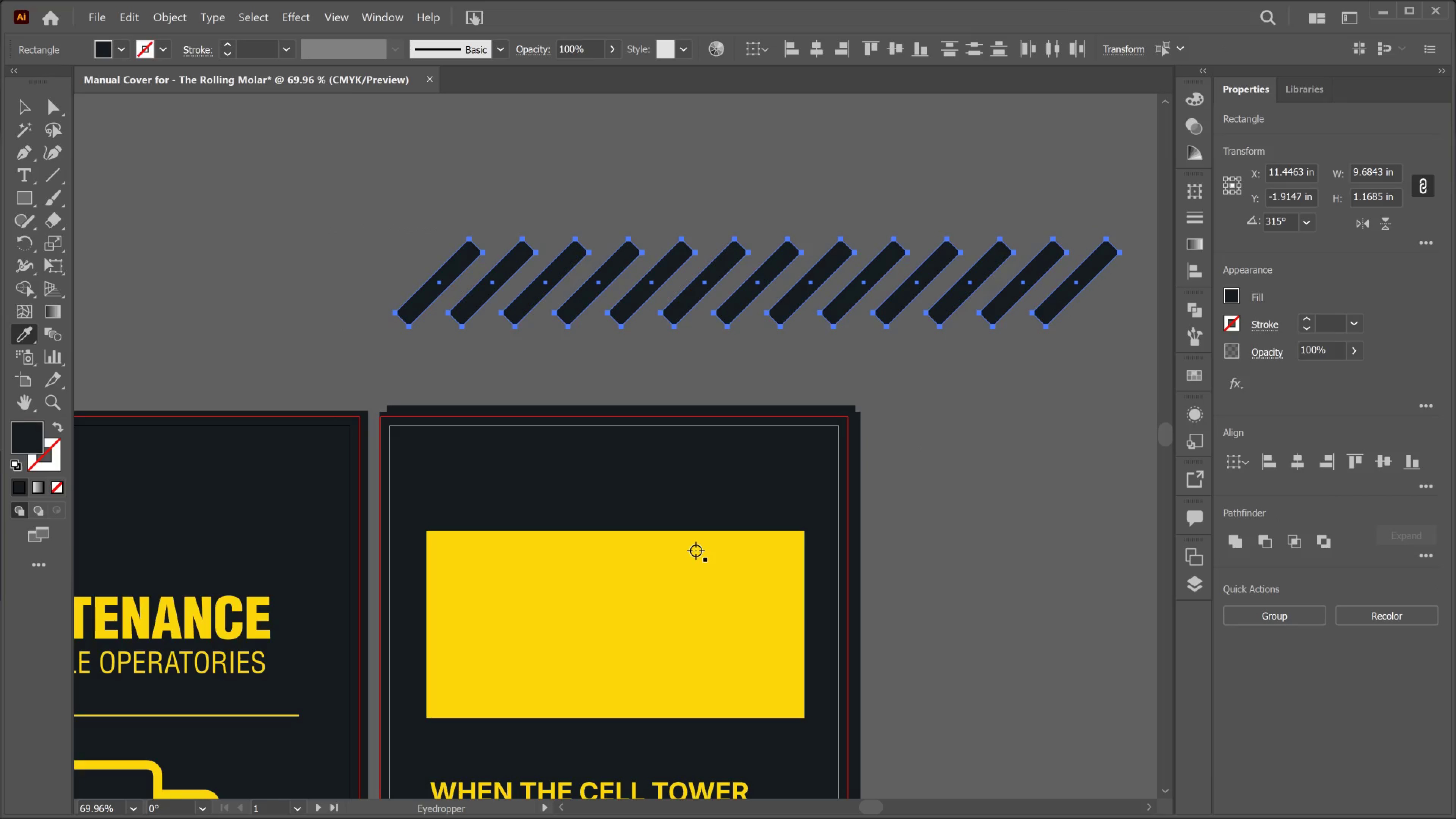 
left_click([696, 551])
 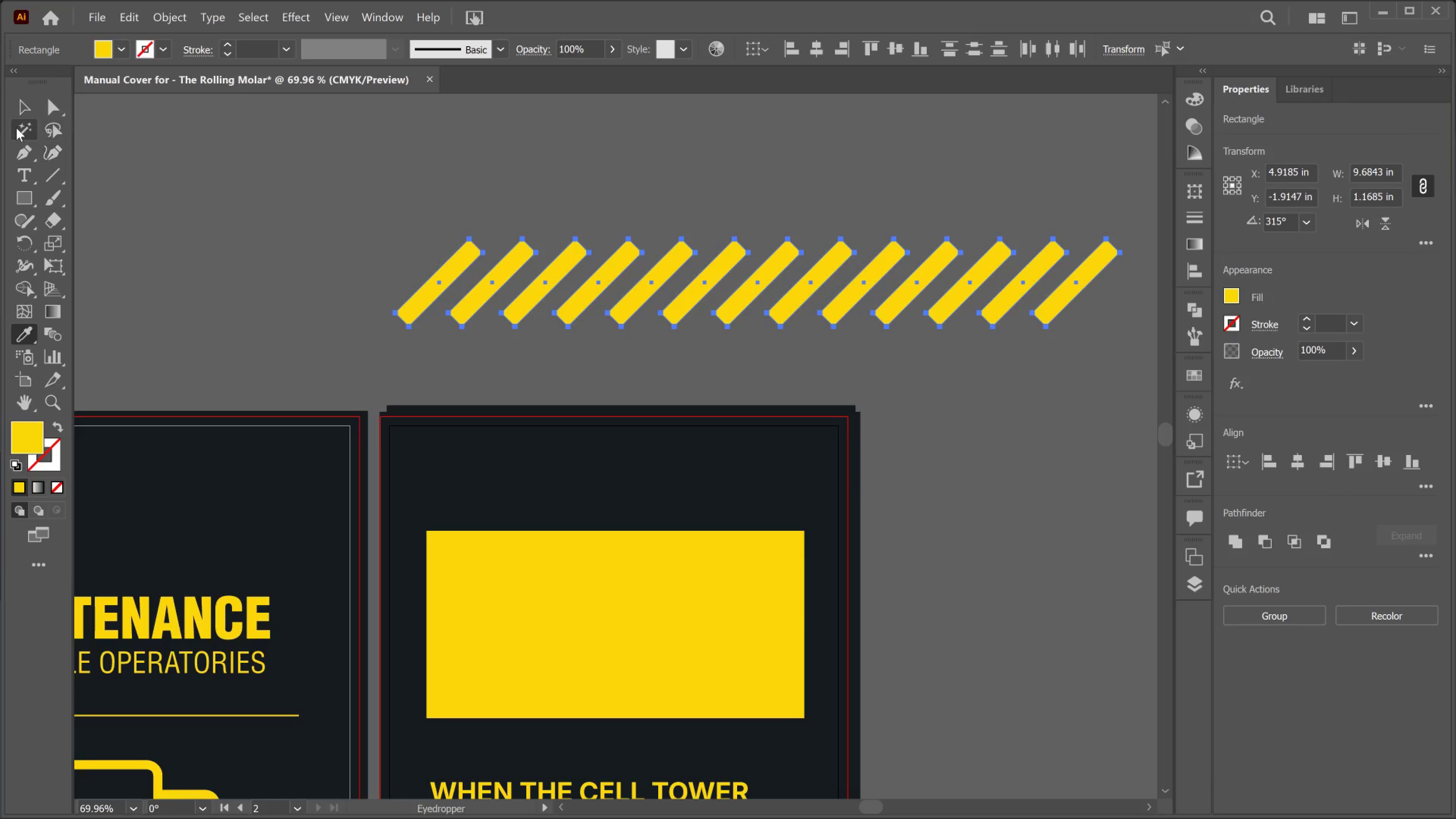 
left_click([19, 110])
 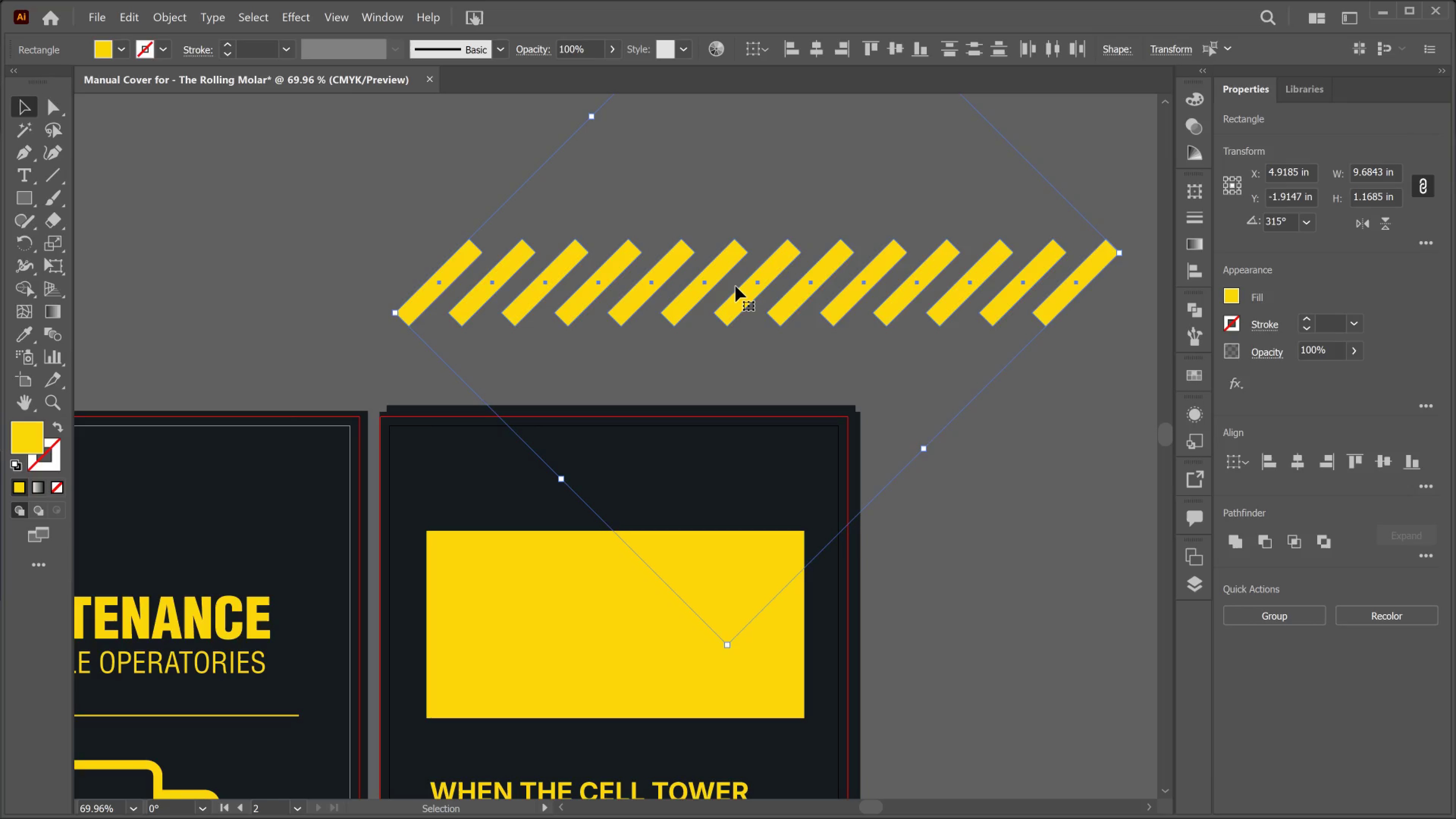 
left_click_drag(start_coordinate=[736, 286], to_coordinate=[676, 403])
 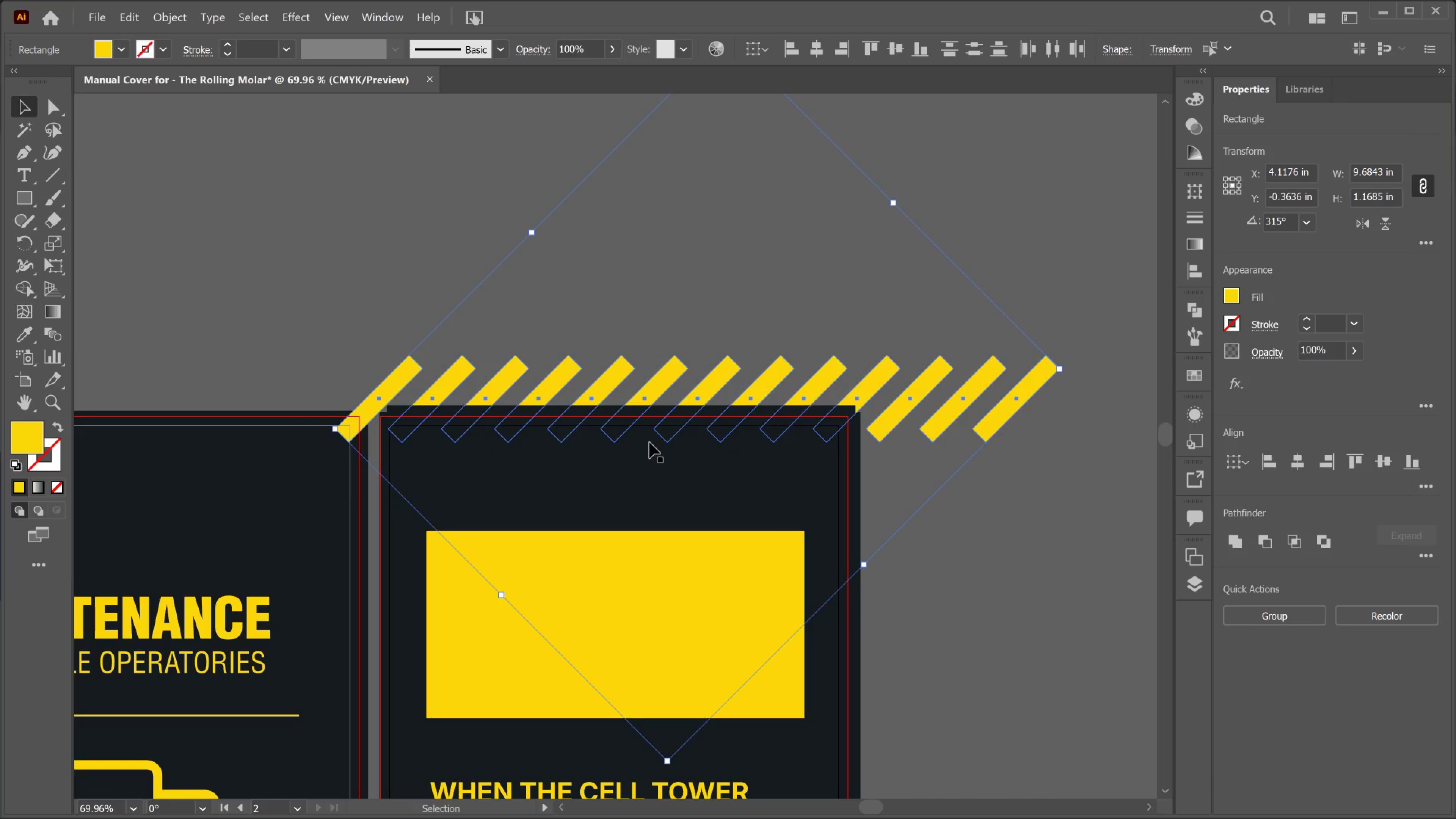 
wait(5.73)
 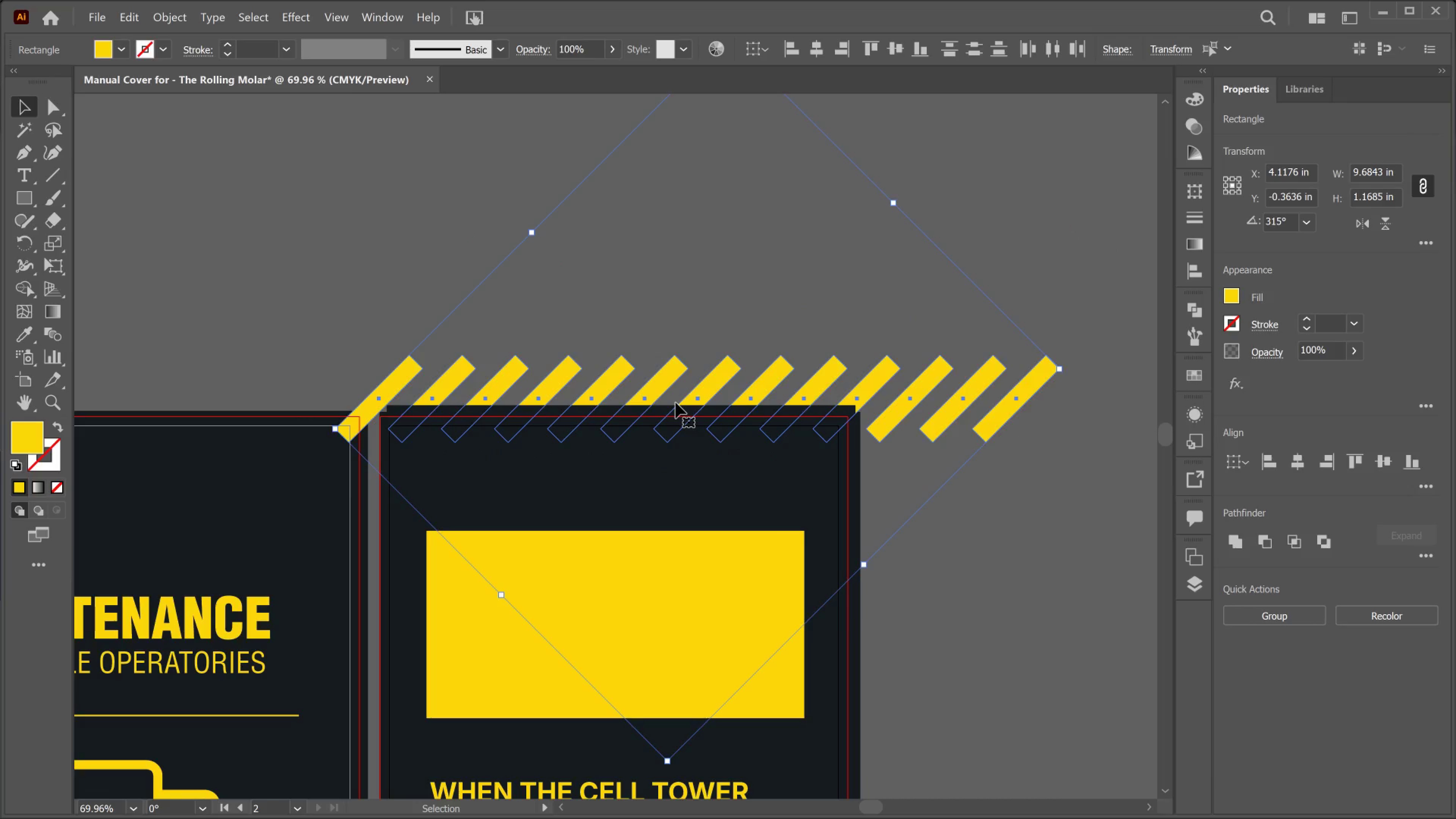 
left_click_drag(start_coordinate=[761, 374], to_coordinate=[758, 393])
 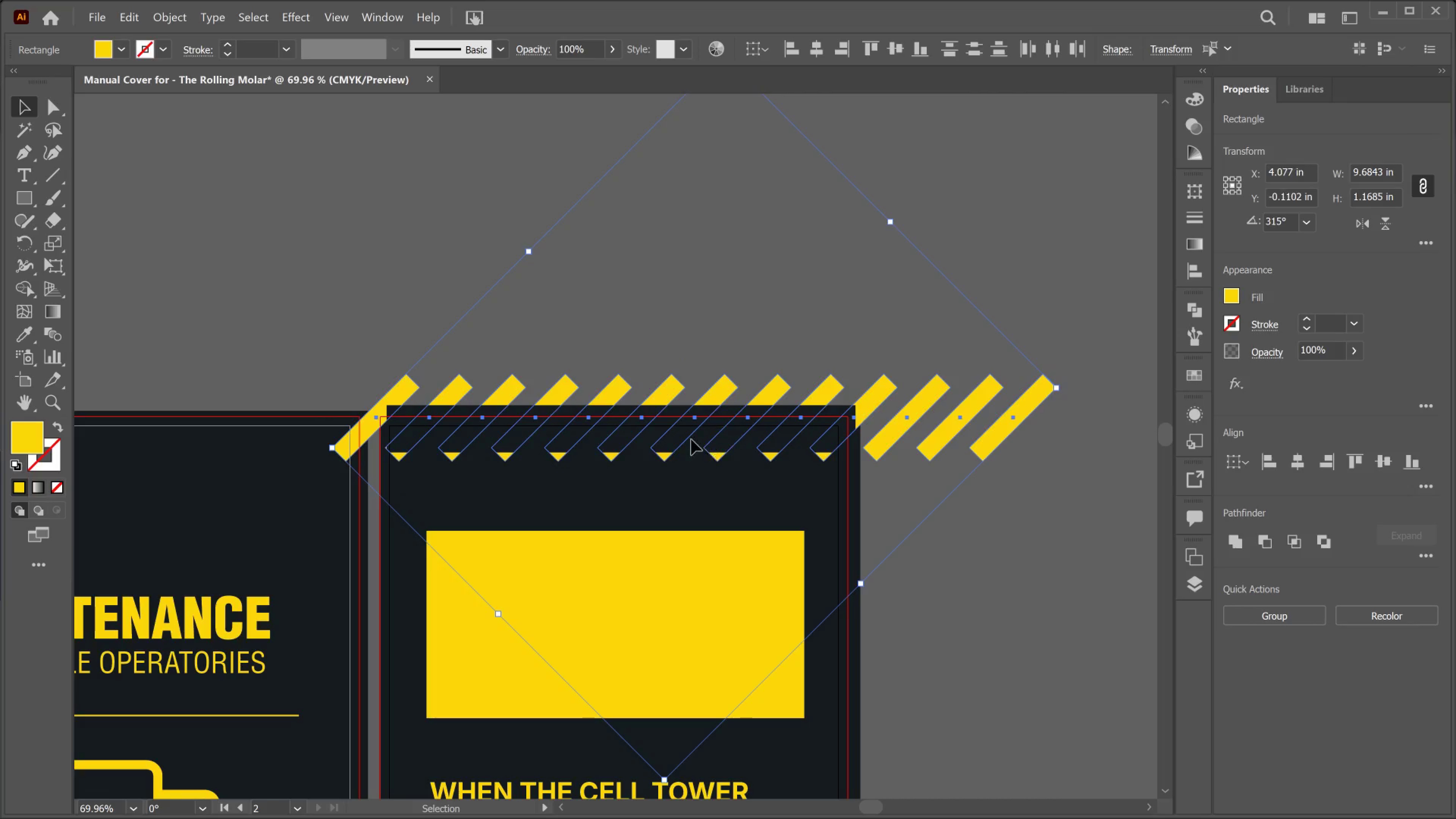 
hold_key(key=ShiftLeft, duration=1.91)
left_click([593, 438])
 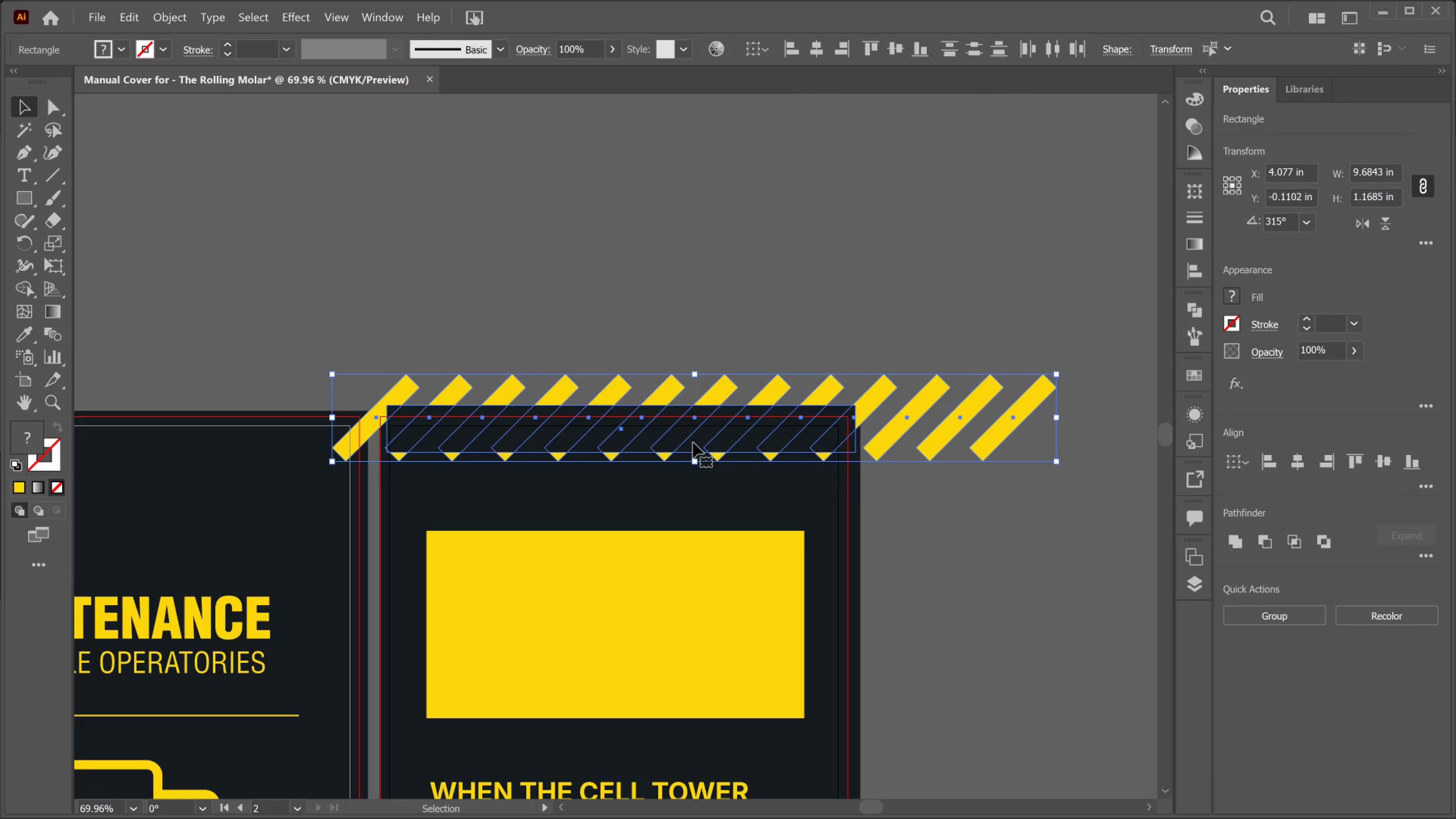 
right_click([702, 428])
 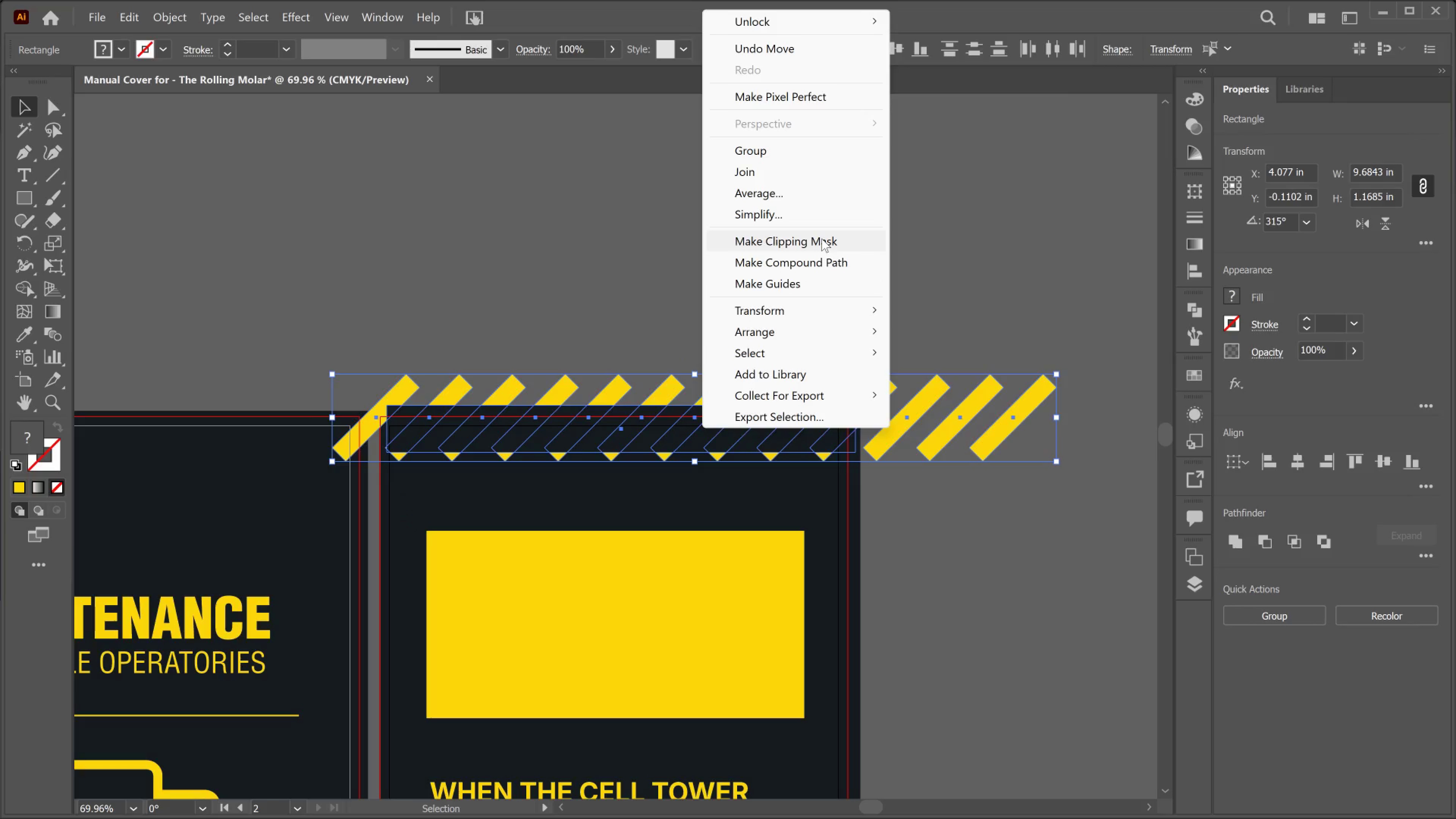 
wait(5.0)
 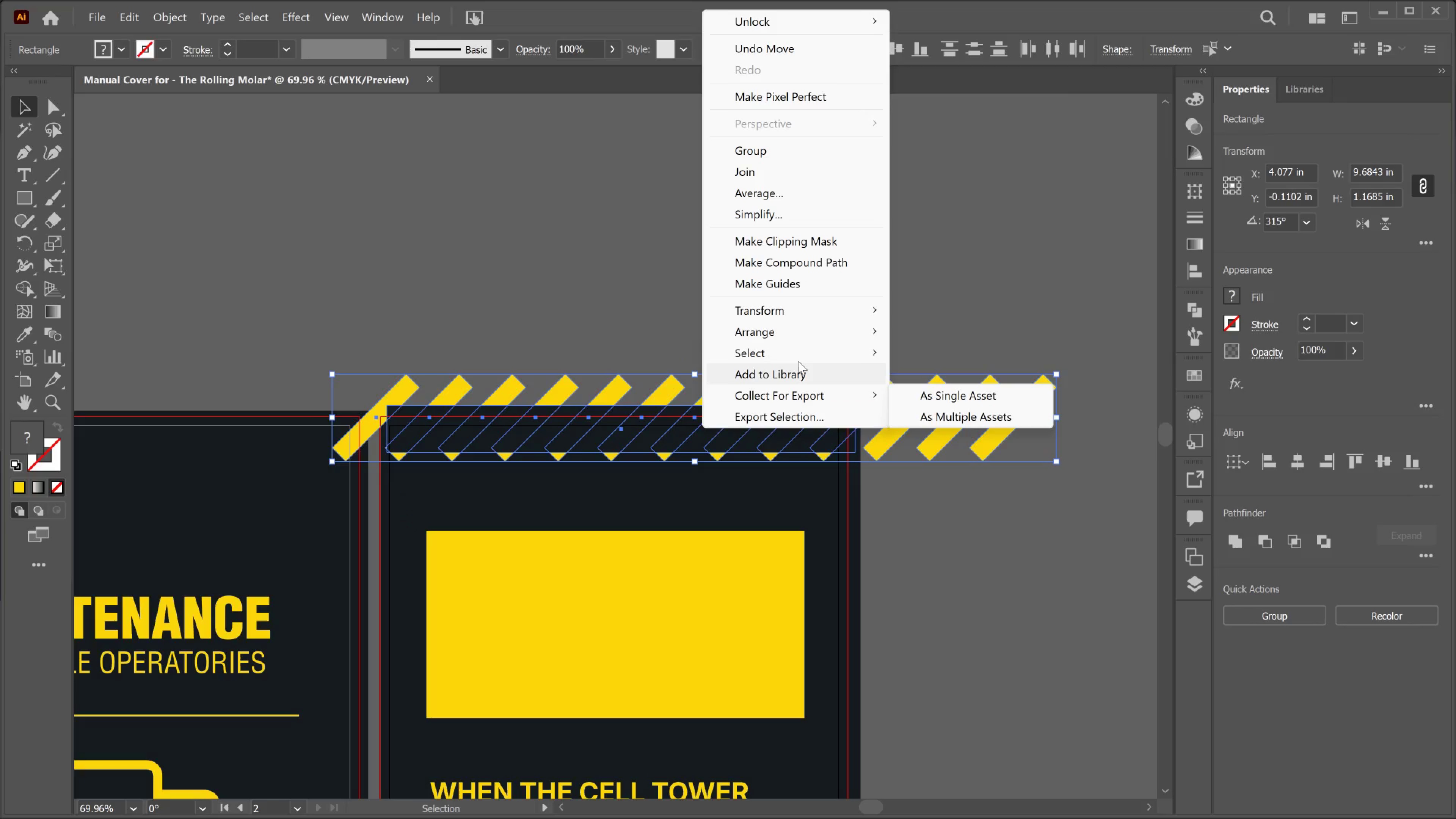 
left_click([946, 238])
 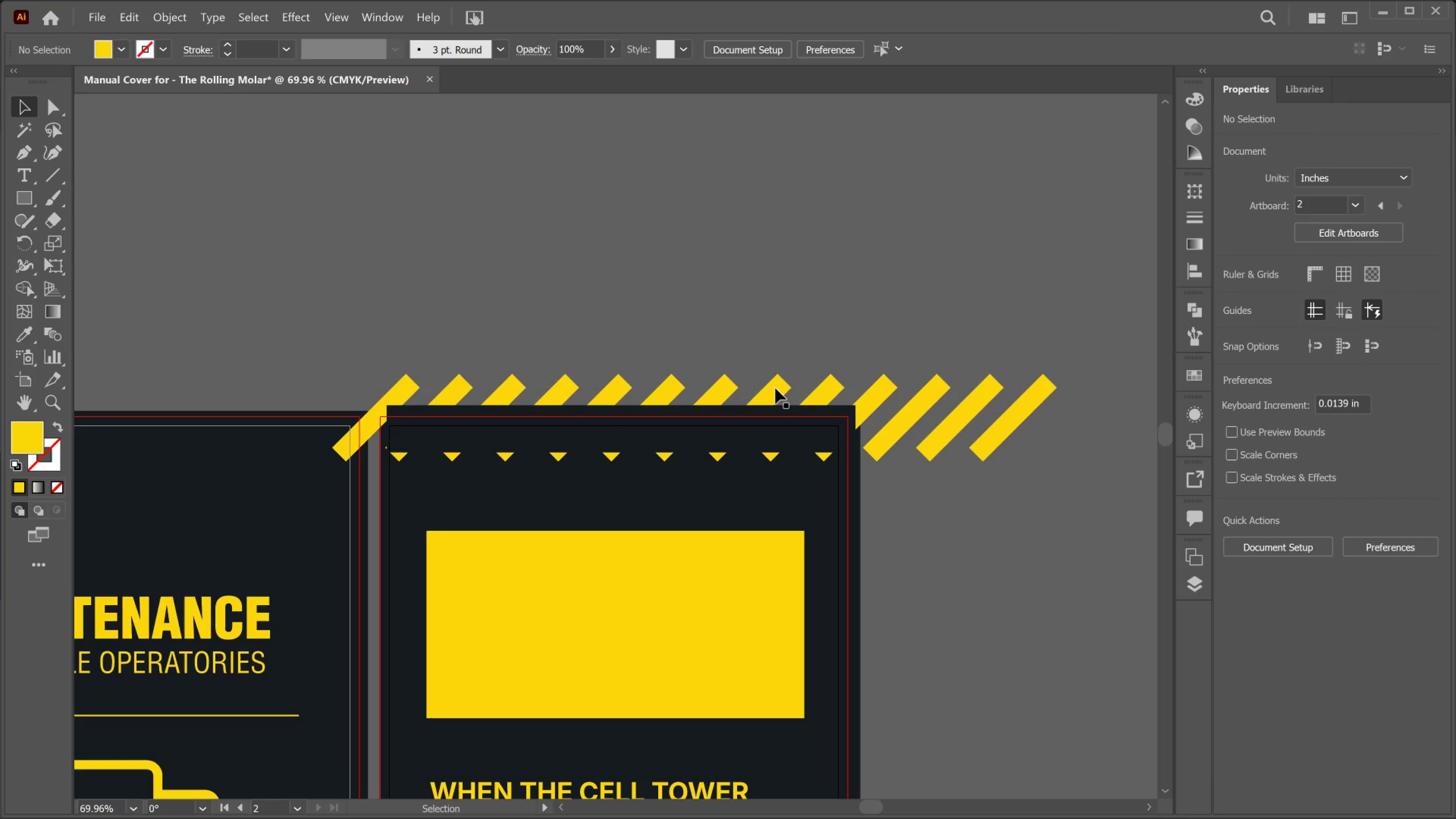 
left_click([775, 388])
 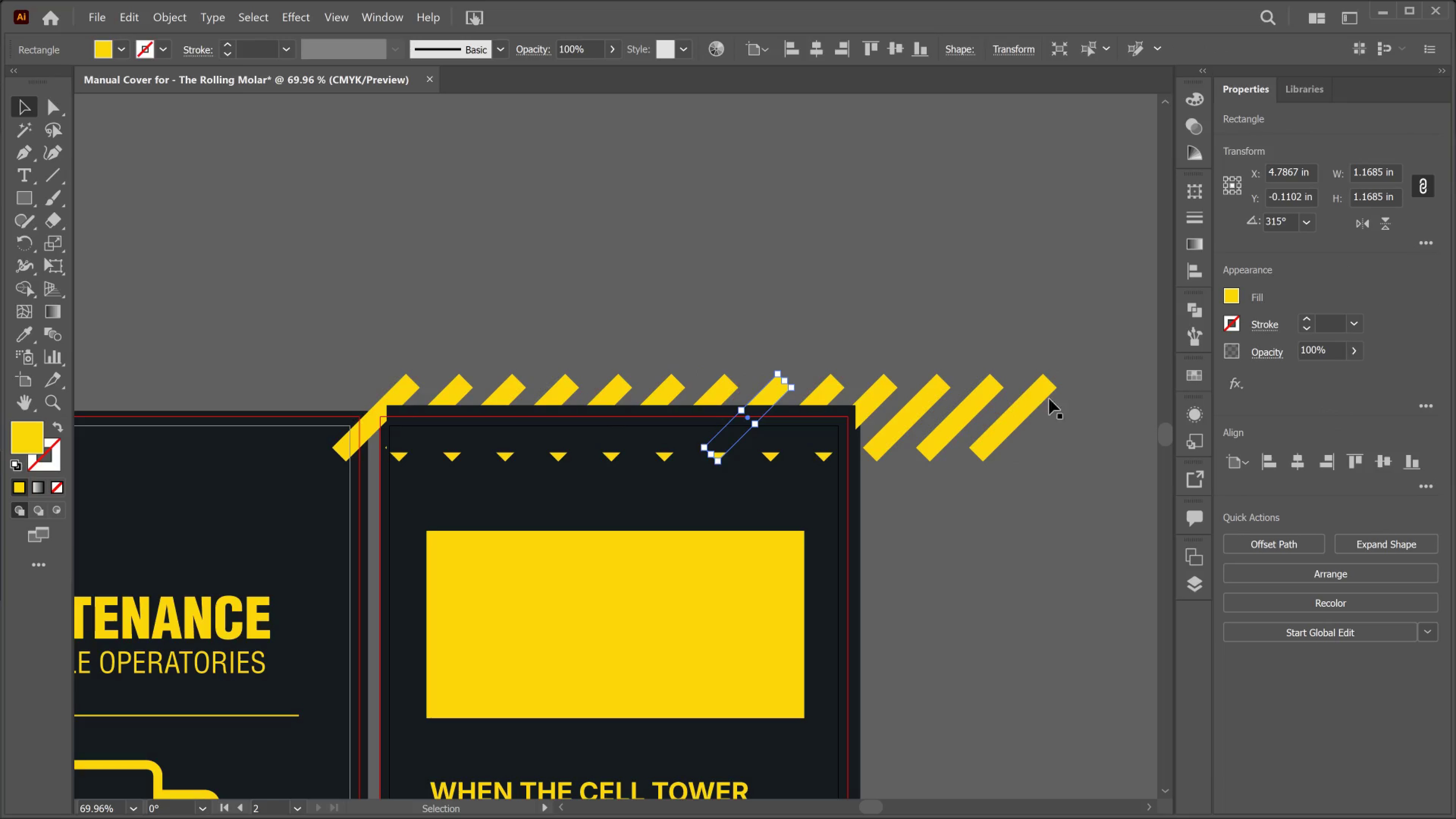 
left_click_drag(start_coordinate=[1079, 393], to_coordinate=[337, 319])
 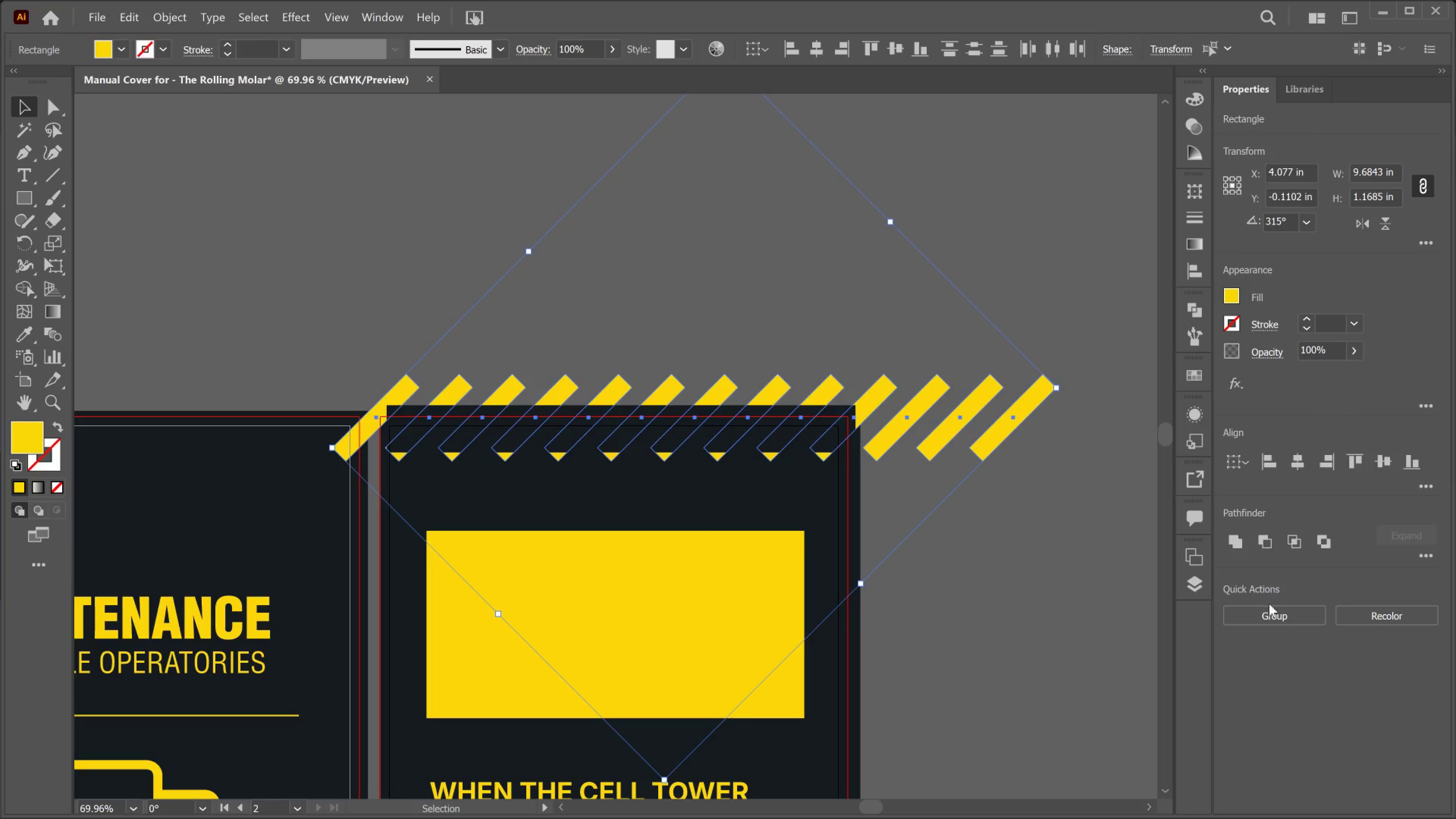 
left_click([1272, 612])
 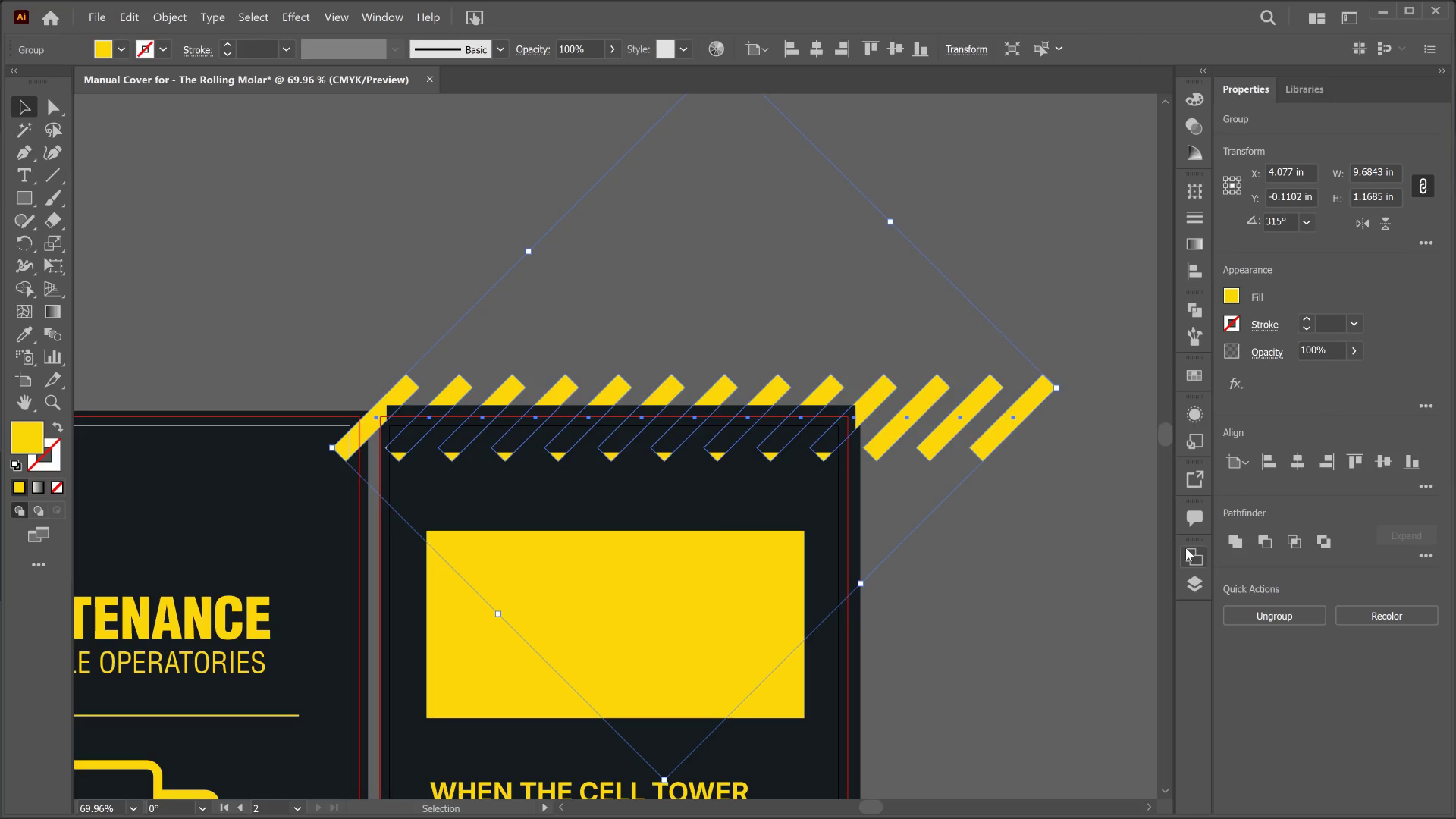 
key(Shift+ArrowDown)
 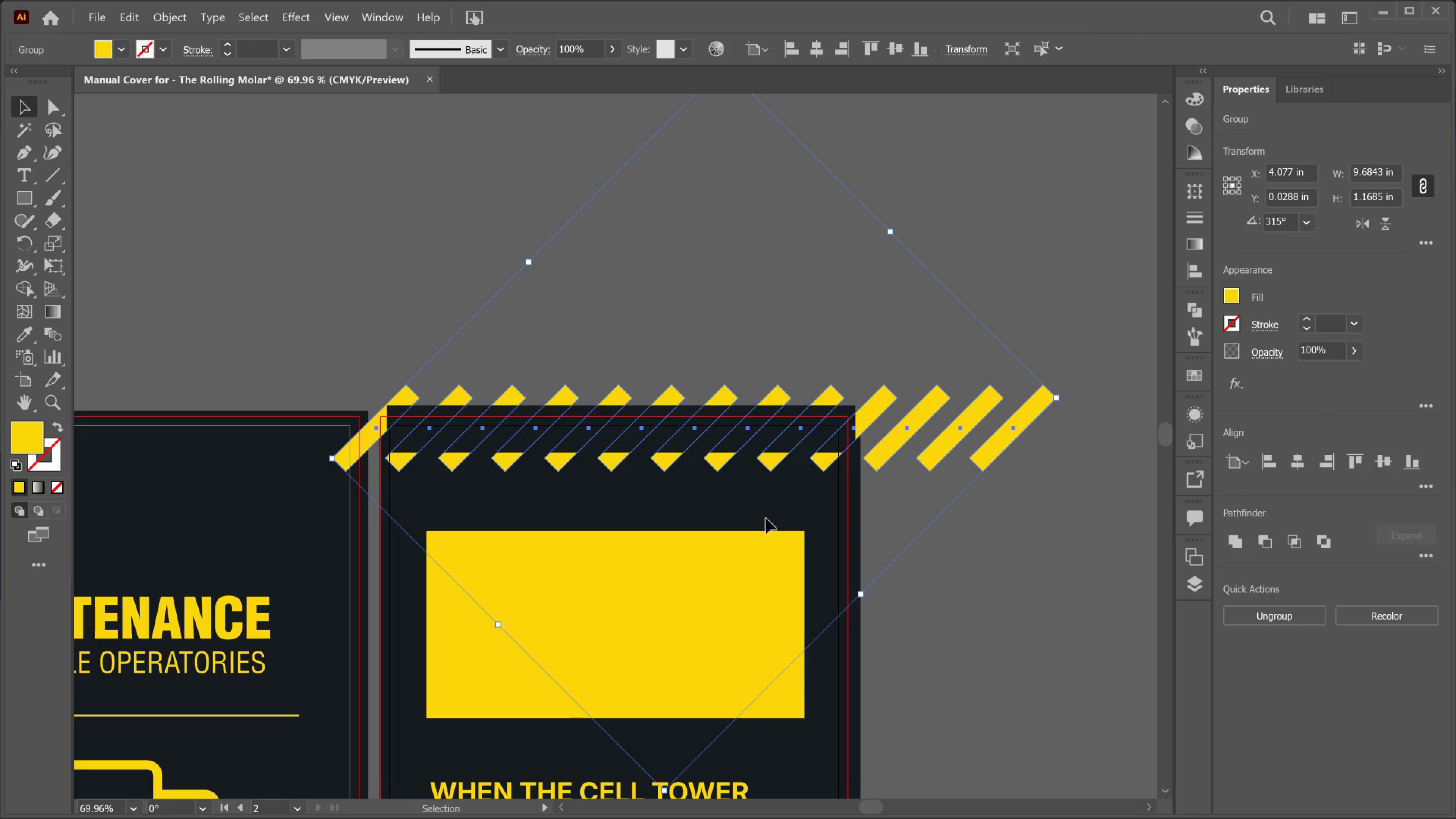 
hold_key(key=ShiftLeft, duration=0.84)
left_click([605, 442])
 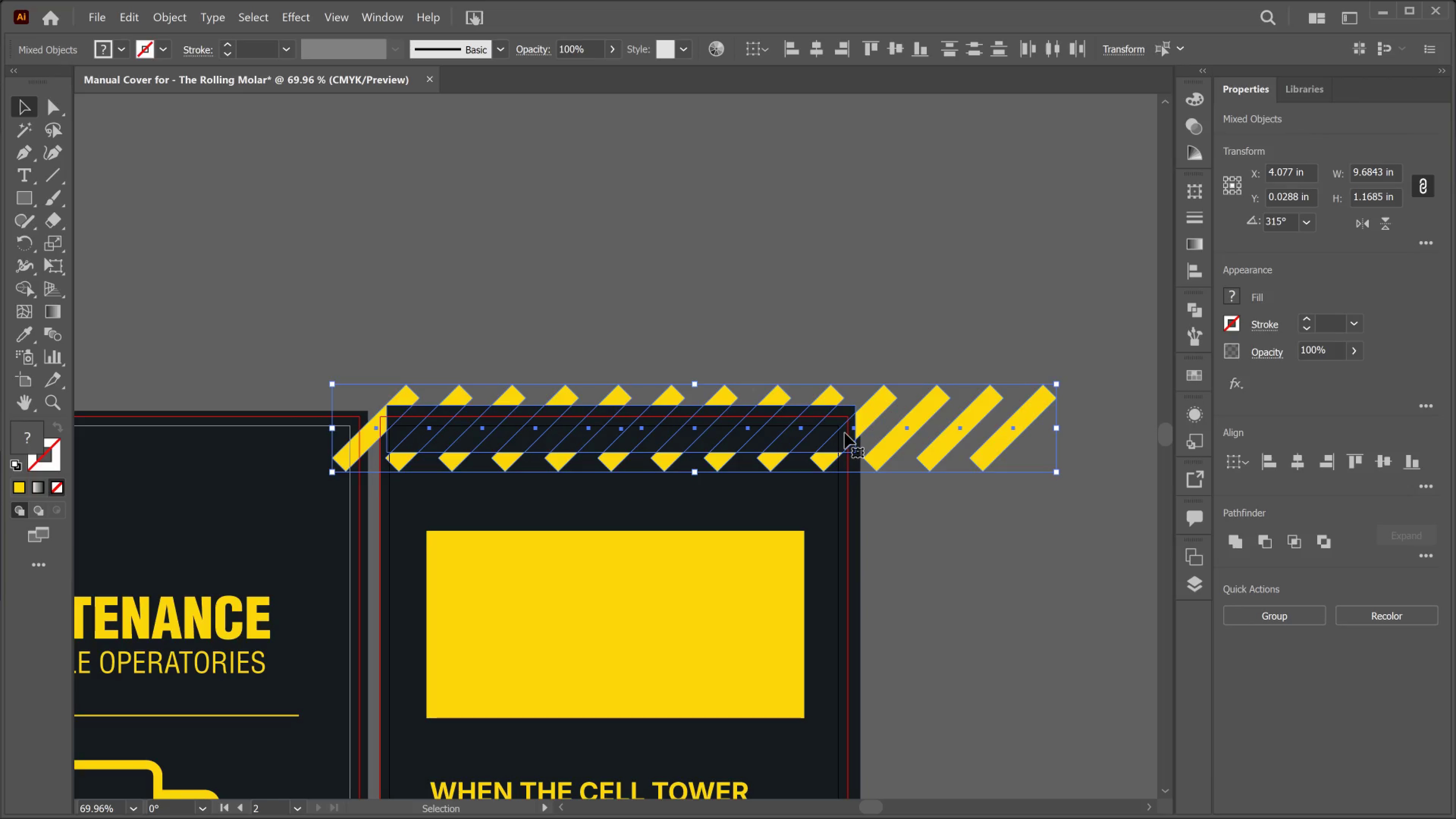 
right_click([826, 418])
 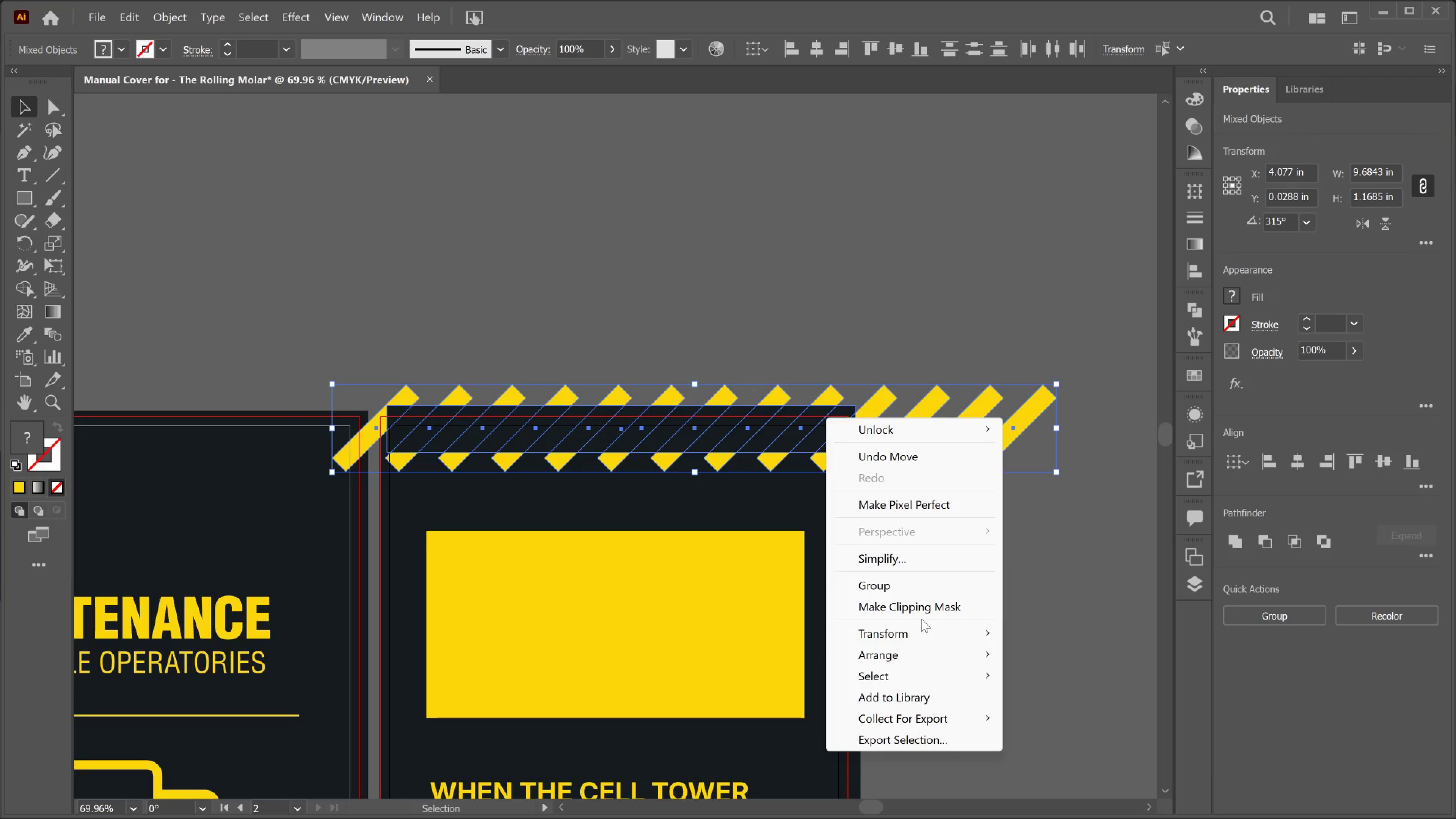 
left_click([937, 606])
 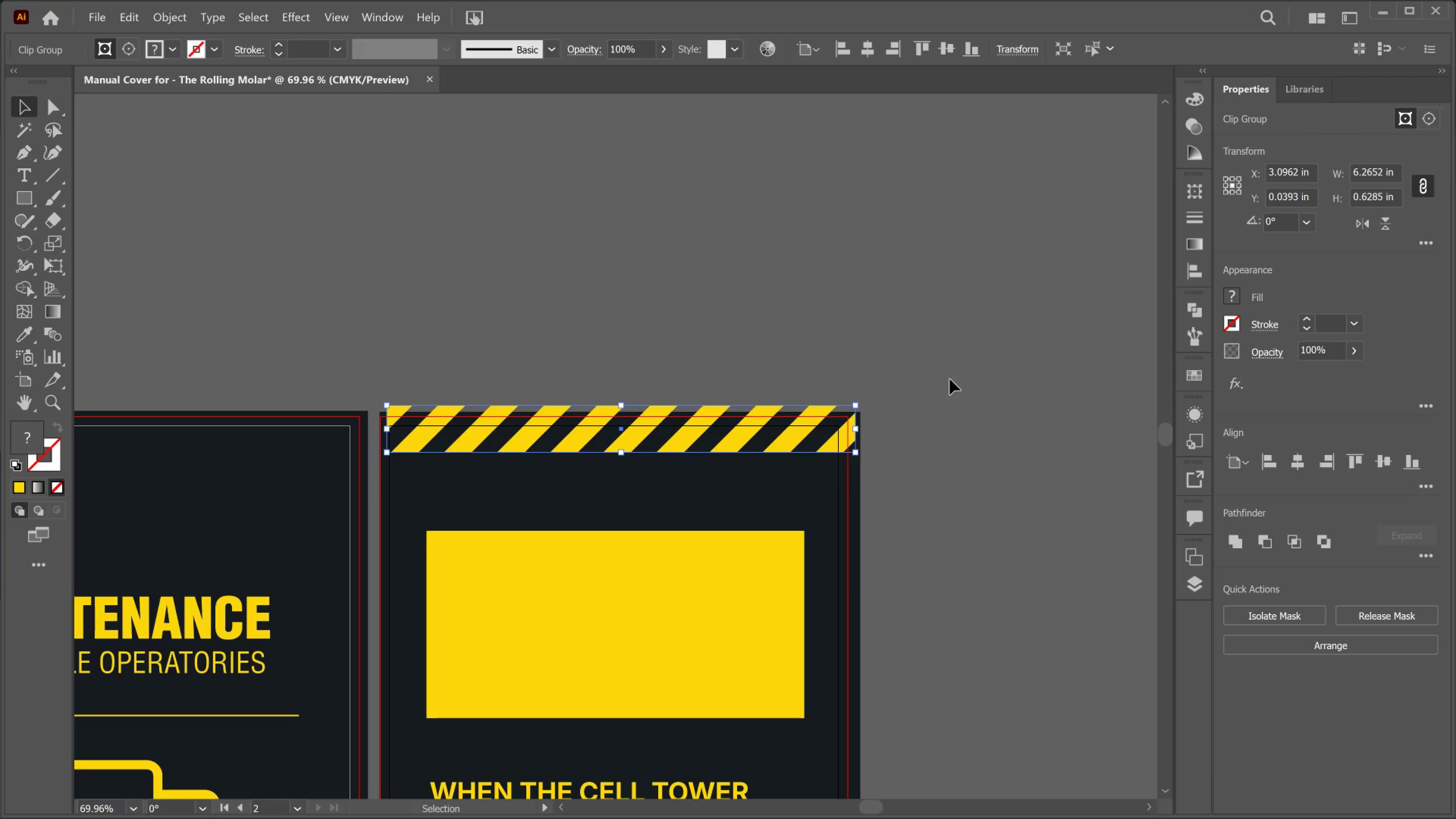 
key(ArrowUp)
 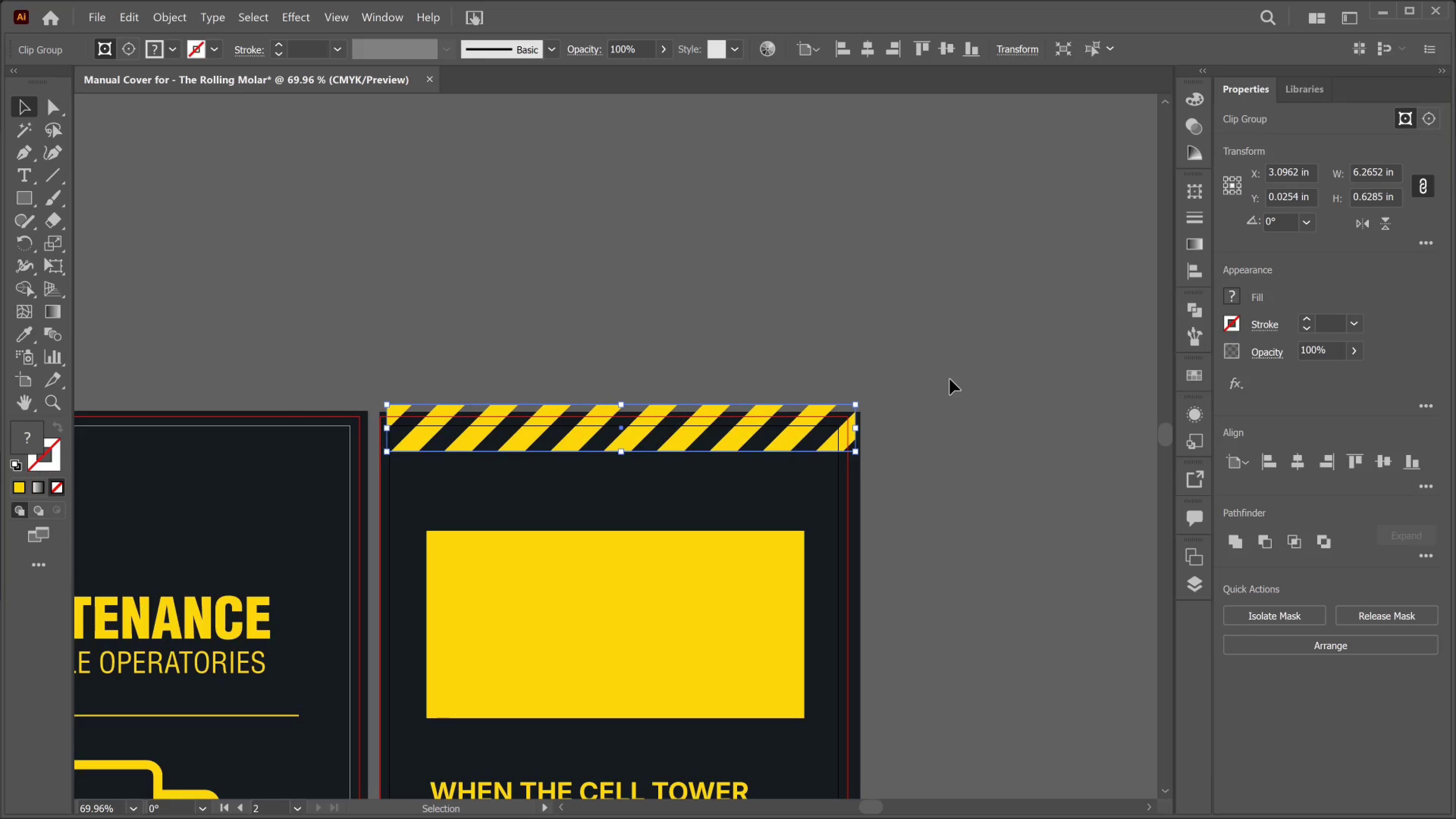 
key(ArrowUp)
 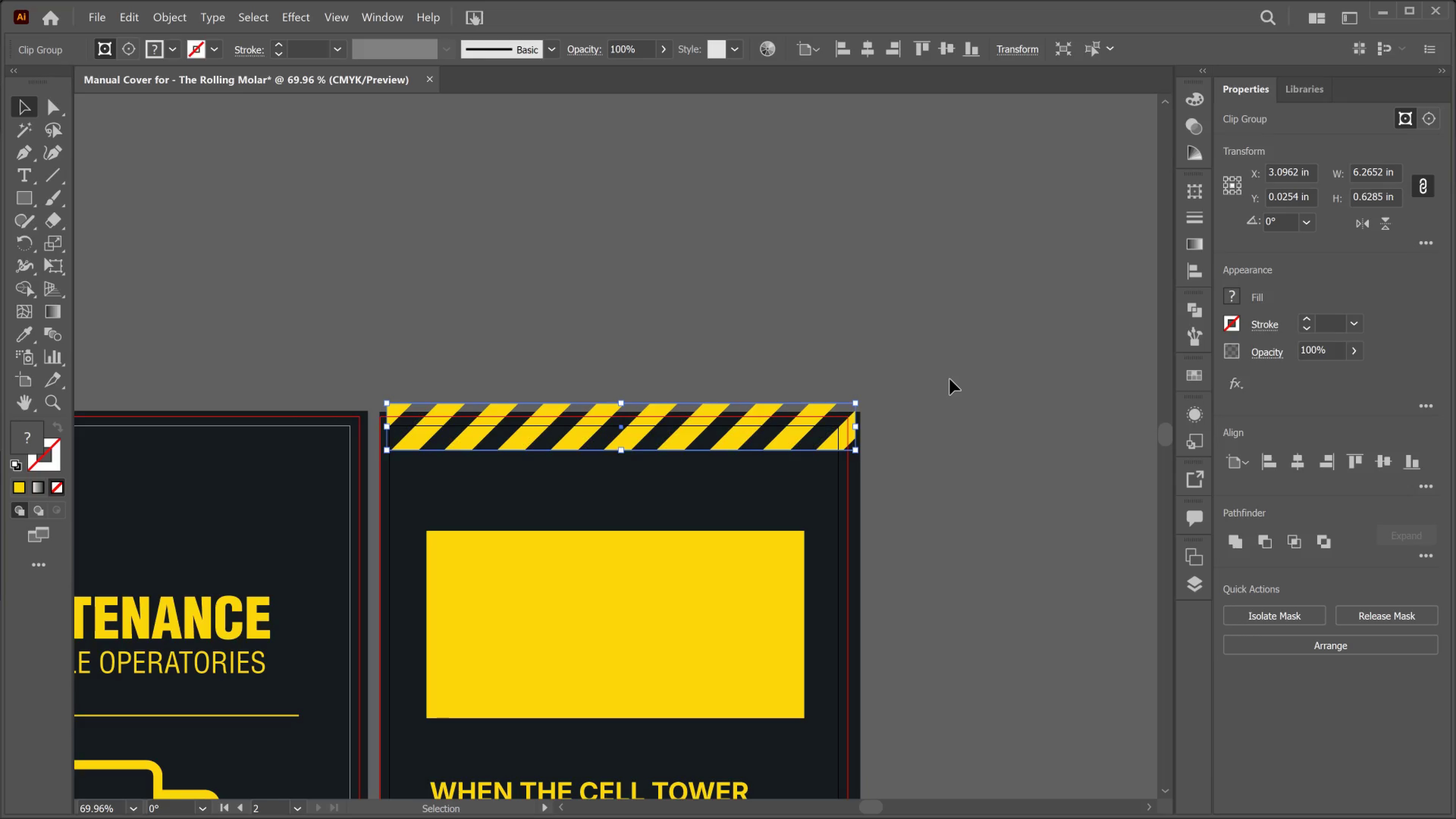 
key(ArrowUp)
 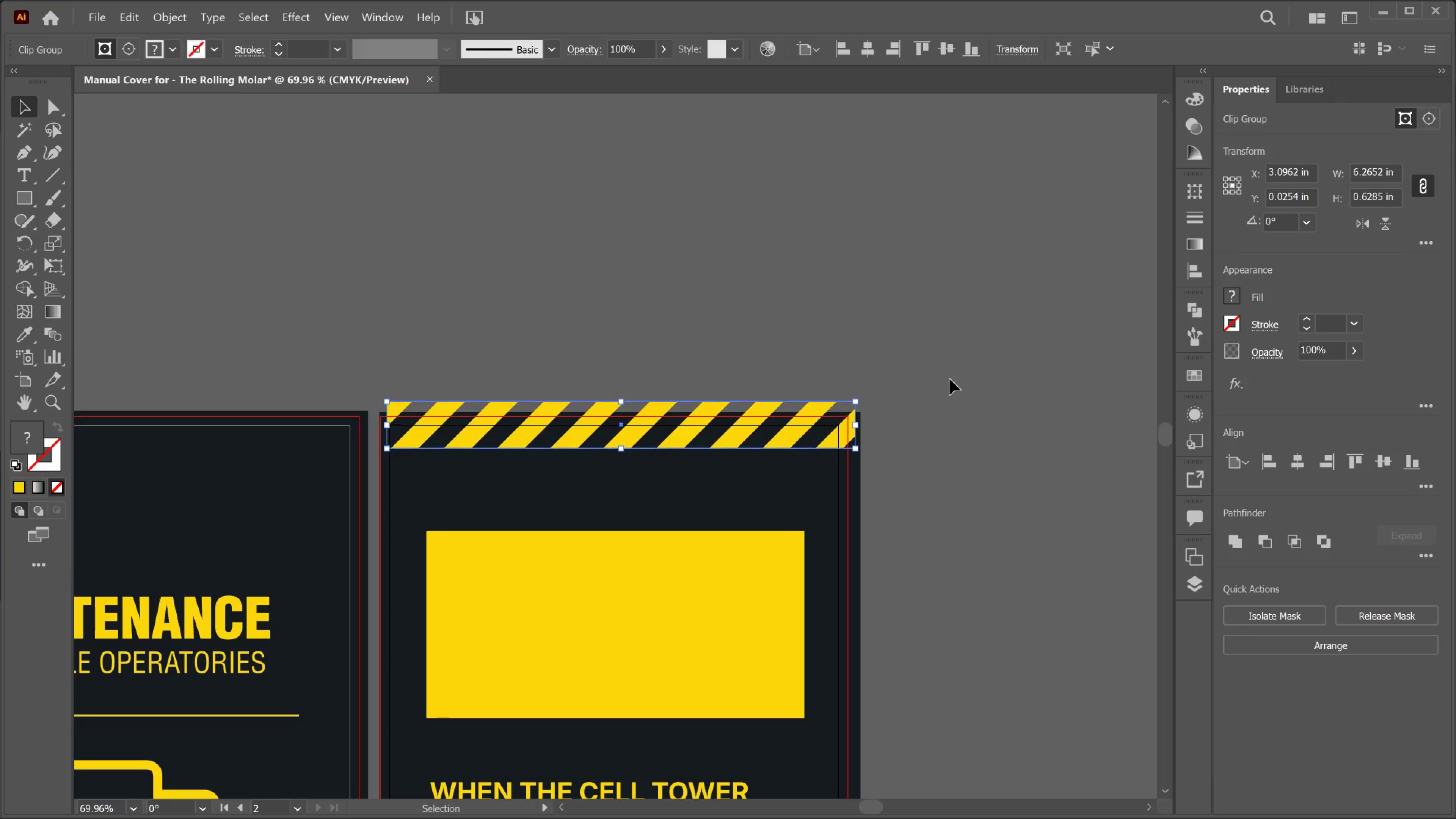 
key(ArrowUp)
 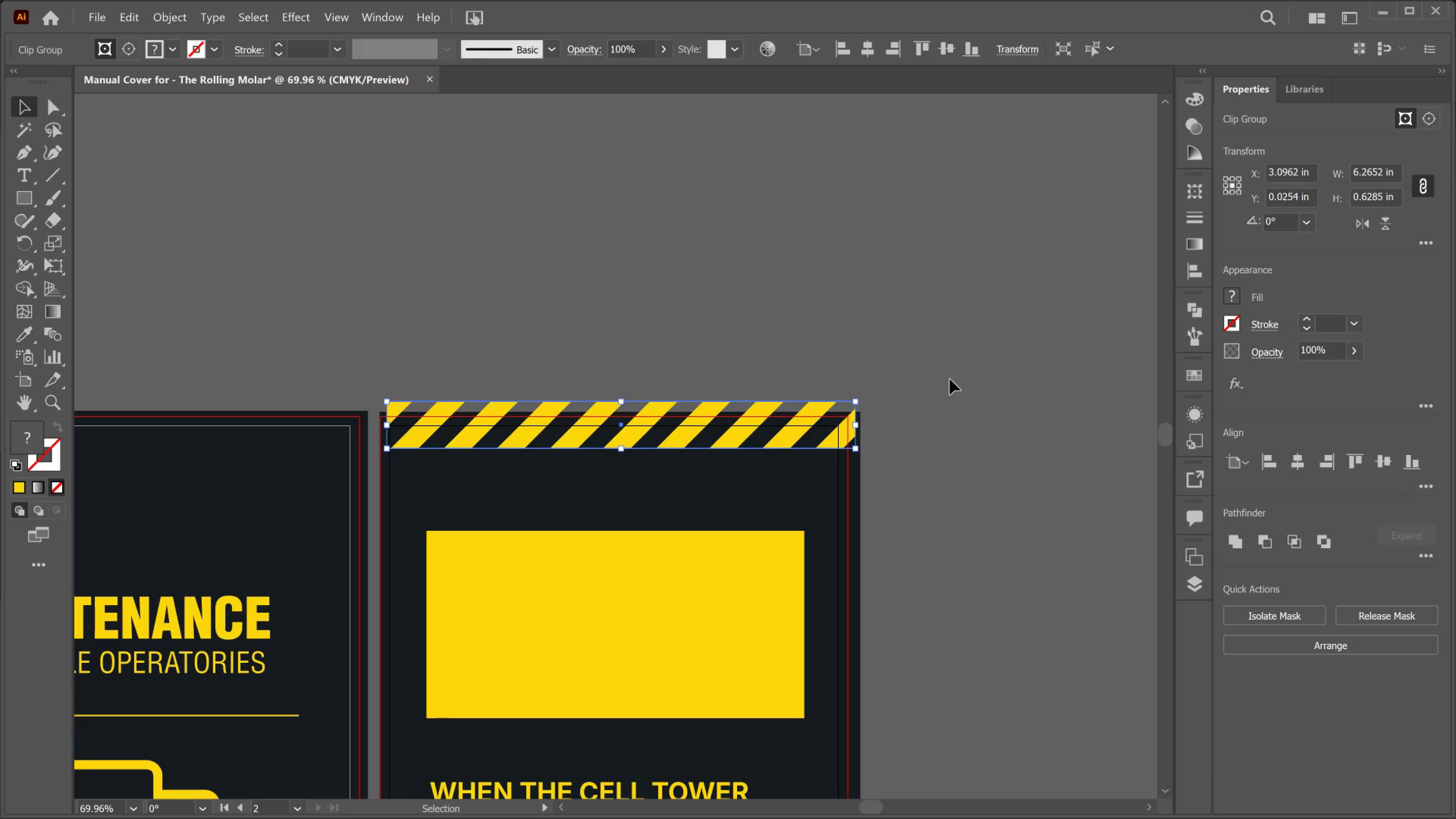 
key(ArrowUp)
 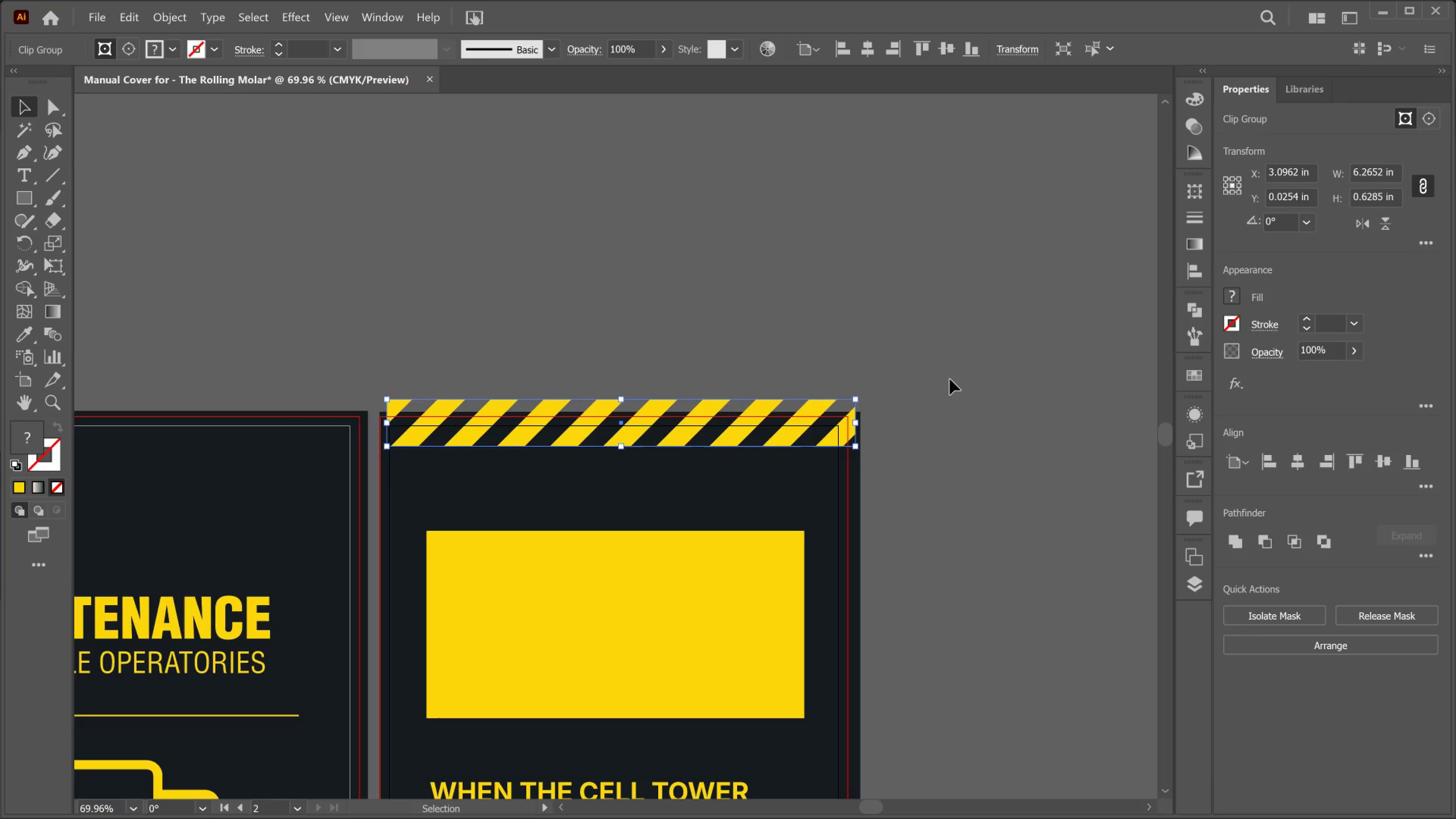 
key(ArrowUp)
 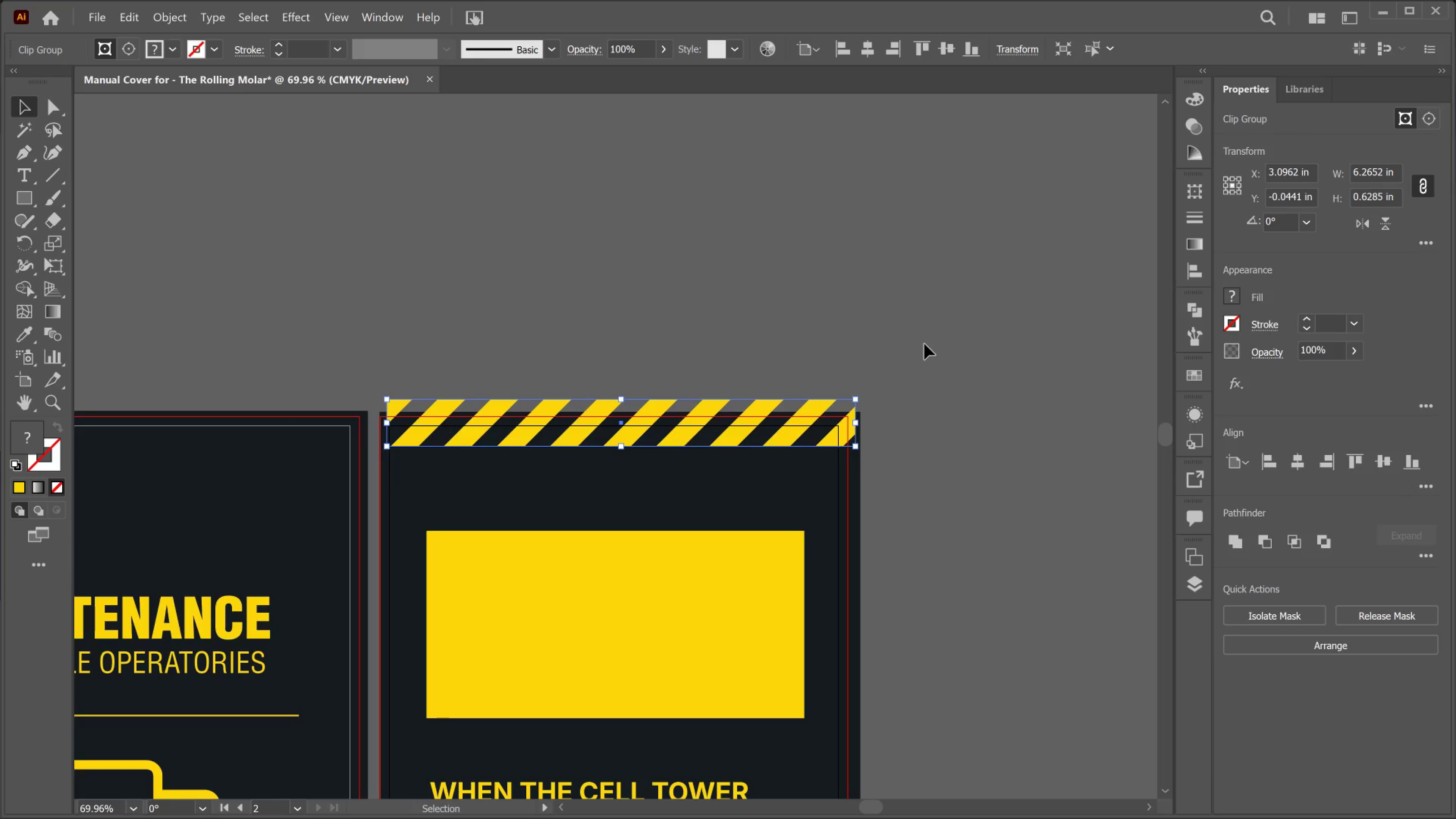 
scroll: coordinate [912, 323], scroll_direction: down, amount: 19.0
 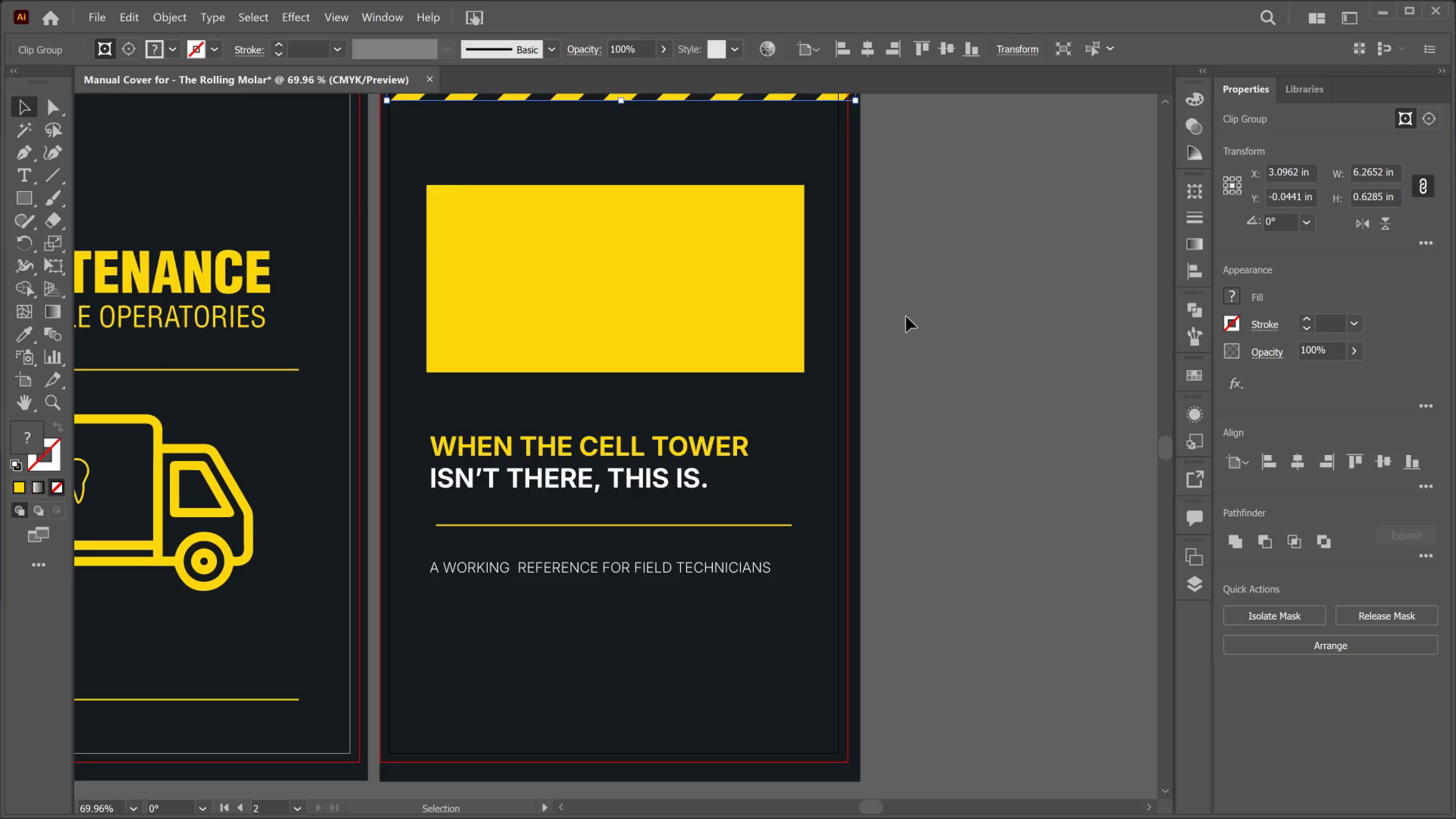 
scroll: coordinate [906, 317], scroll_direction: up, amount: 2.0
 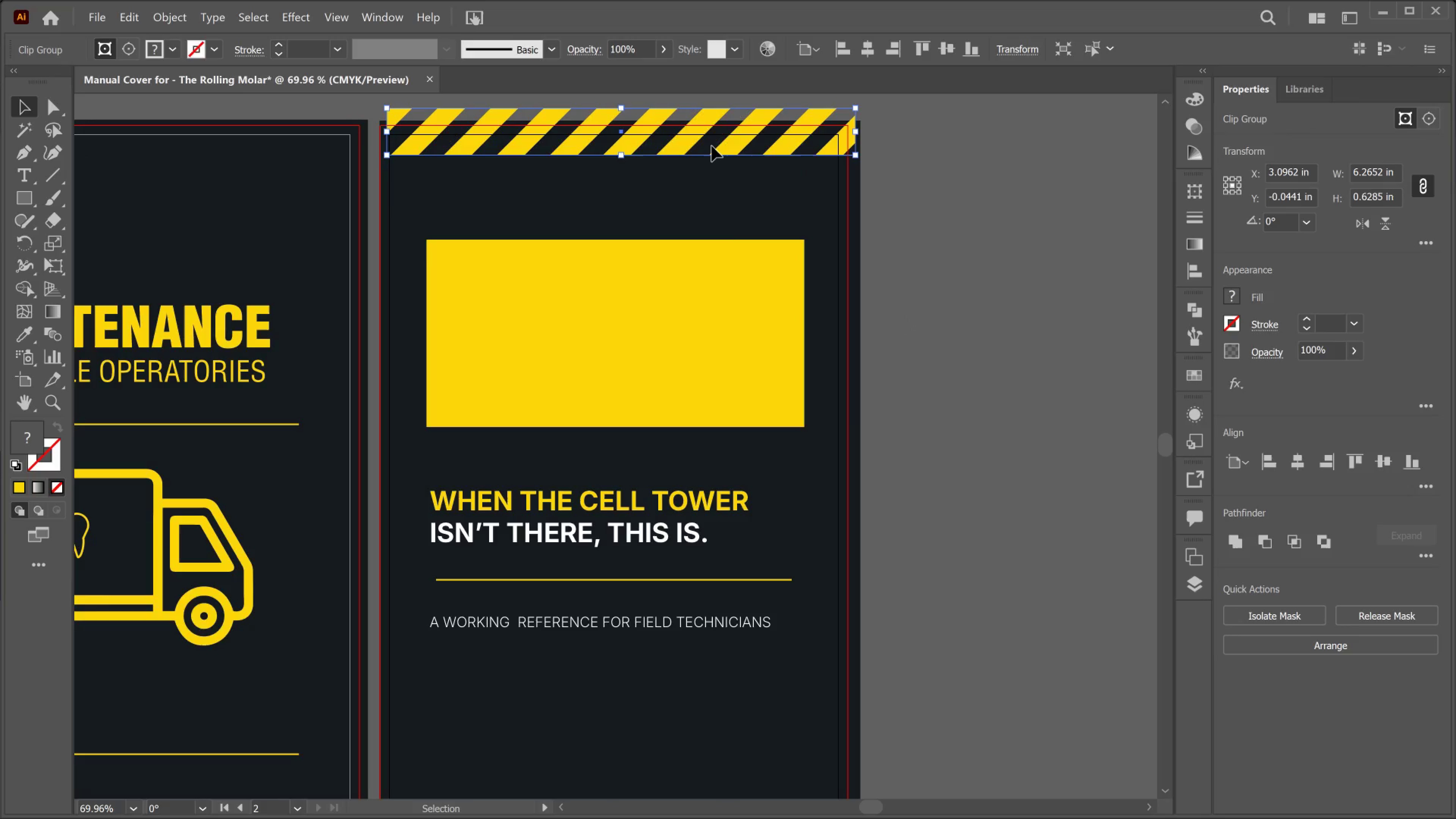 
hold_key(key=AltLeft, duration=0.96)
left_click_drag(start_coordinate=[712, 146], to_coordinate=[704, 422])
 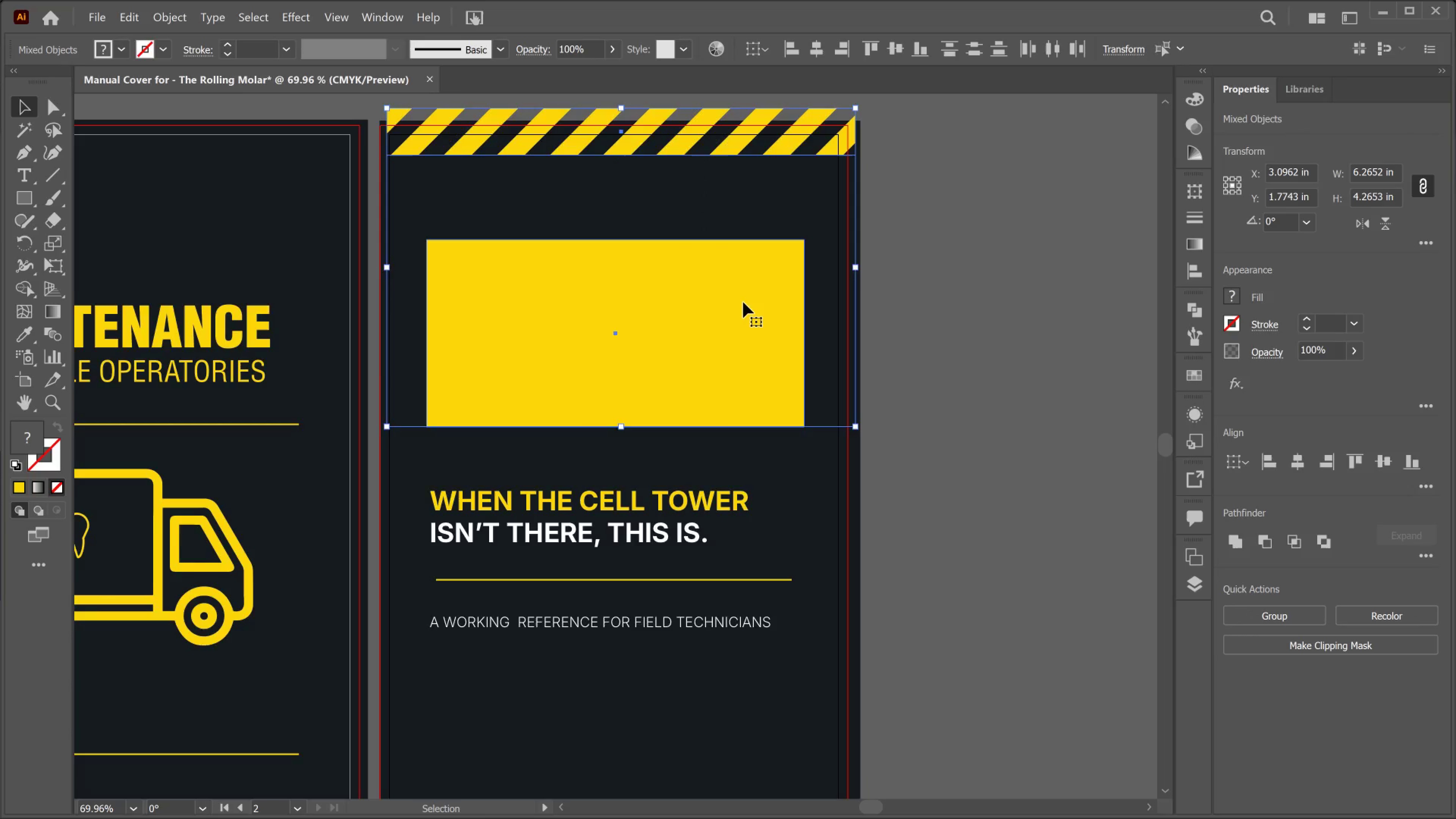 
scroll: coordinate [743, 302], scroll_direction: down, amount: 2.0
 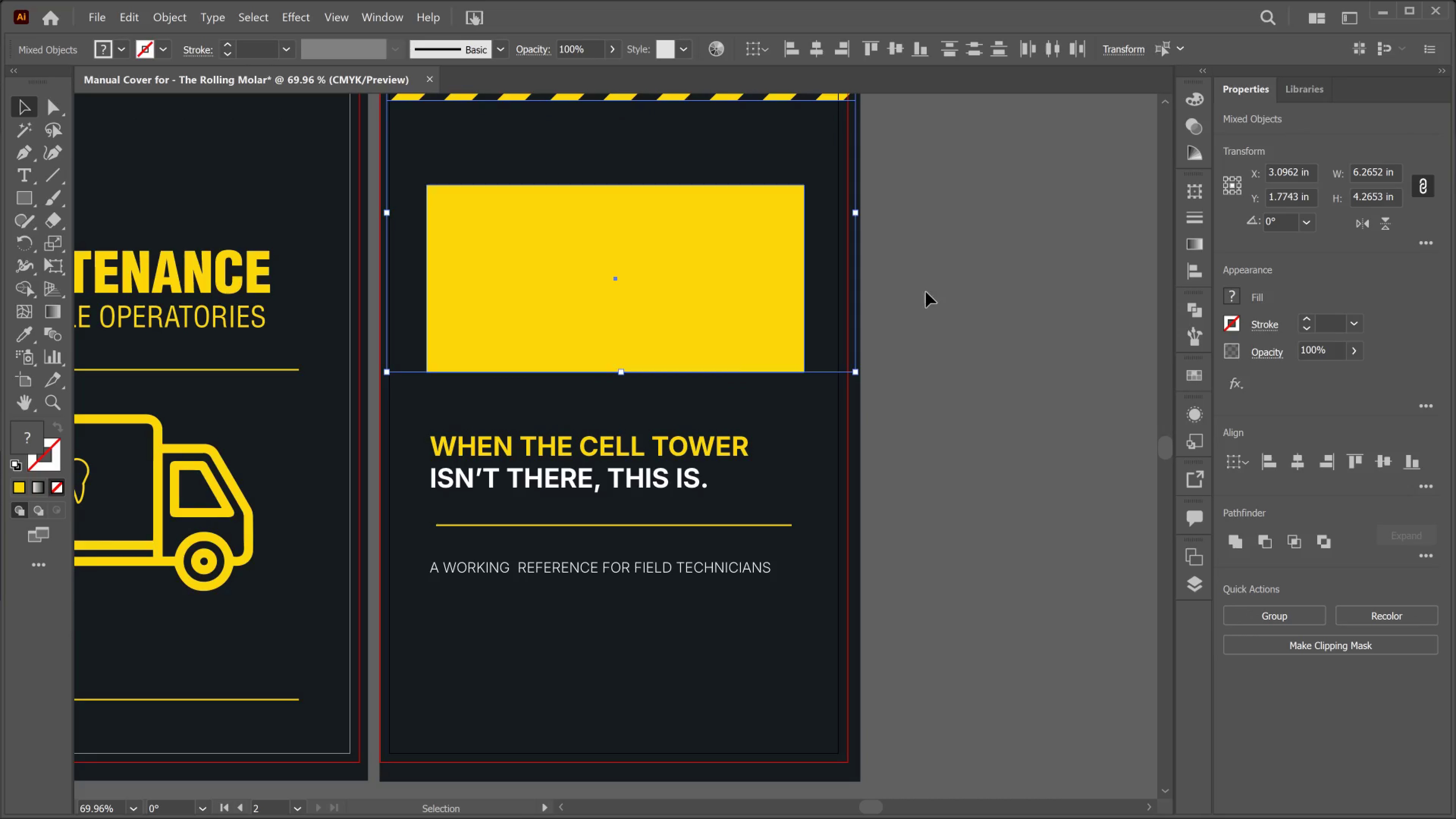 
left_click([926, 291])
 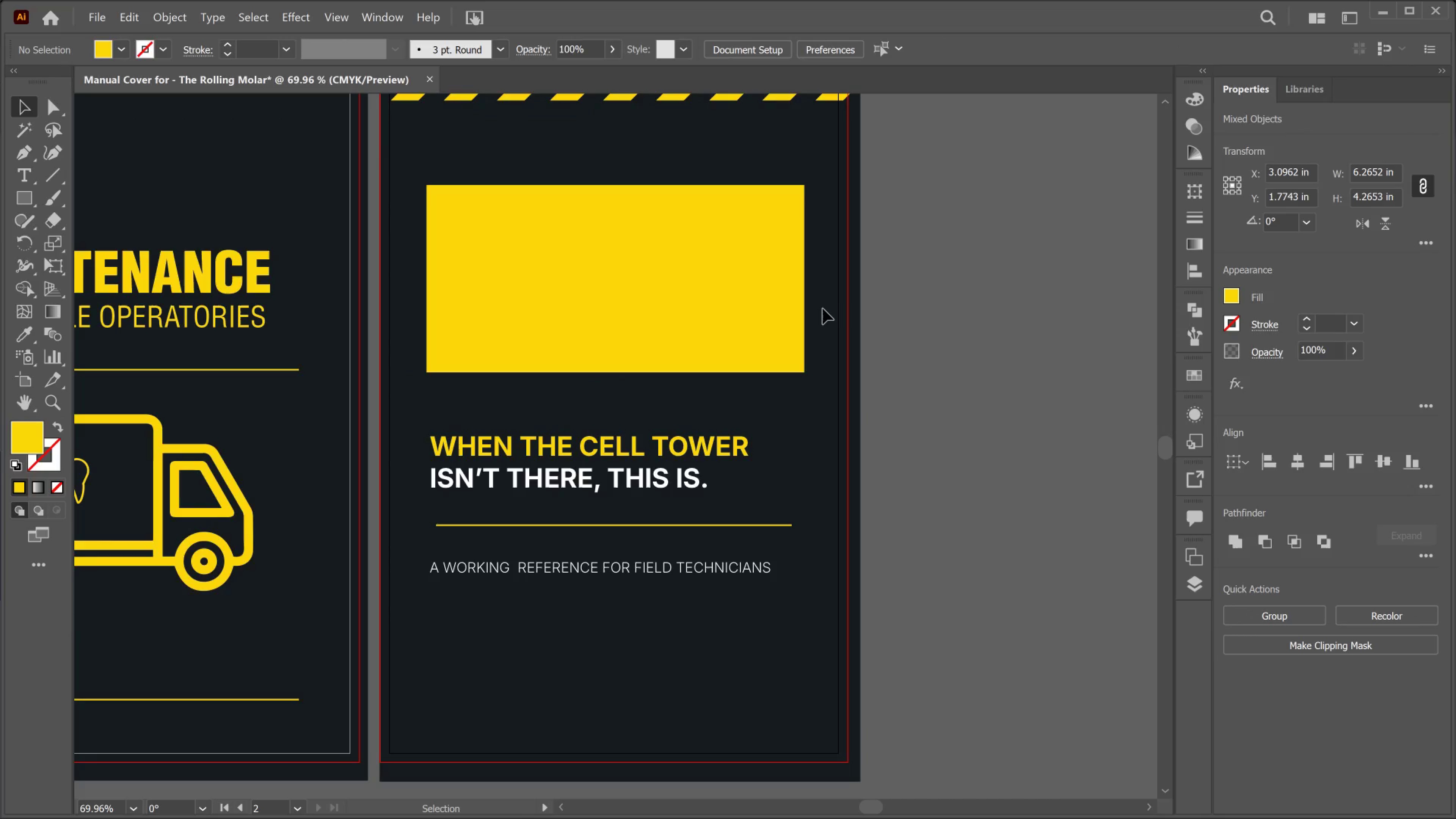 
hold_key(key=AltLeft, duration=0.46)
scroll: coordinate [823, 309], scroll_direction: down, amount: 2.0
 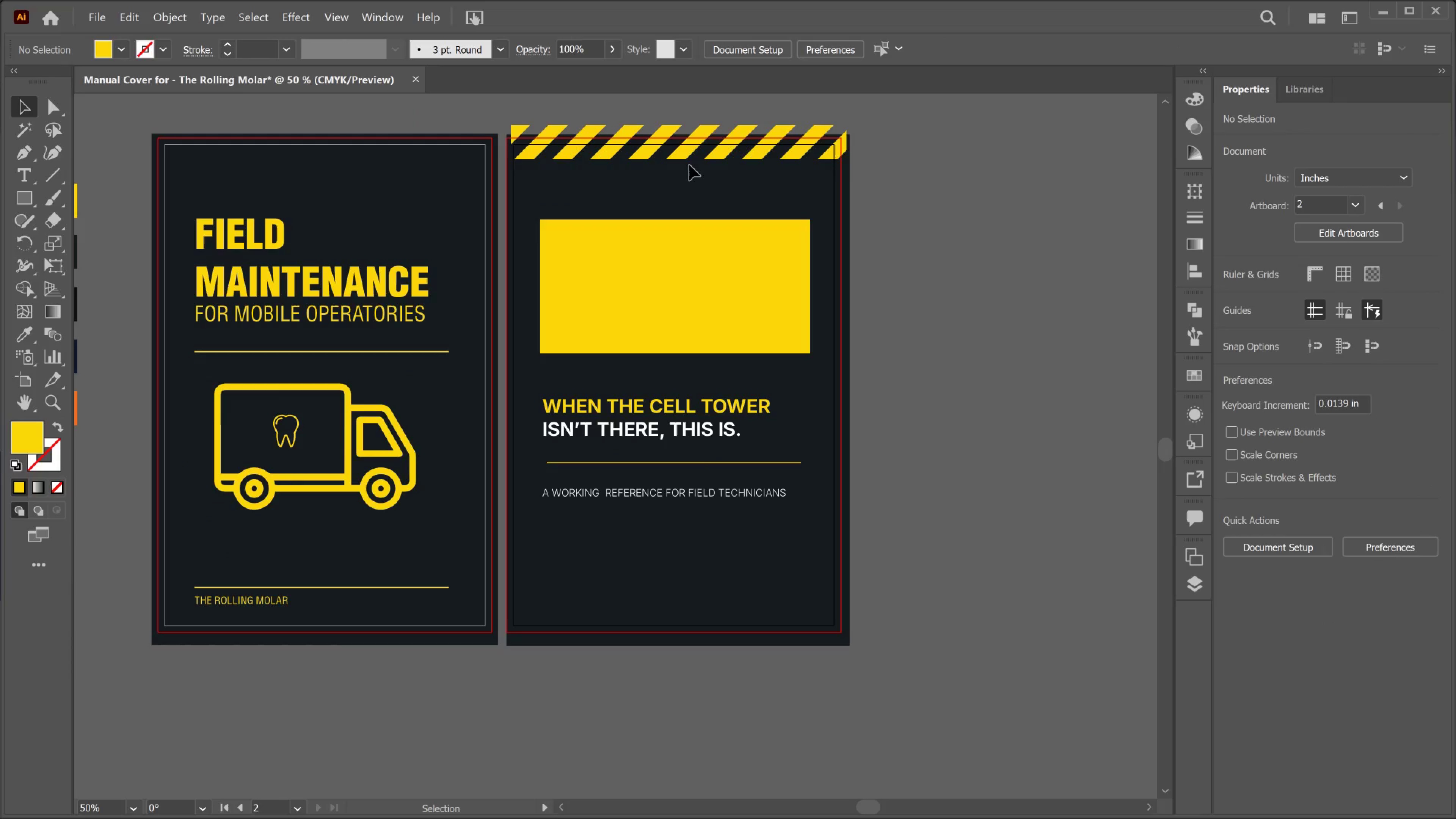 
left_click([689, 164])
 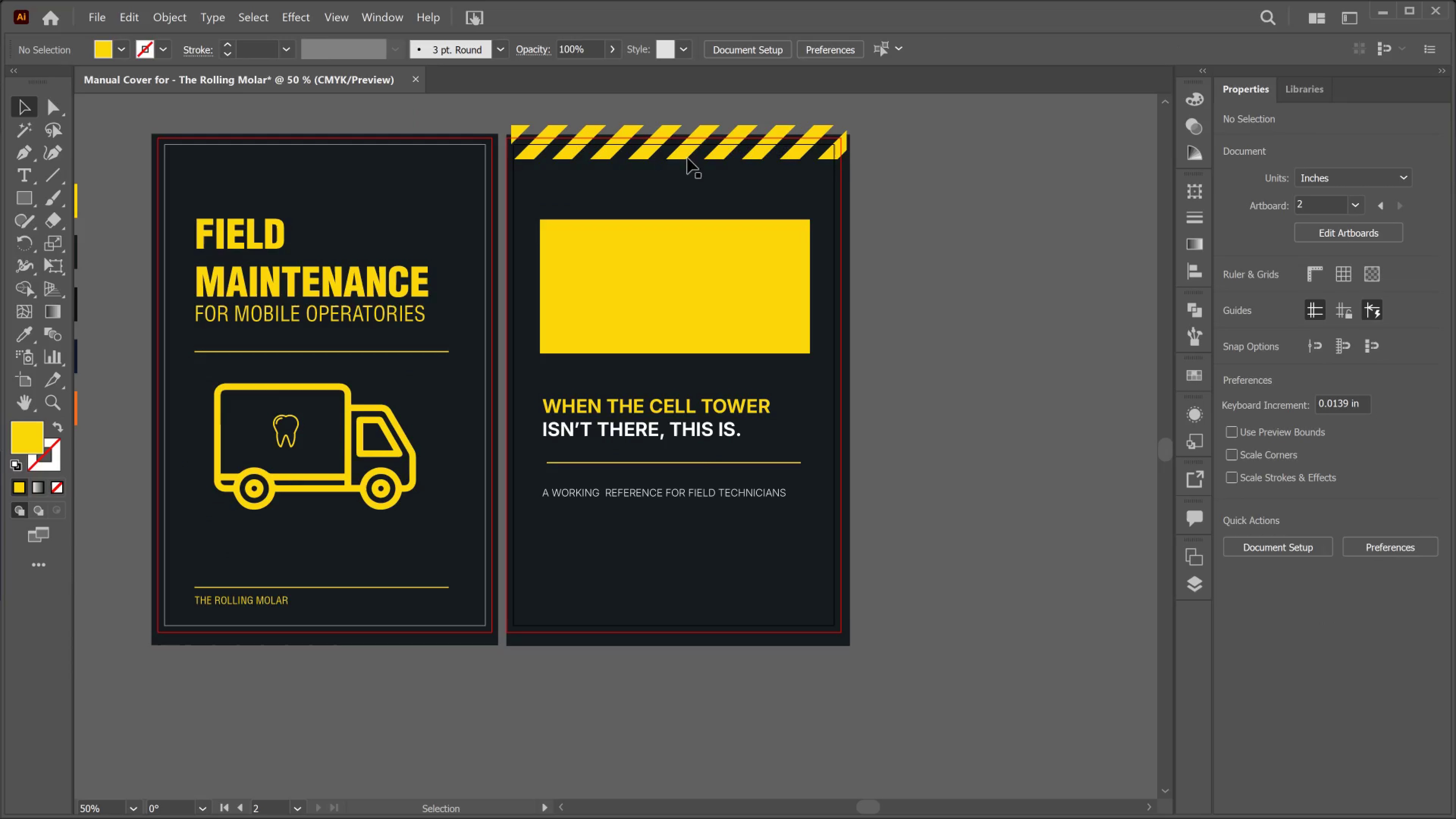 
left_click([687, 158])
 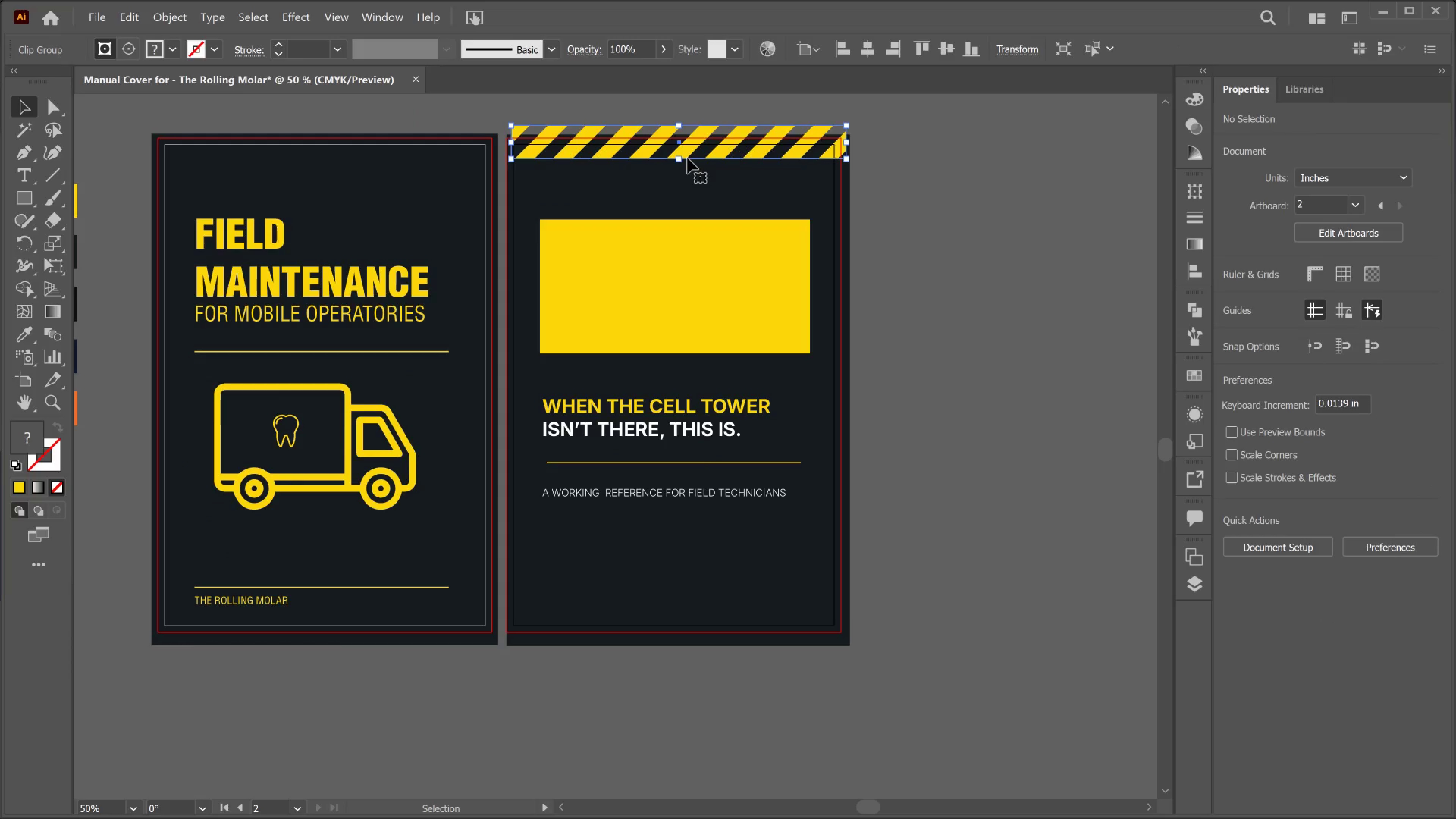 
hold_key(key=AltLeft, duration=5.38)
left_click_drag(start_coordinate=[688, 154], to_coordinate=[329, 148])
 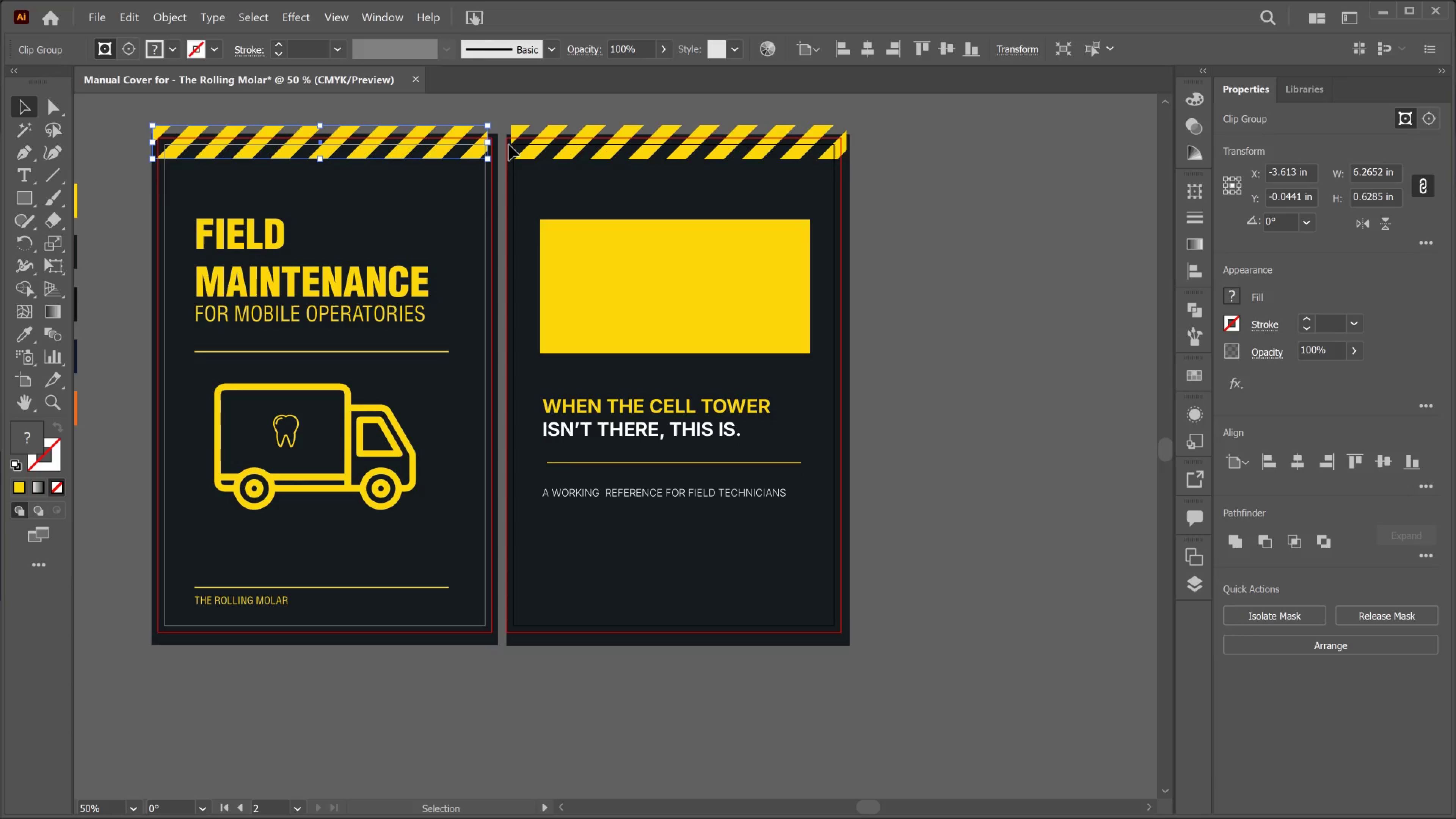 
hold_key(key=ShiftLeft, duration=4.43)
 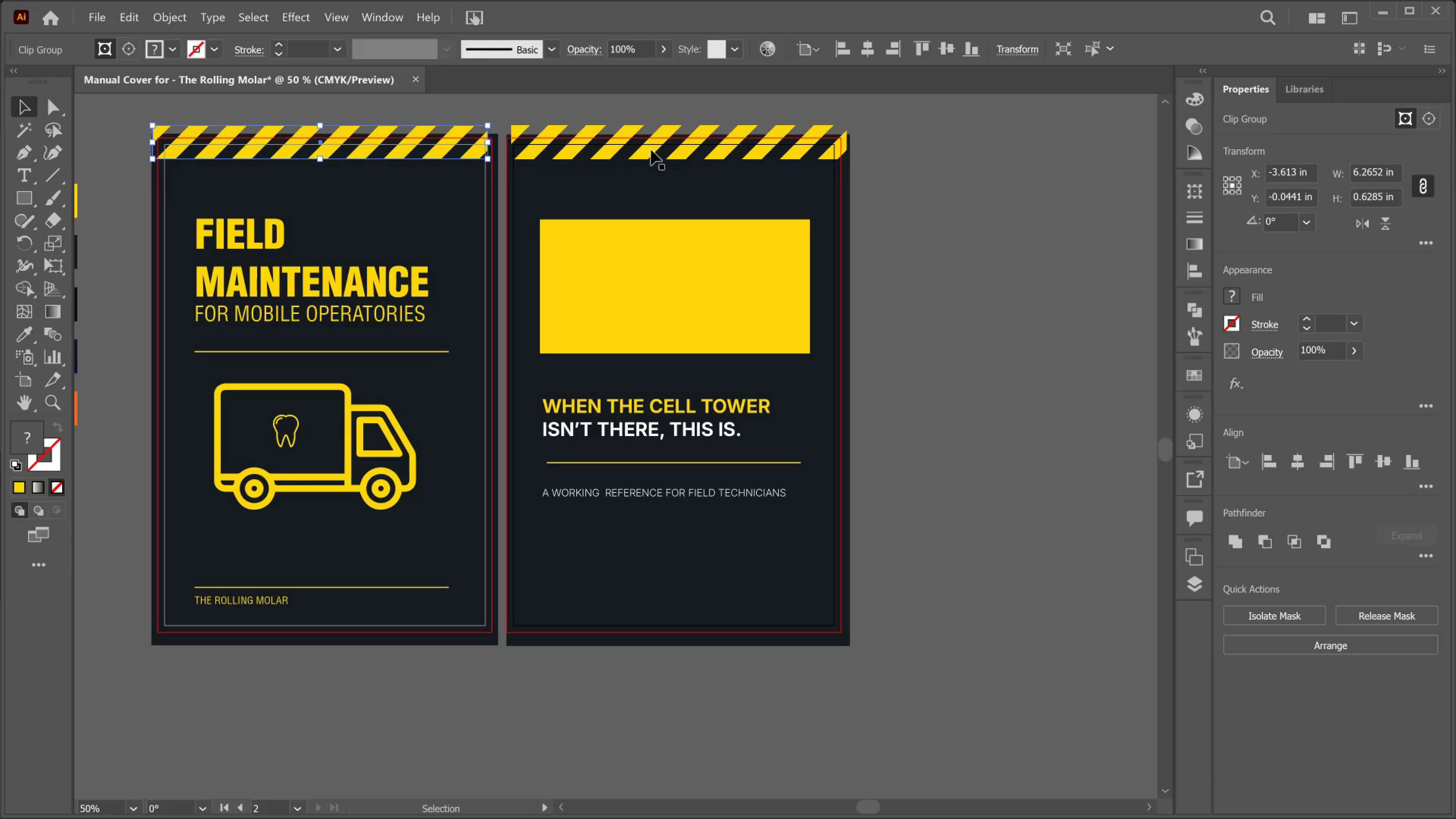 
hold_key(key=AltLeft, duration=0.98)
 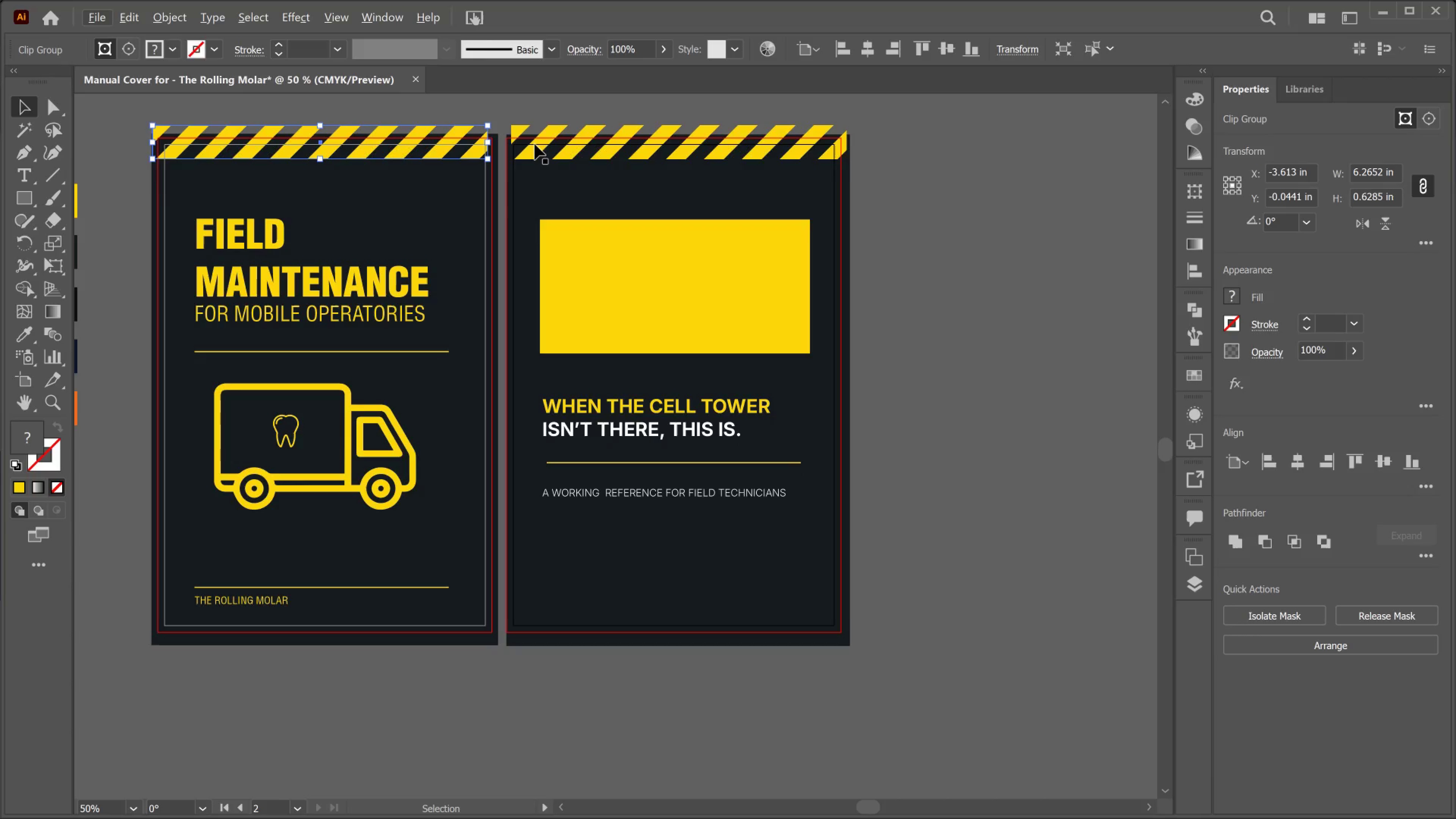 
left_click([535, 144])
 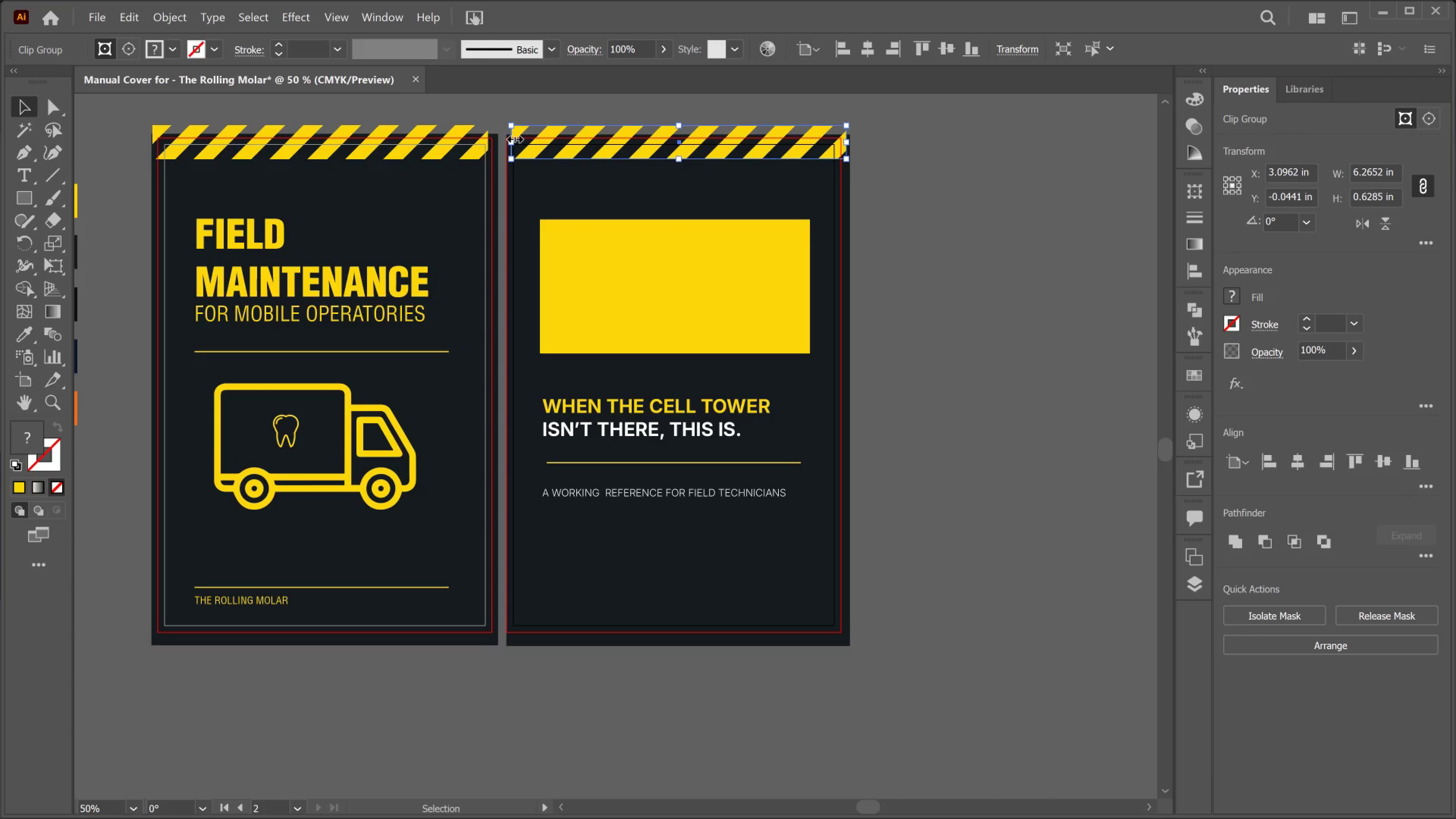 
left_click_drag(start_coordinate=[513, 137], to_coordinate=[504, 133])
 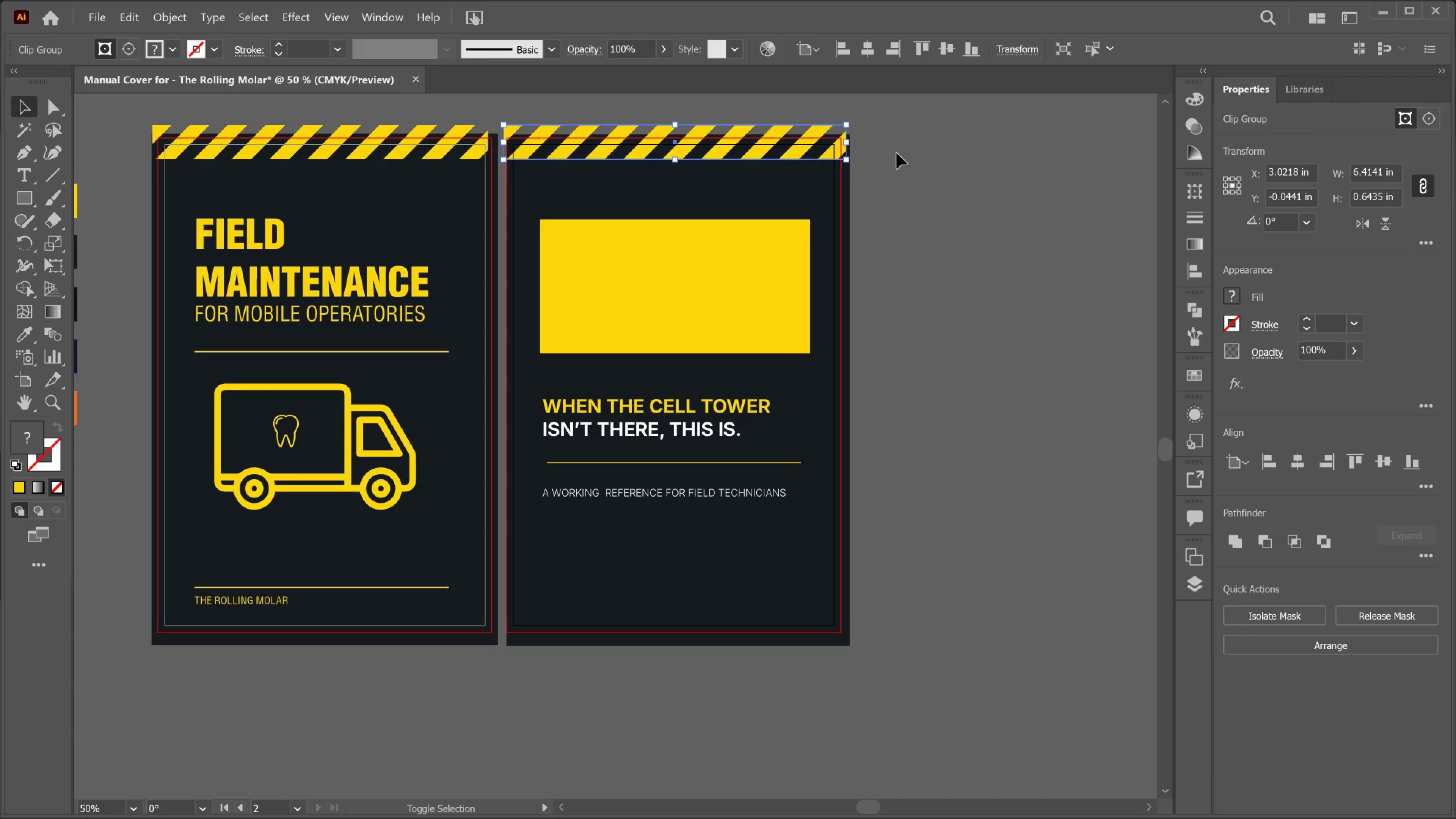 
hold_key(key=ShiftLeft, duration=4.75)
left_click_drag(start_coordinate=[849, 144], to_coordinate=[852, 146])
 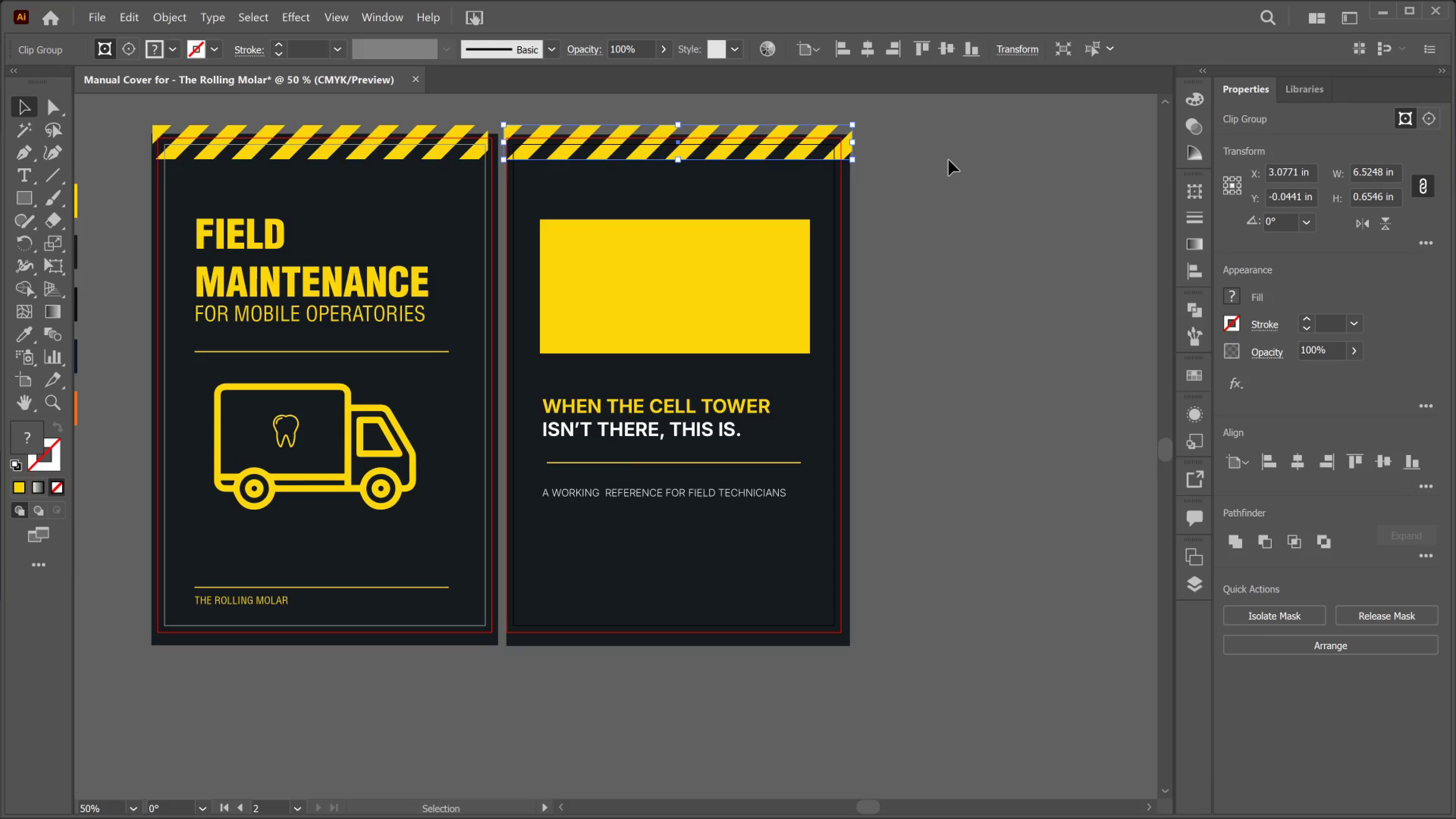 
left_click([949, 160])
 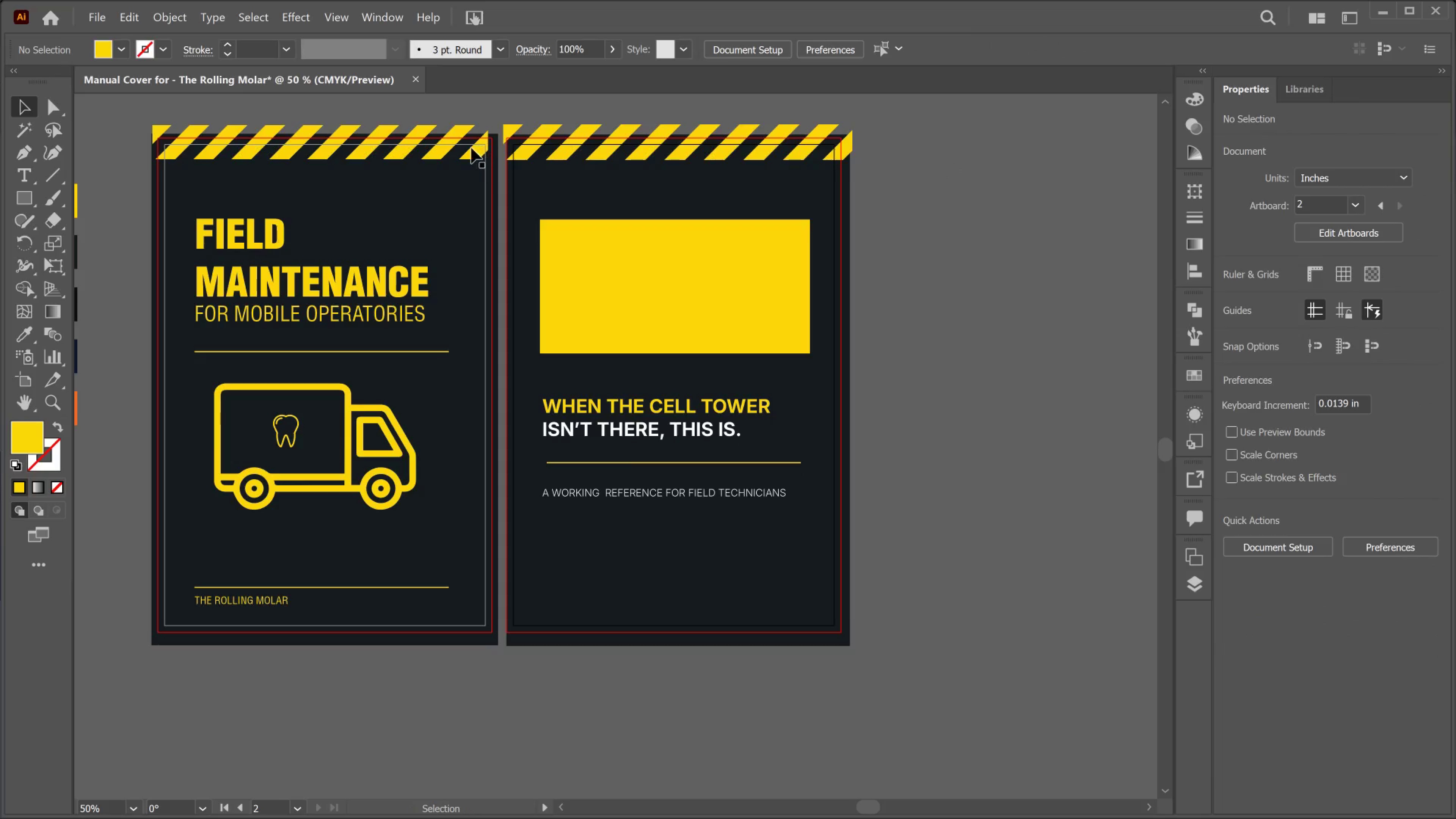 
left_click([470, 148])
 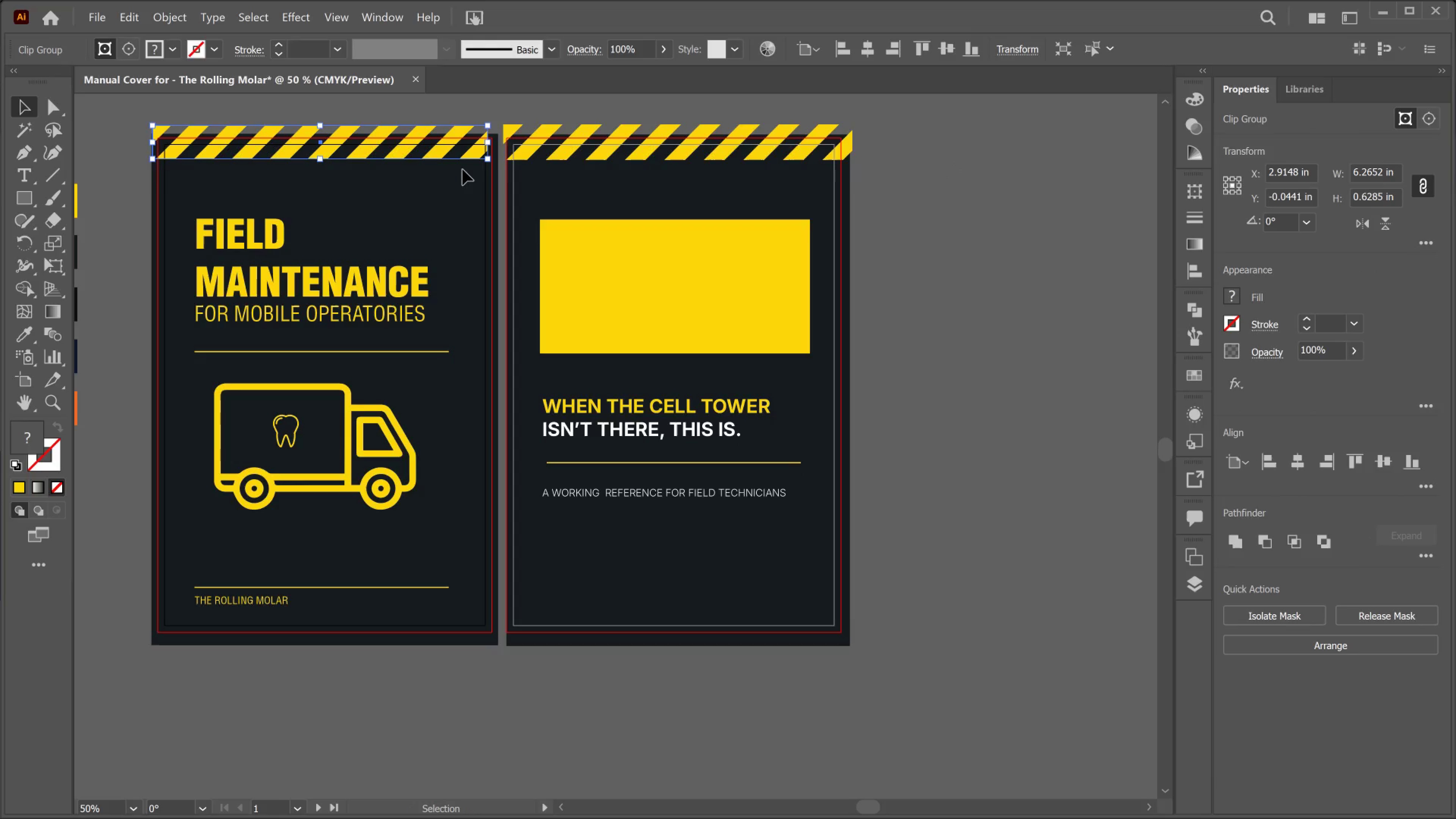 
key(Delete)
 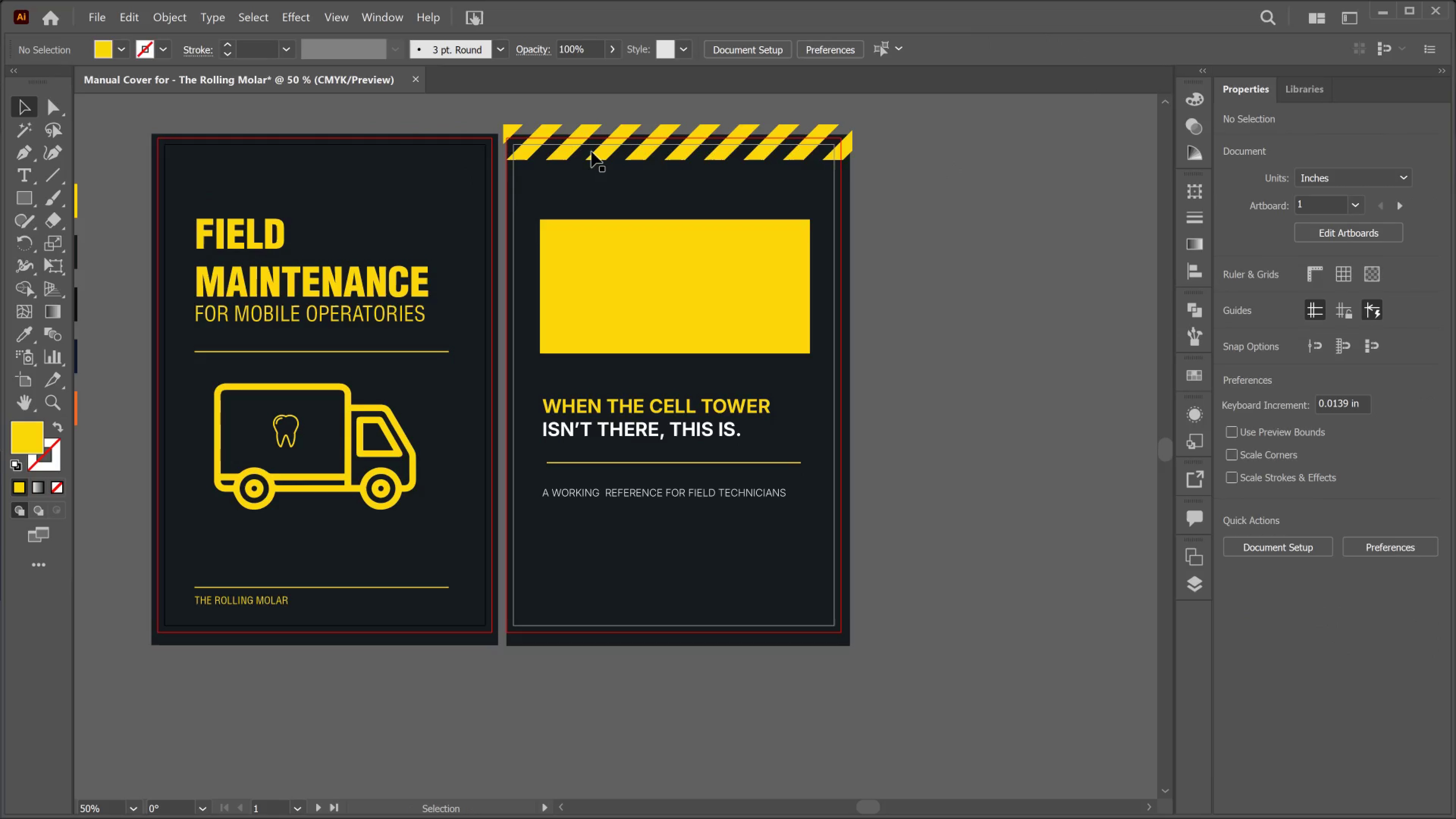 
left_click([592, 152])
 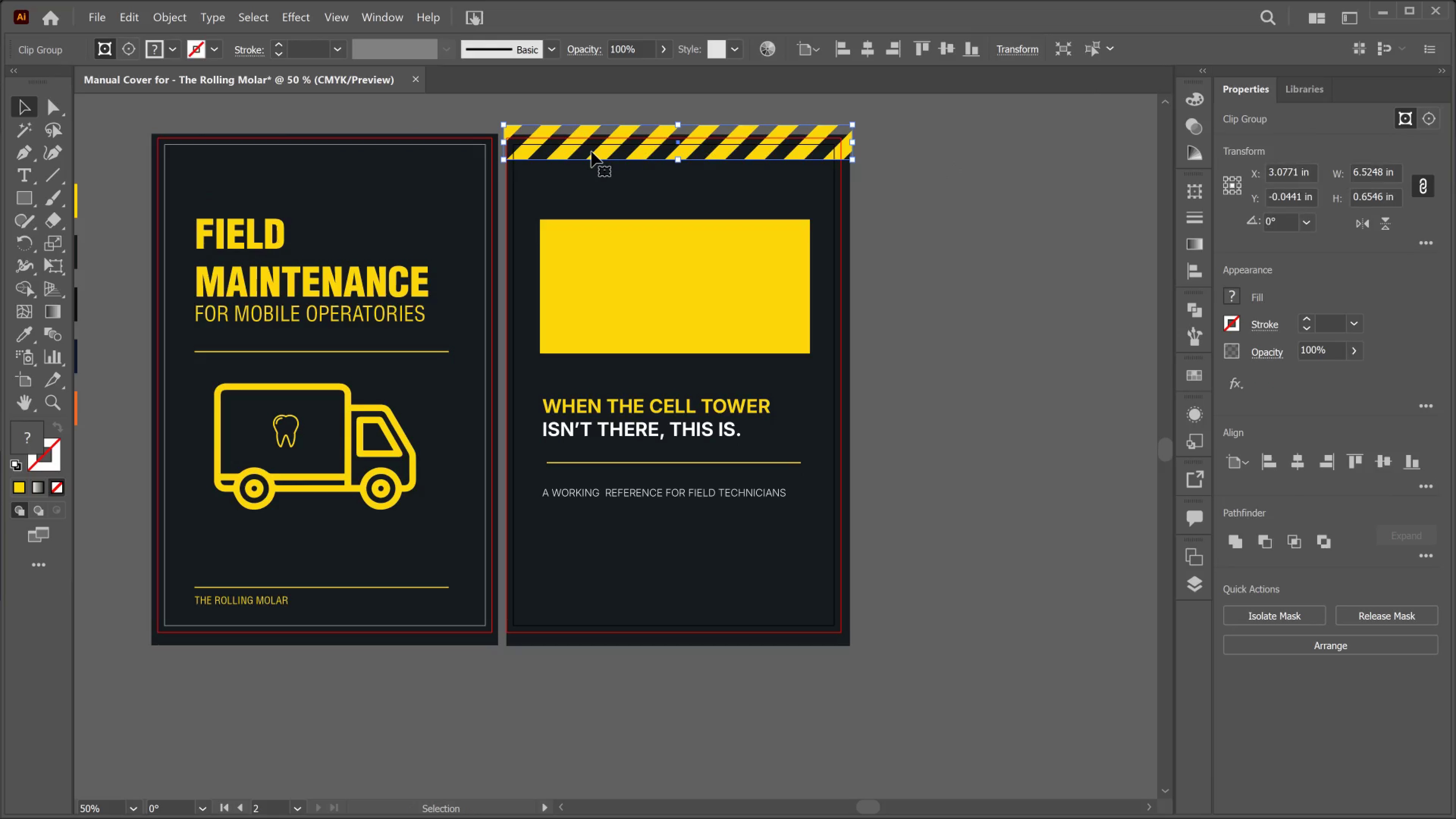 
hold_key(key=AltLeft, duration=5.21)
left_click_drag(start_coordinate=[592, 152], to_coordinate=[236, 131])
 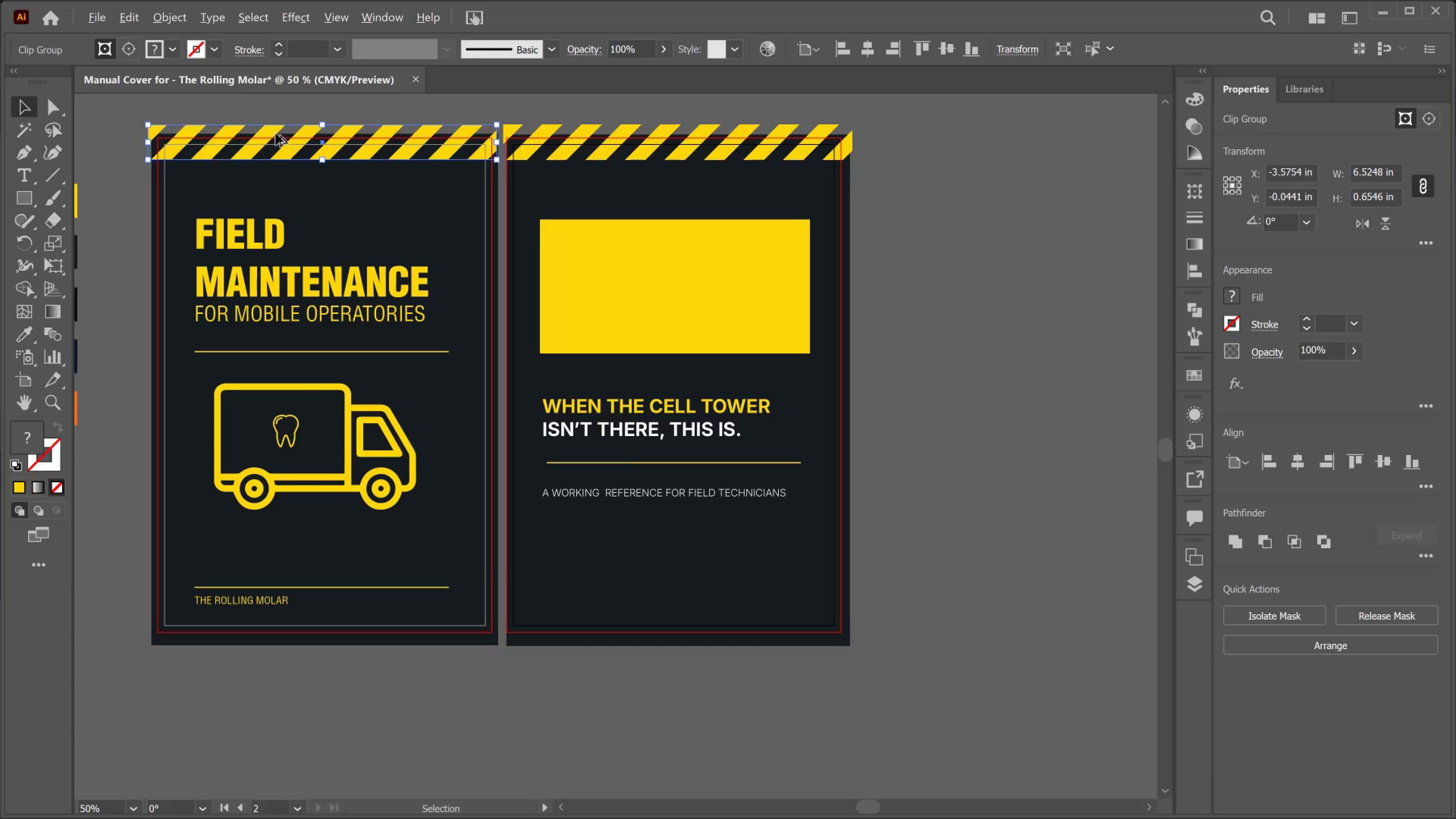 
hold_key(key=ShiftLeft, duration=4.63)
 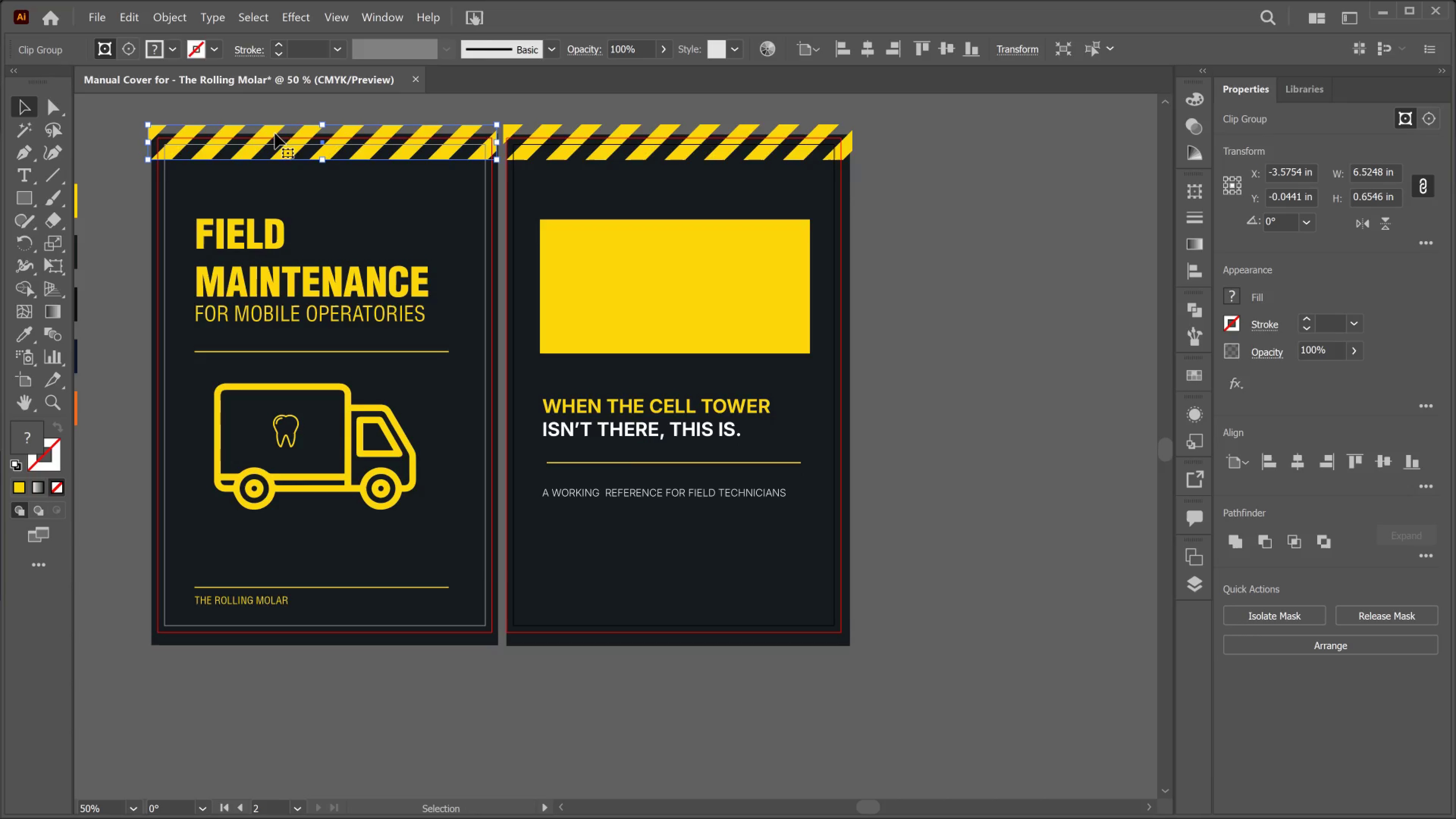 
hold_key(key=AltLeft, duration=8.02)
left_click_drag(start_coordinate=[276, 133], to_coordinate=[285, 619])
 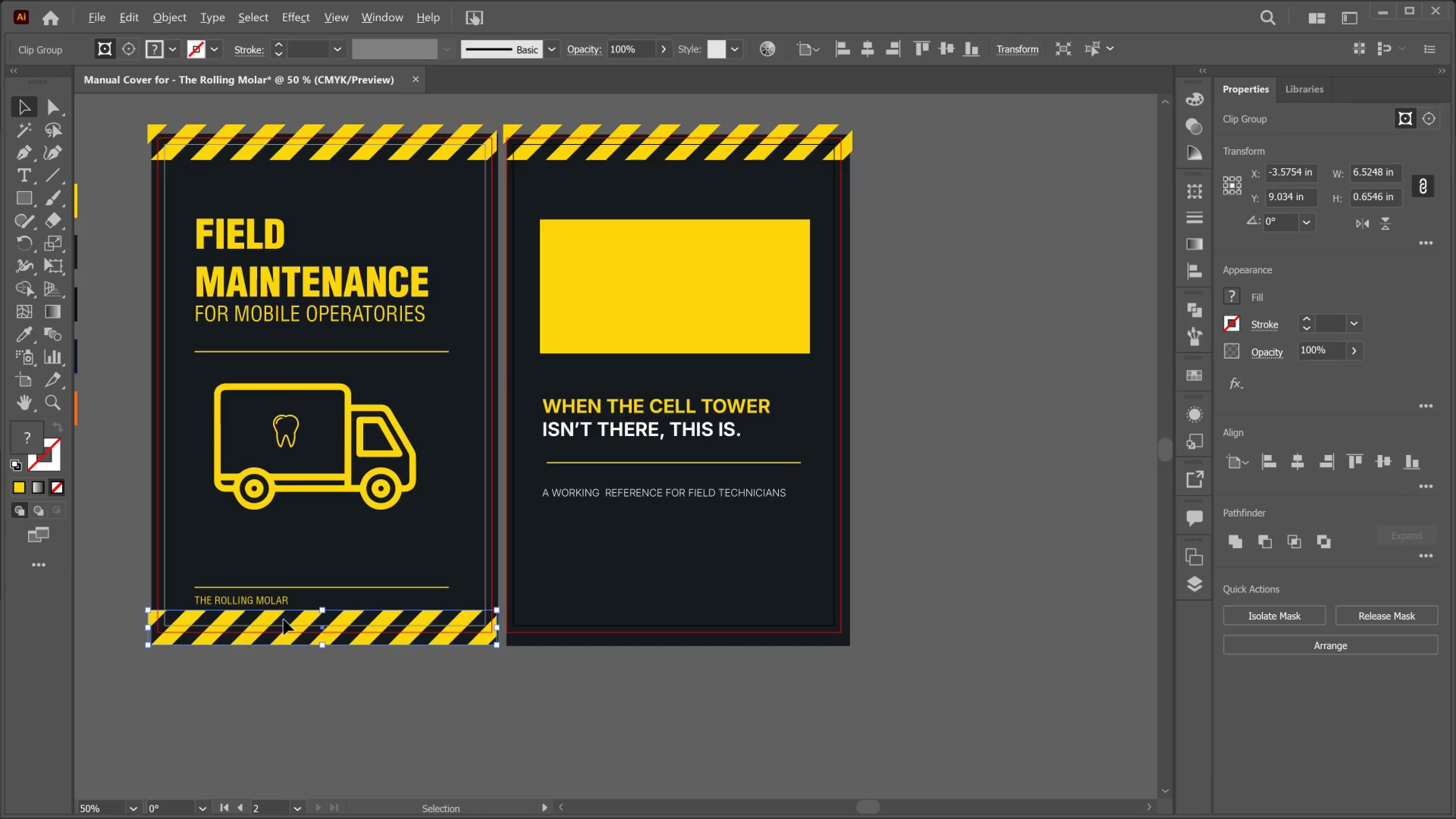 
hold_key(key=ShiftLeft, duration=6.76)
 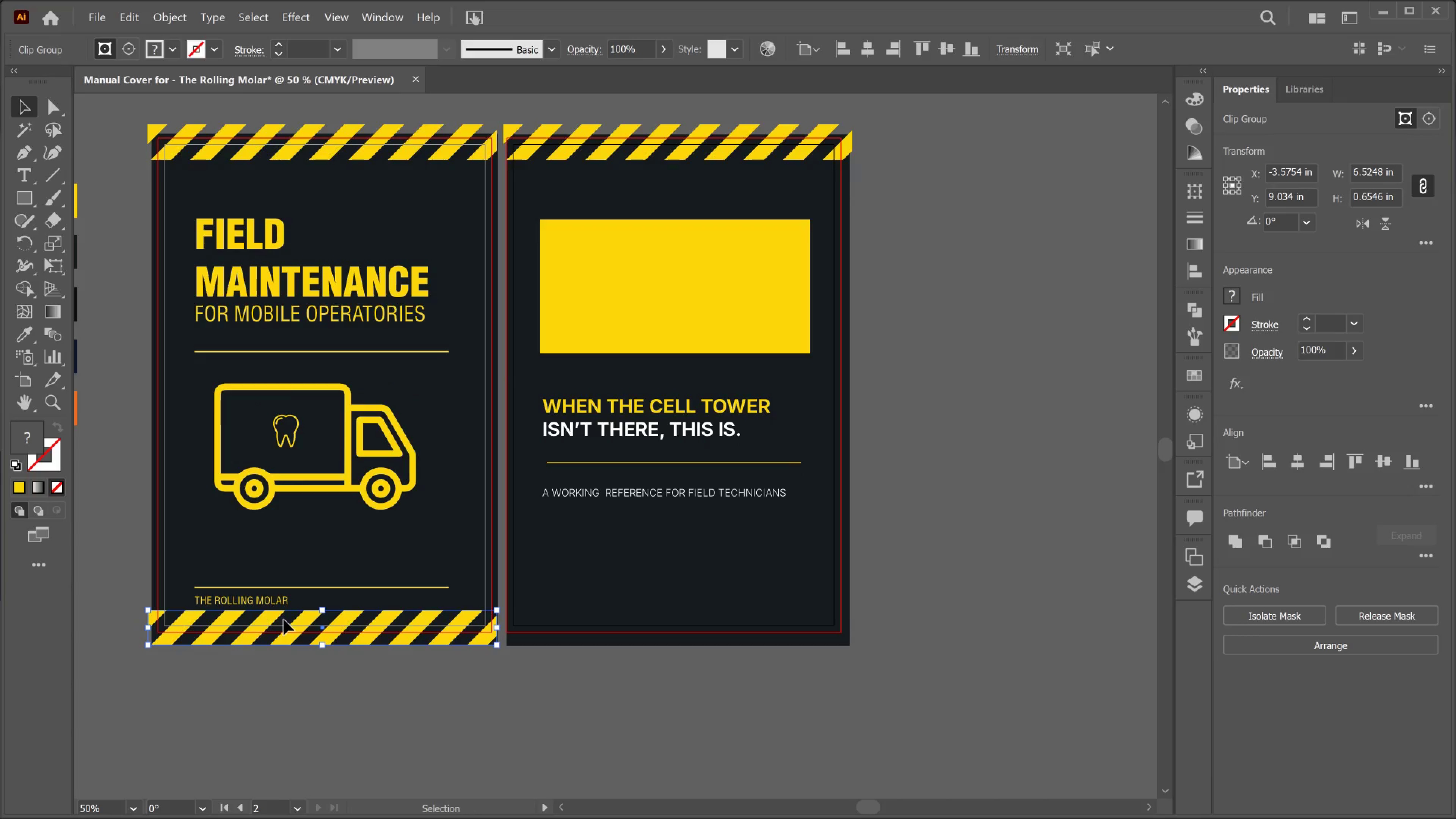 
hold_key(key=AltLeft, duration=0.82)
 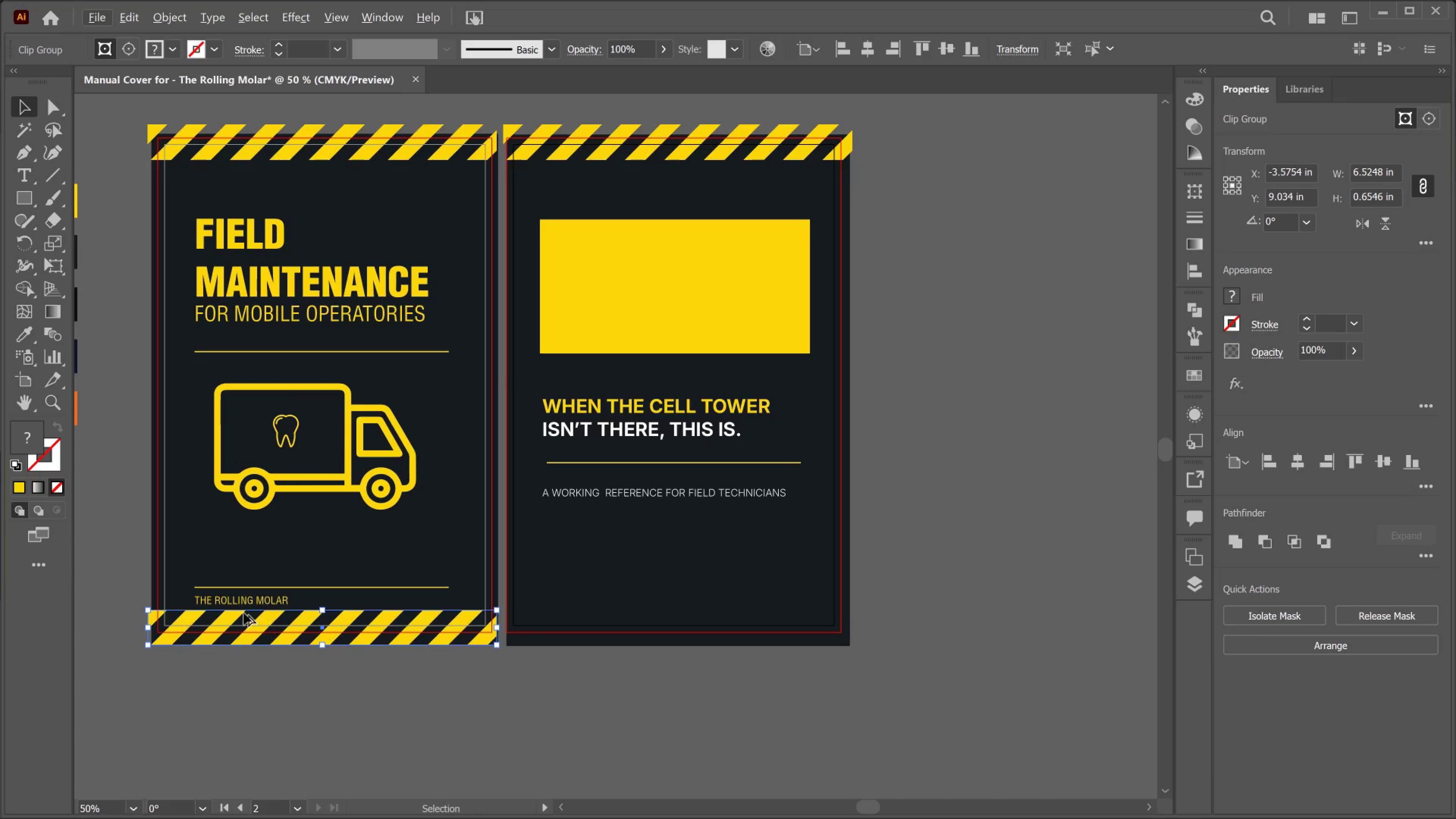 
hold_key(key=AltLeft, duration=9.75)
left_click_drag(start_coordinate=[256, 624], to_coordinate=[618, 633])
 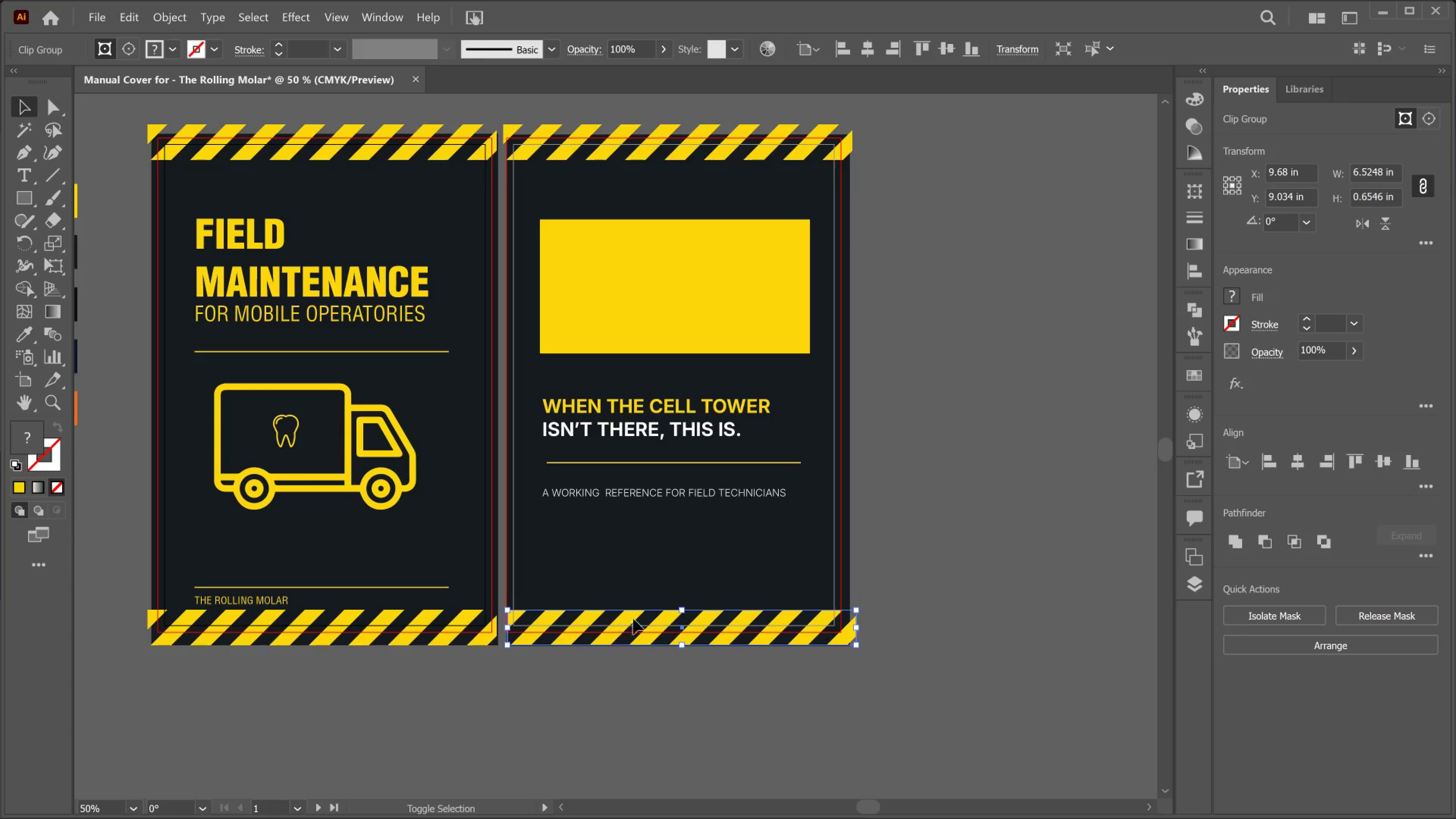 
hold_key(key=ShiftLeft, duration=7.39)
 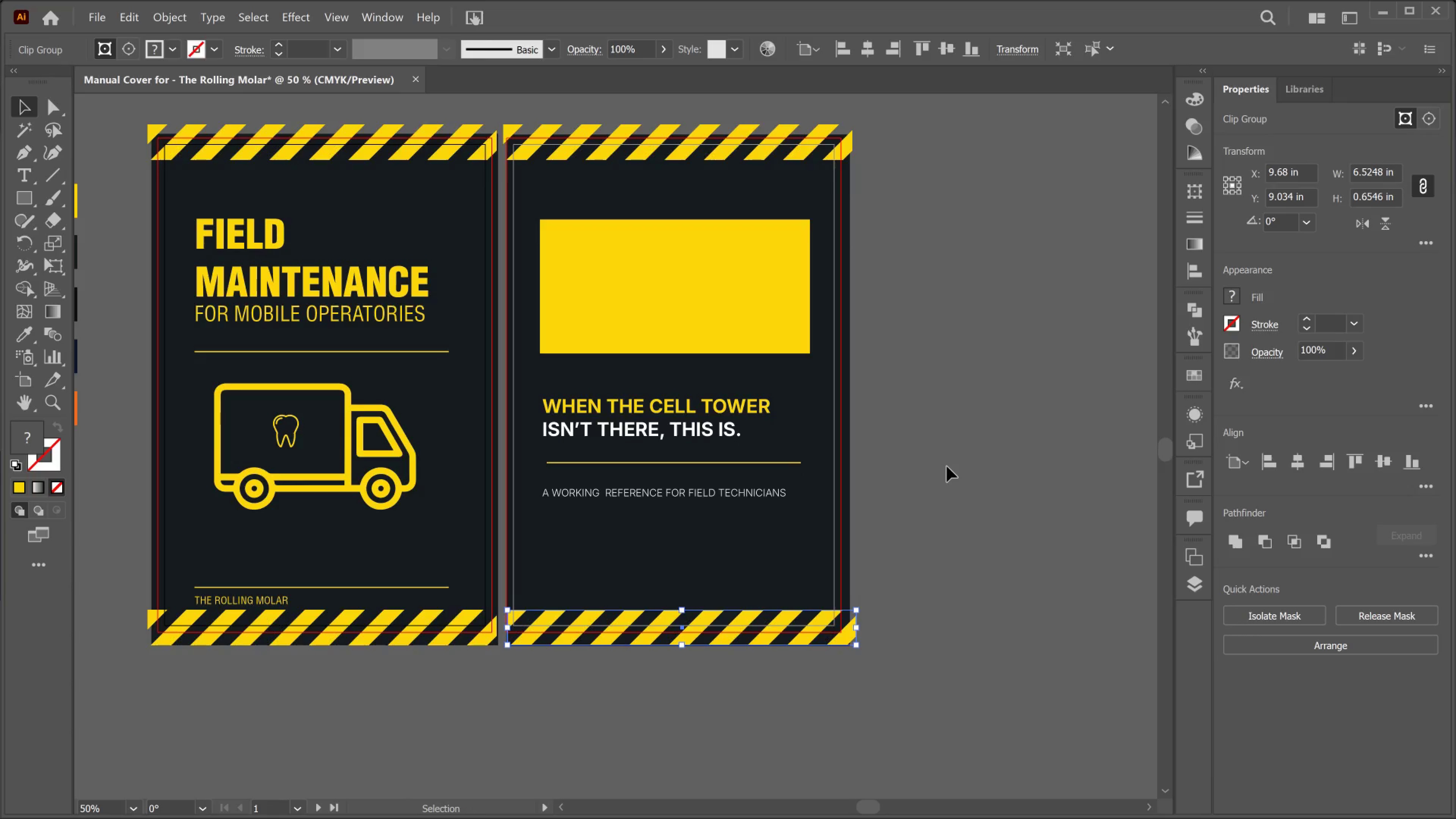 
left_click([947, 466])
 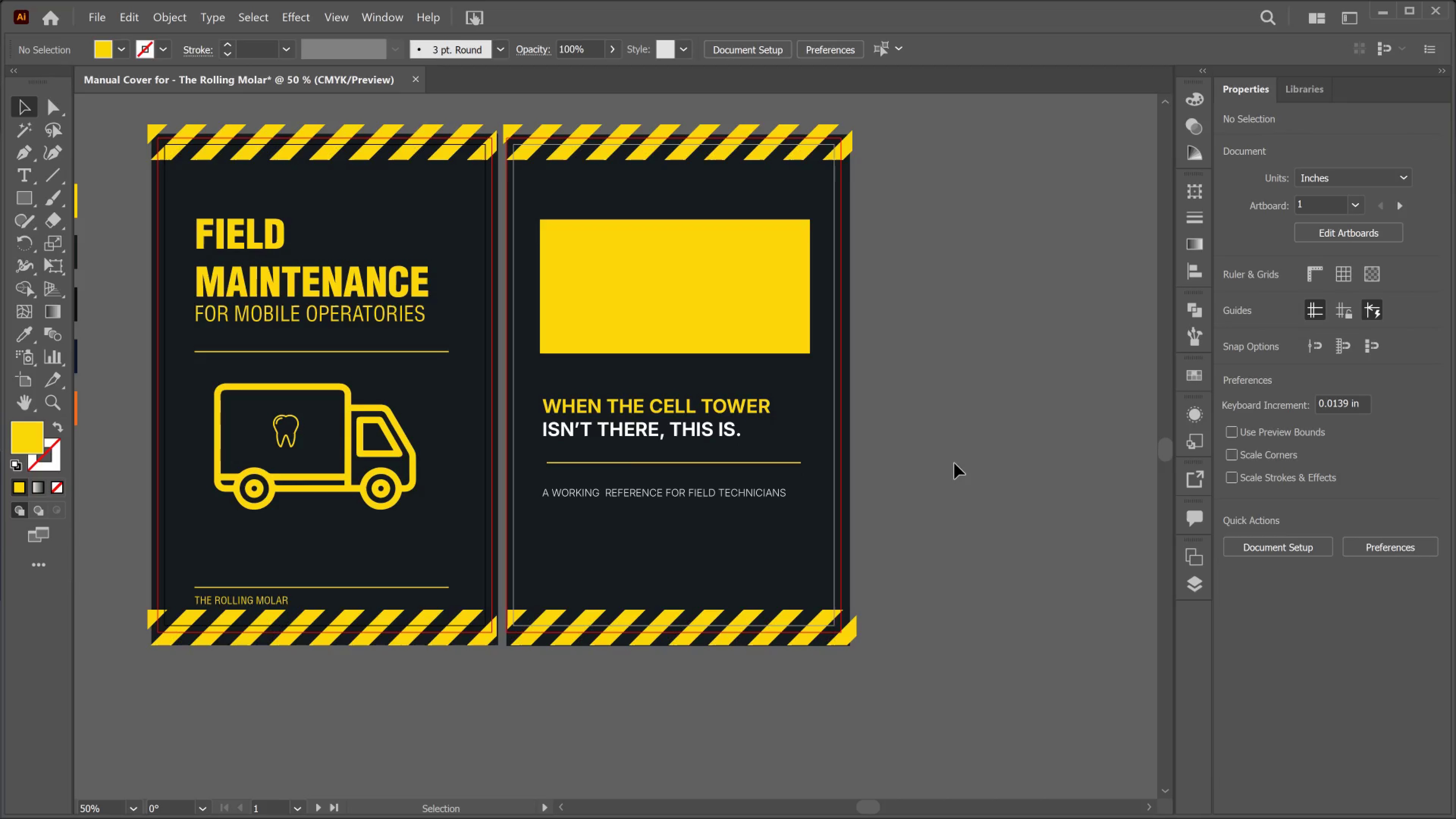 
wait(42.56)
 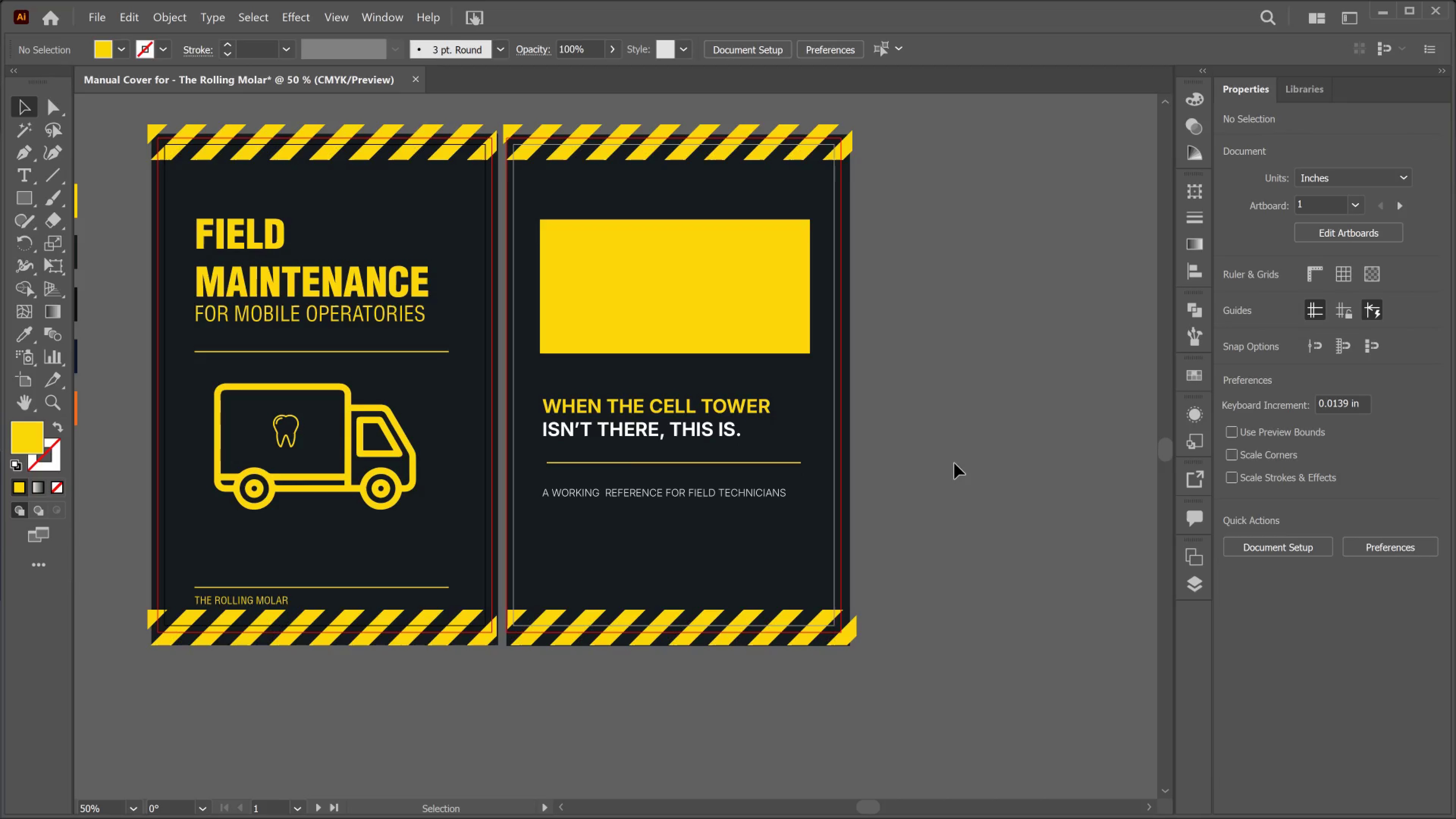 
left_click([571, 277])
 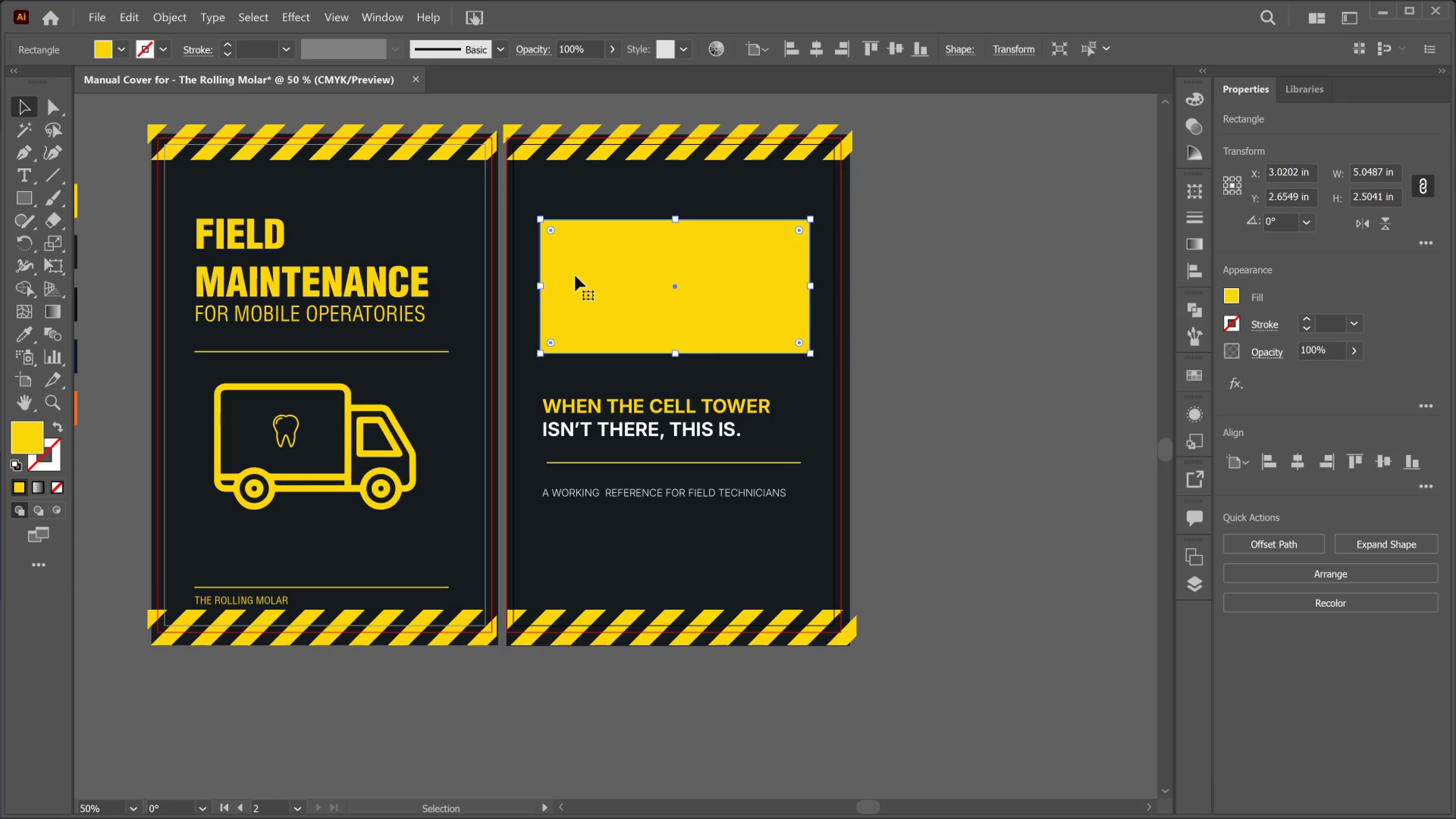 
hold_key(key=ControlLeft, duration=0.94)
 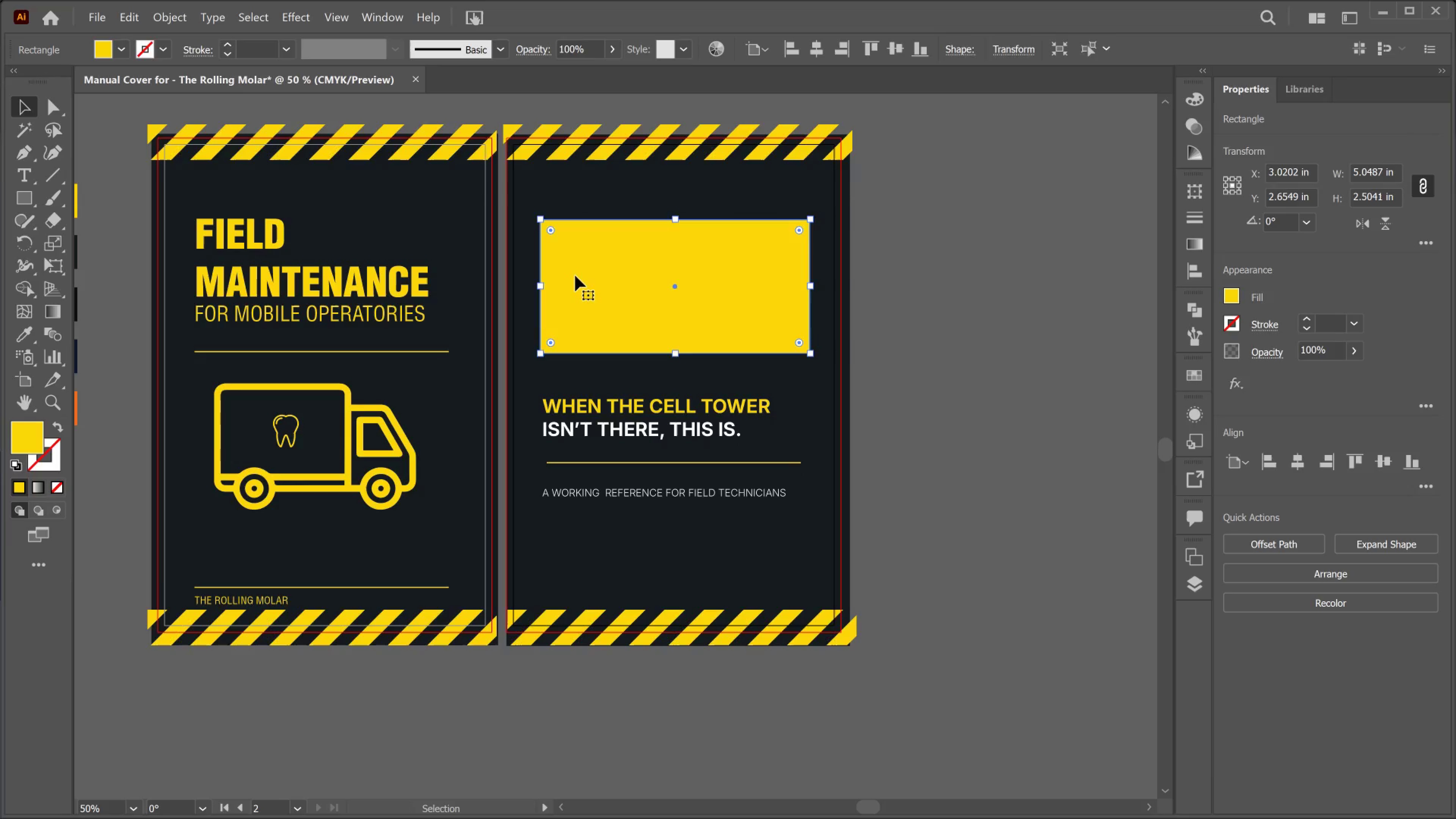 
key(T)
 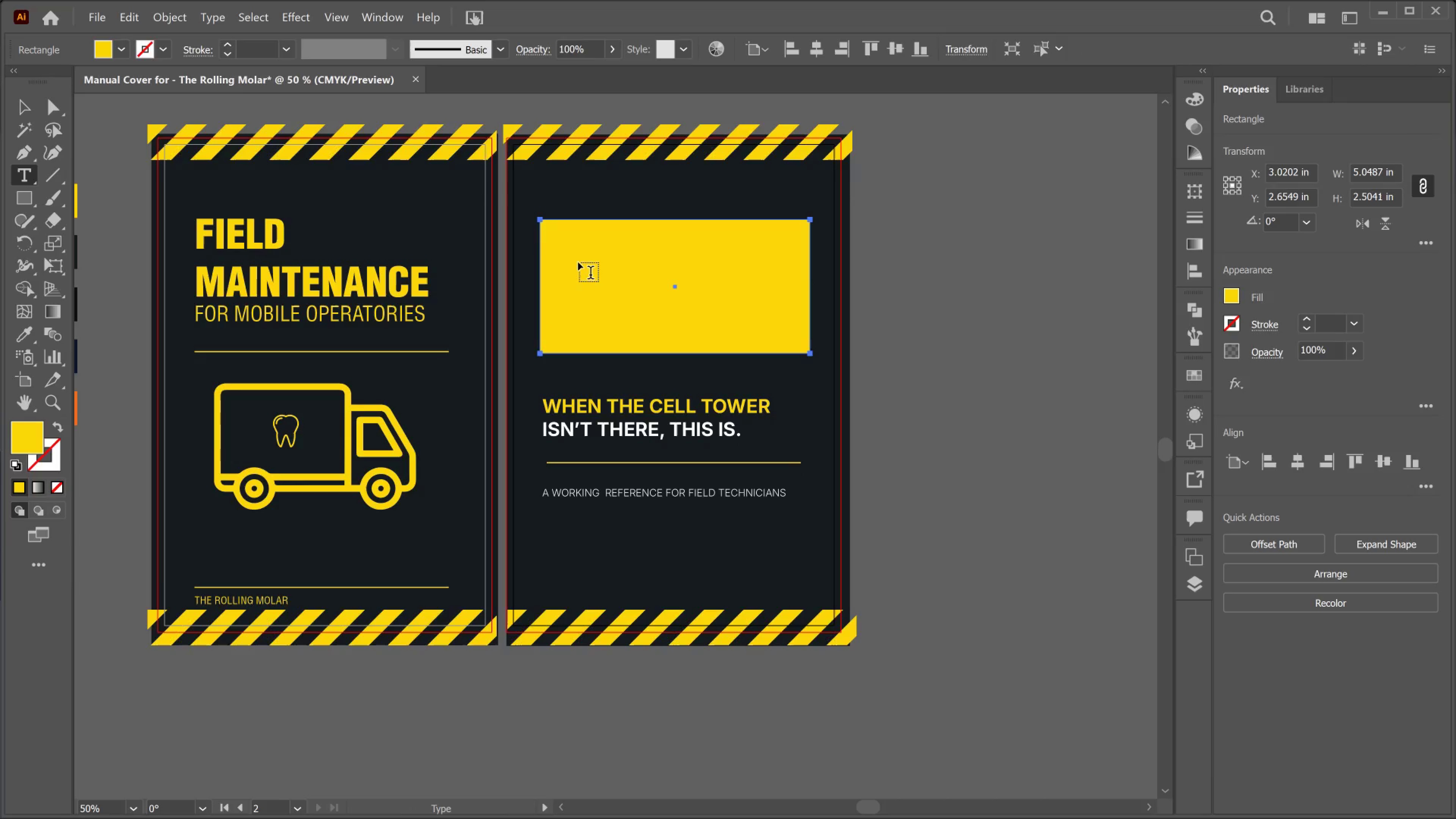 
left_click([578, 262])
 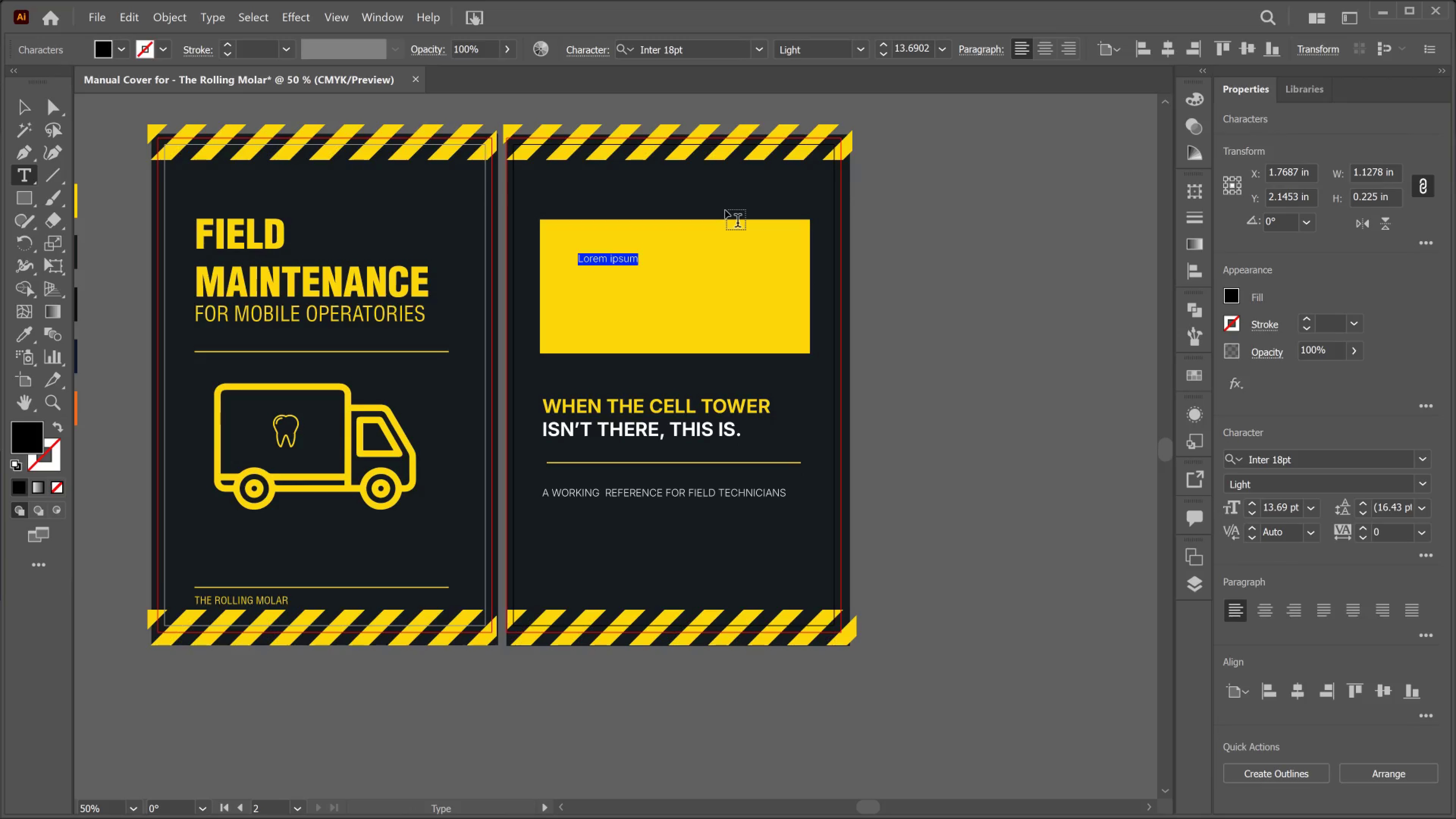 
key(Control+Shift+Period)
 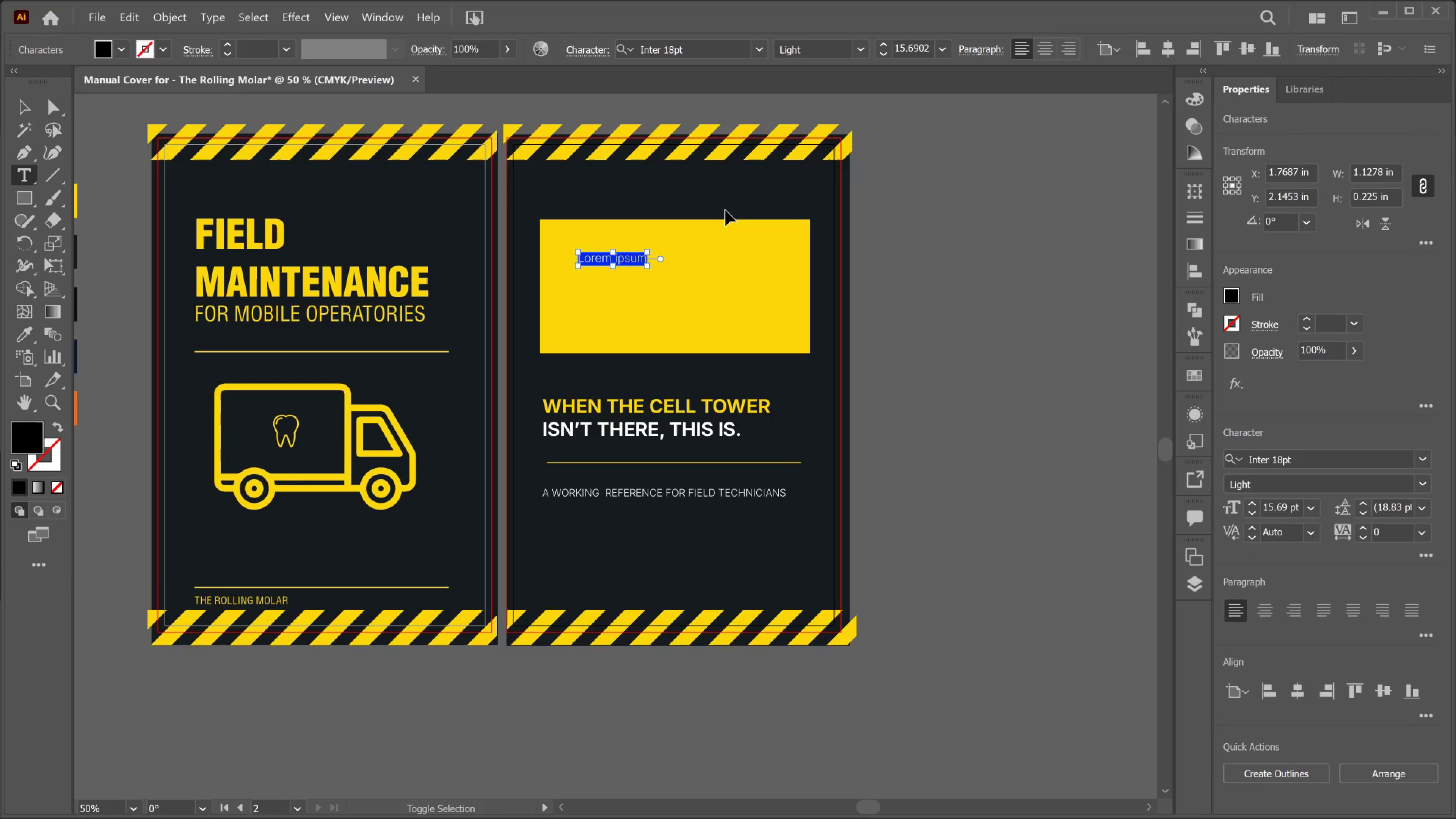 
key(Control+Shift+Period)
 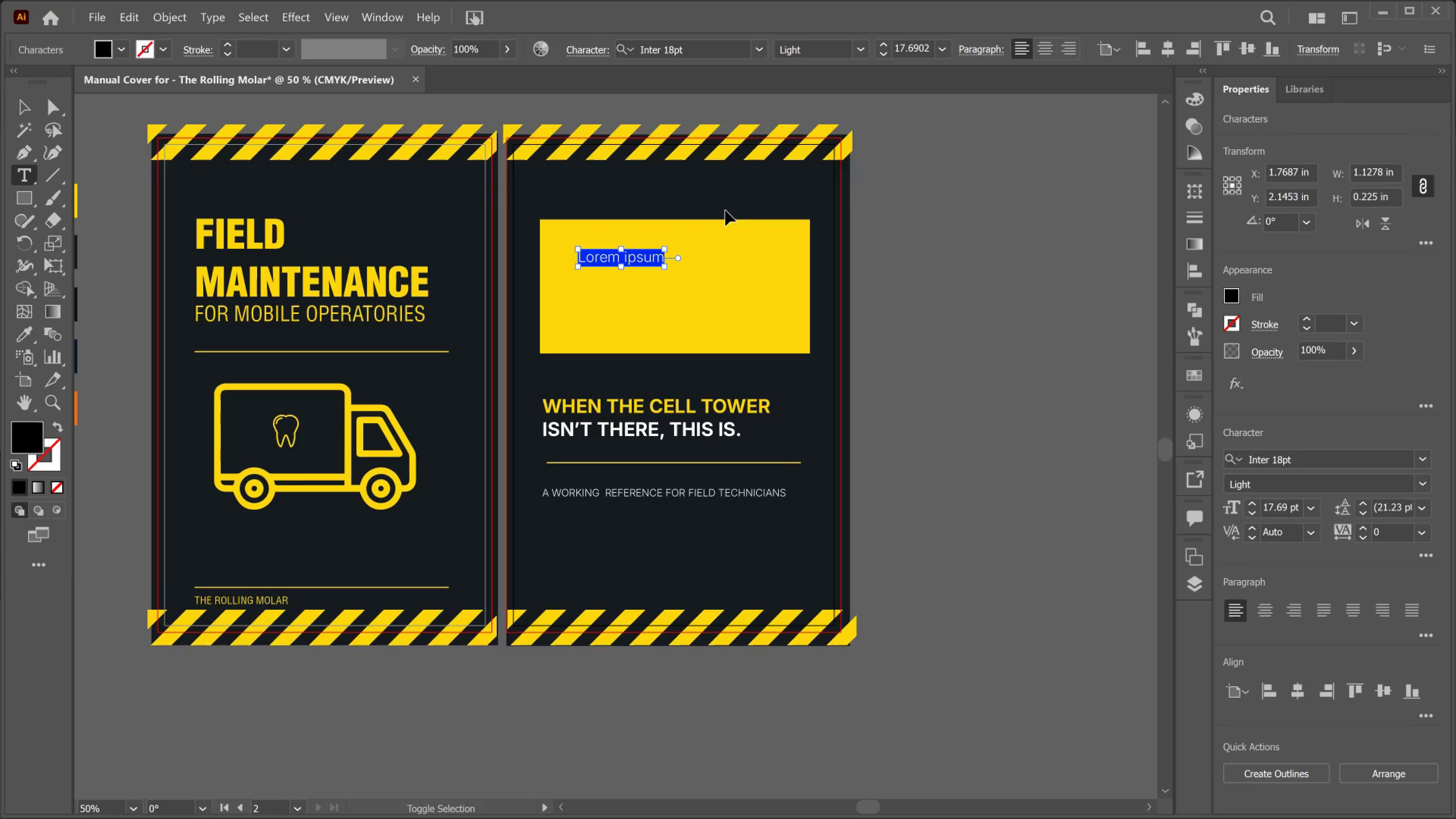 
key(Control+Shift+Period)
 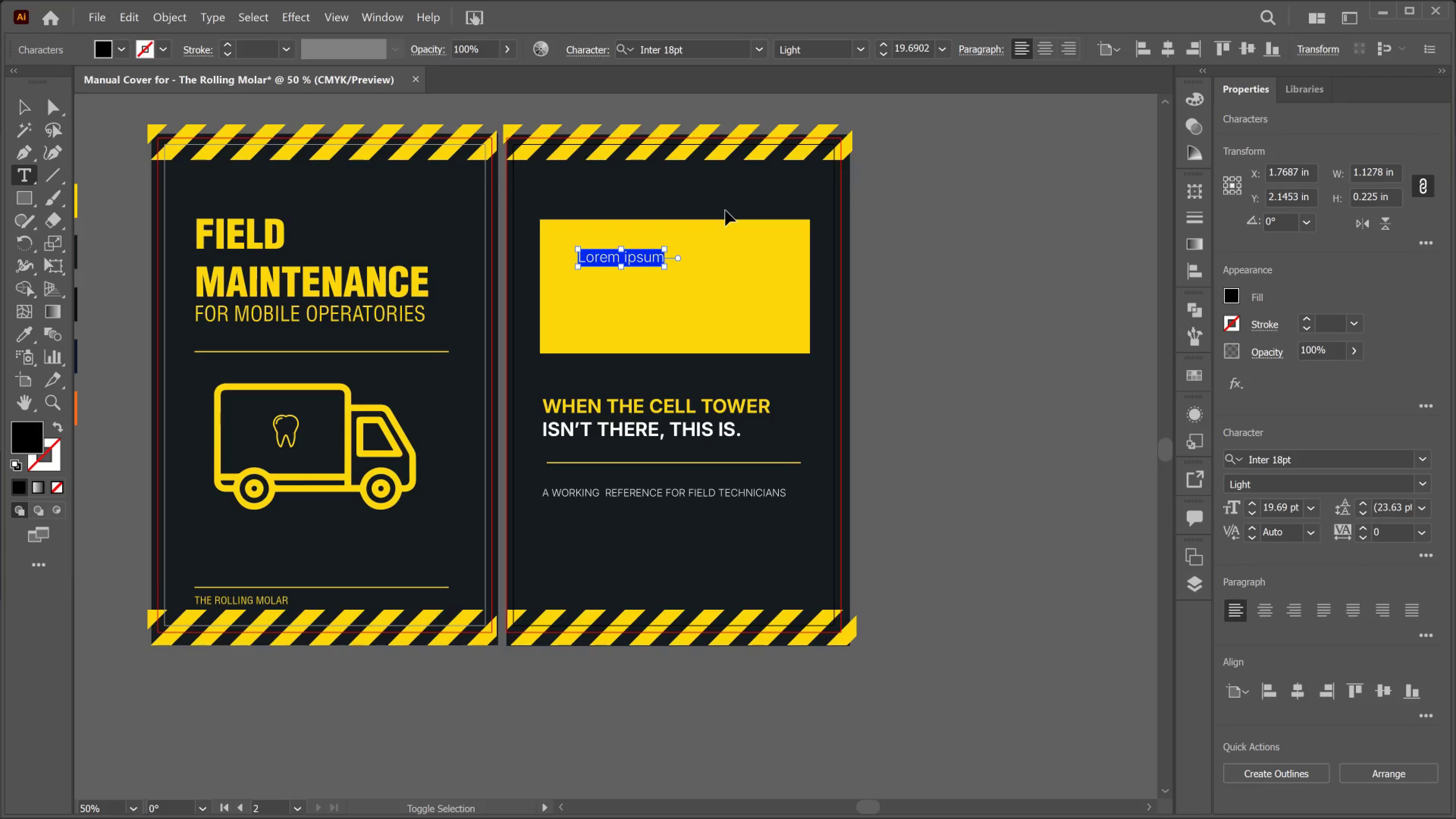 
key(Control+Shift+Period)
 